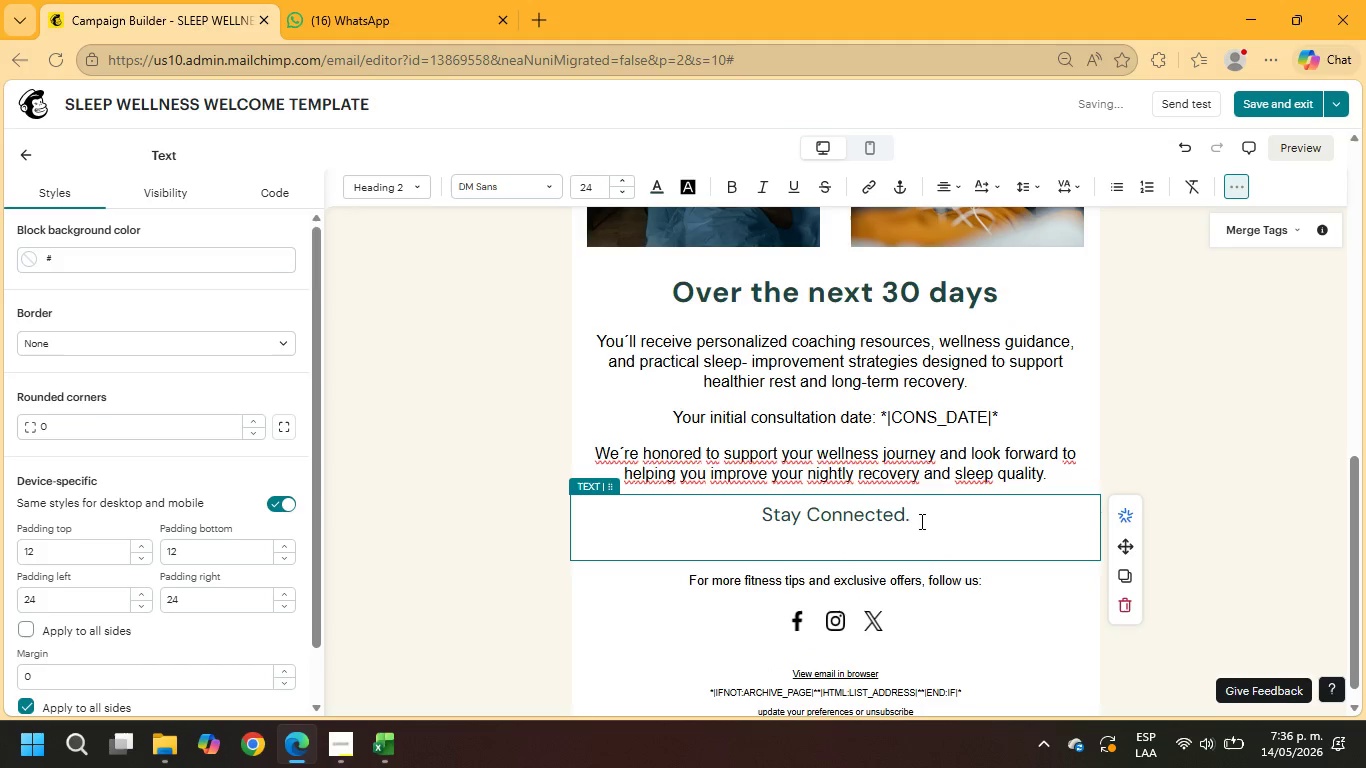 
key(Enter)
 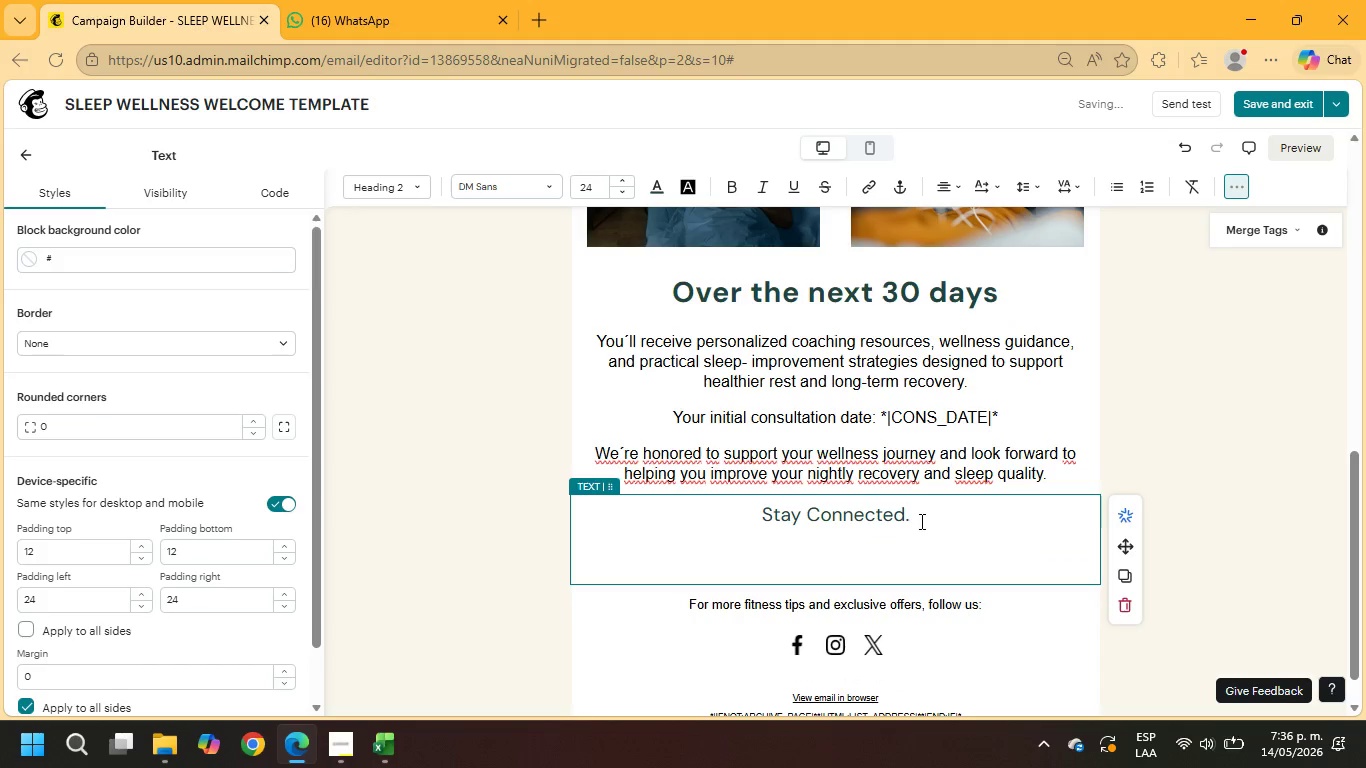 
hold_key(key=ShiftRight, duration=0.41)
 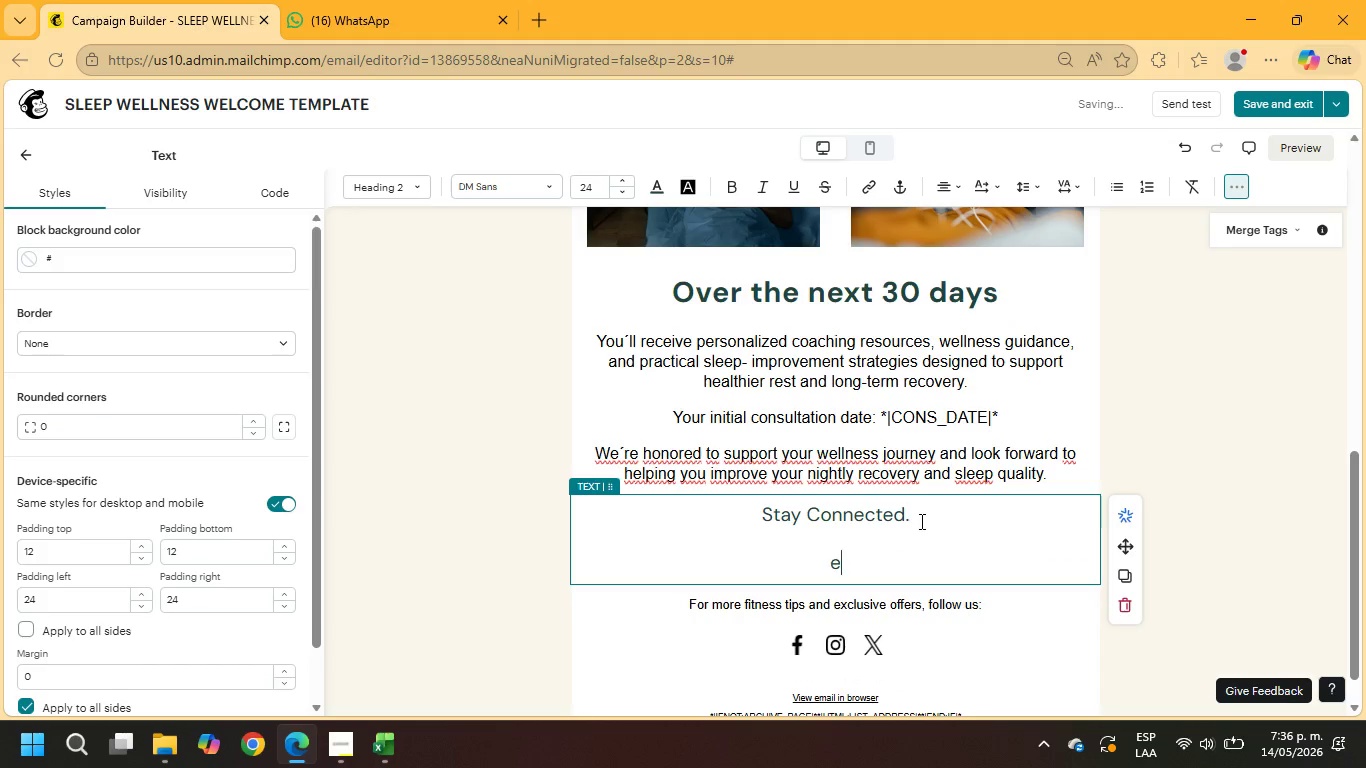 
type(e)
key(Backspace)
type(RestfulMind Telehealth)
 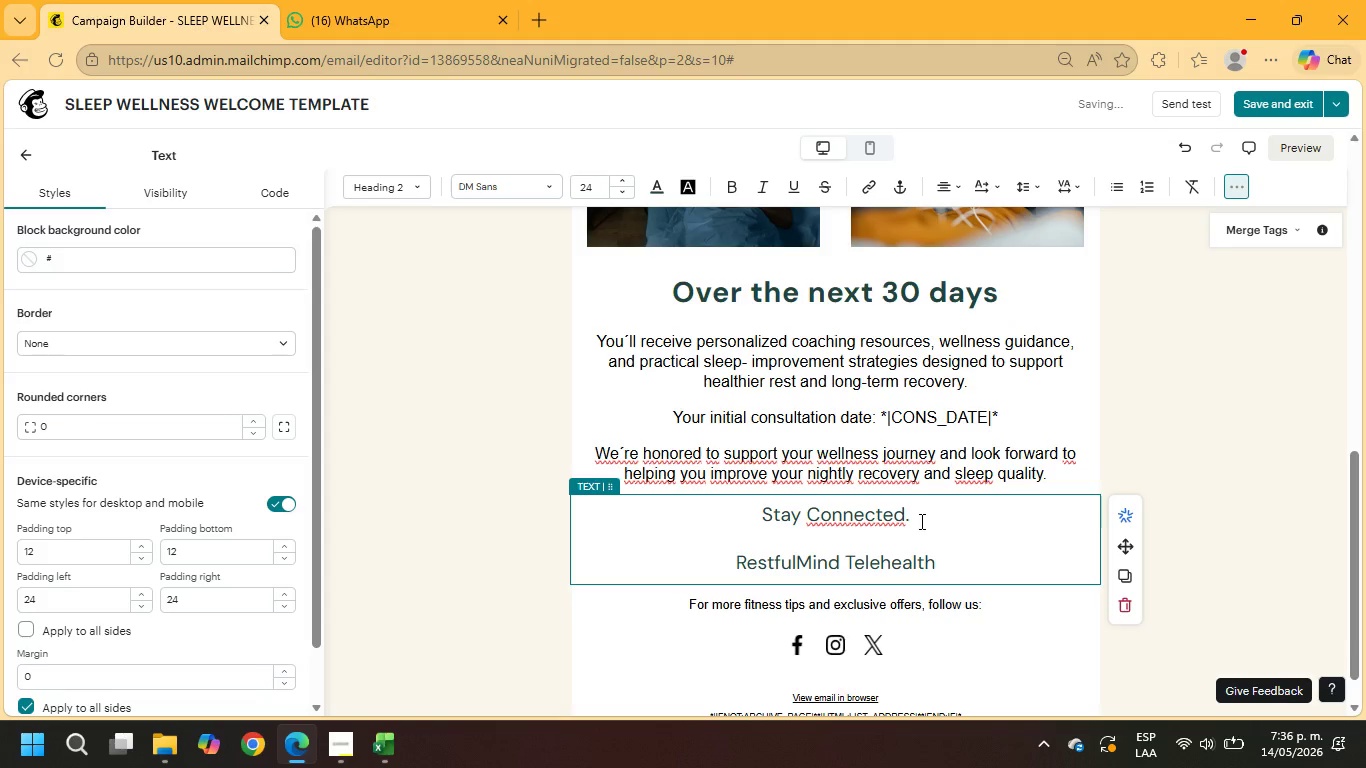 
left_click_drag(start_coordinate=[953, 566], to_coordinate=[700, 504])
 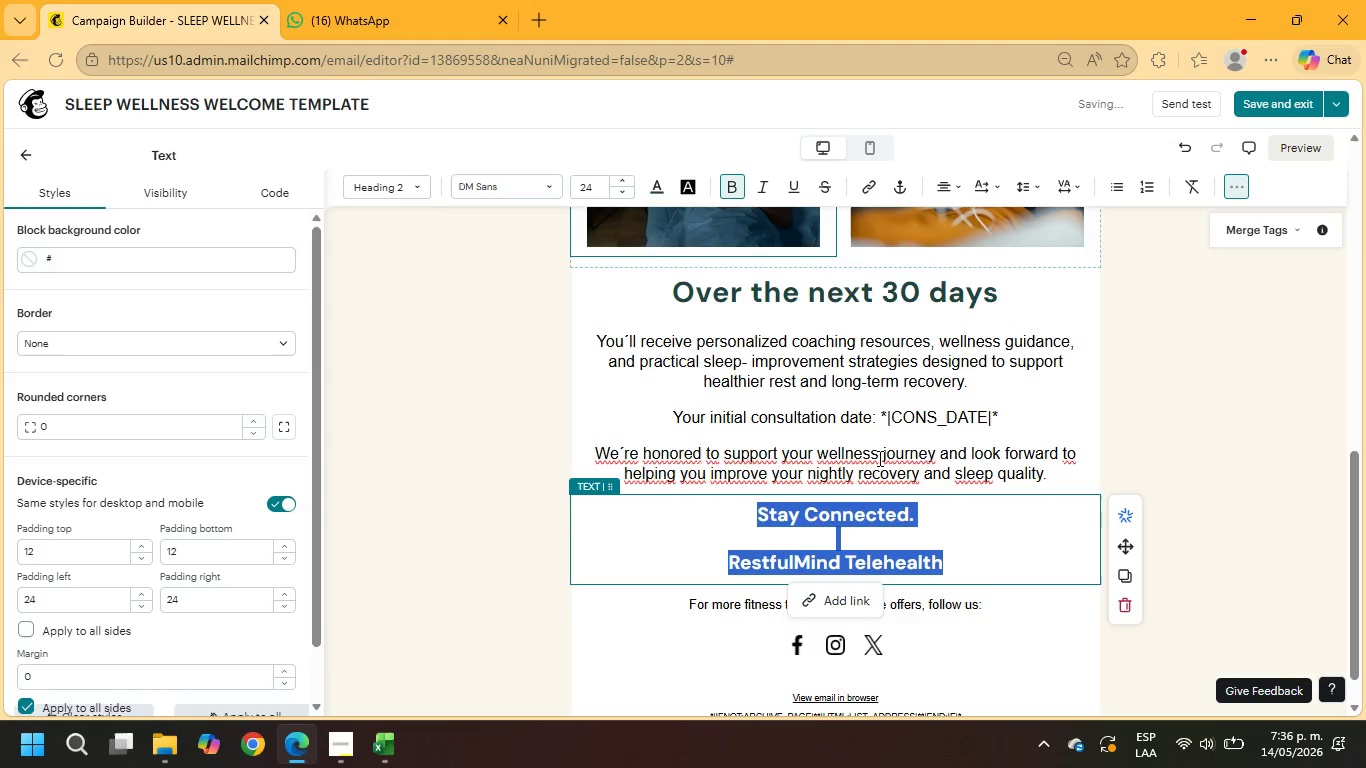 
left_click([994, 544])
 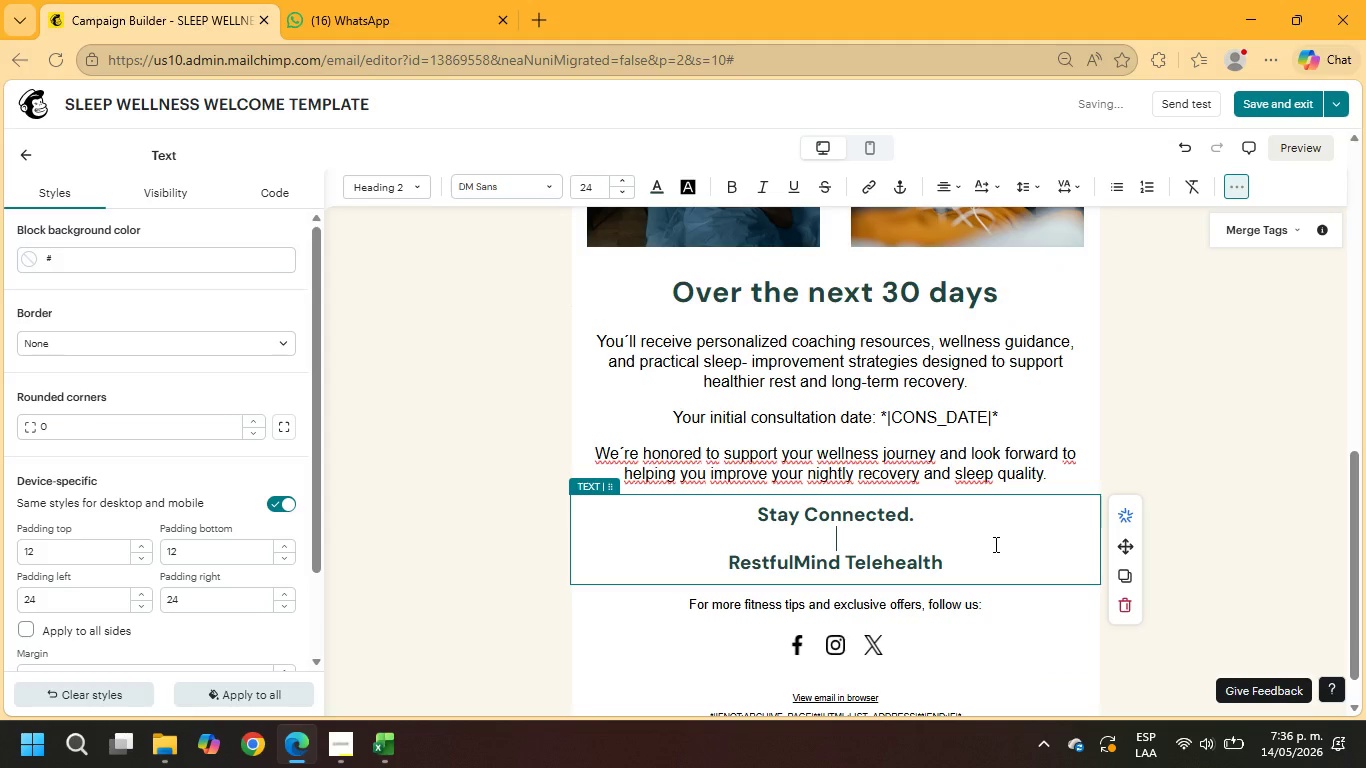 
scroll: coordinate [994, 544], scroll_direction: up, amount: 5.0
 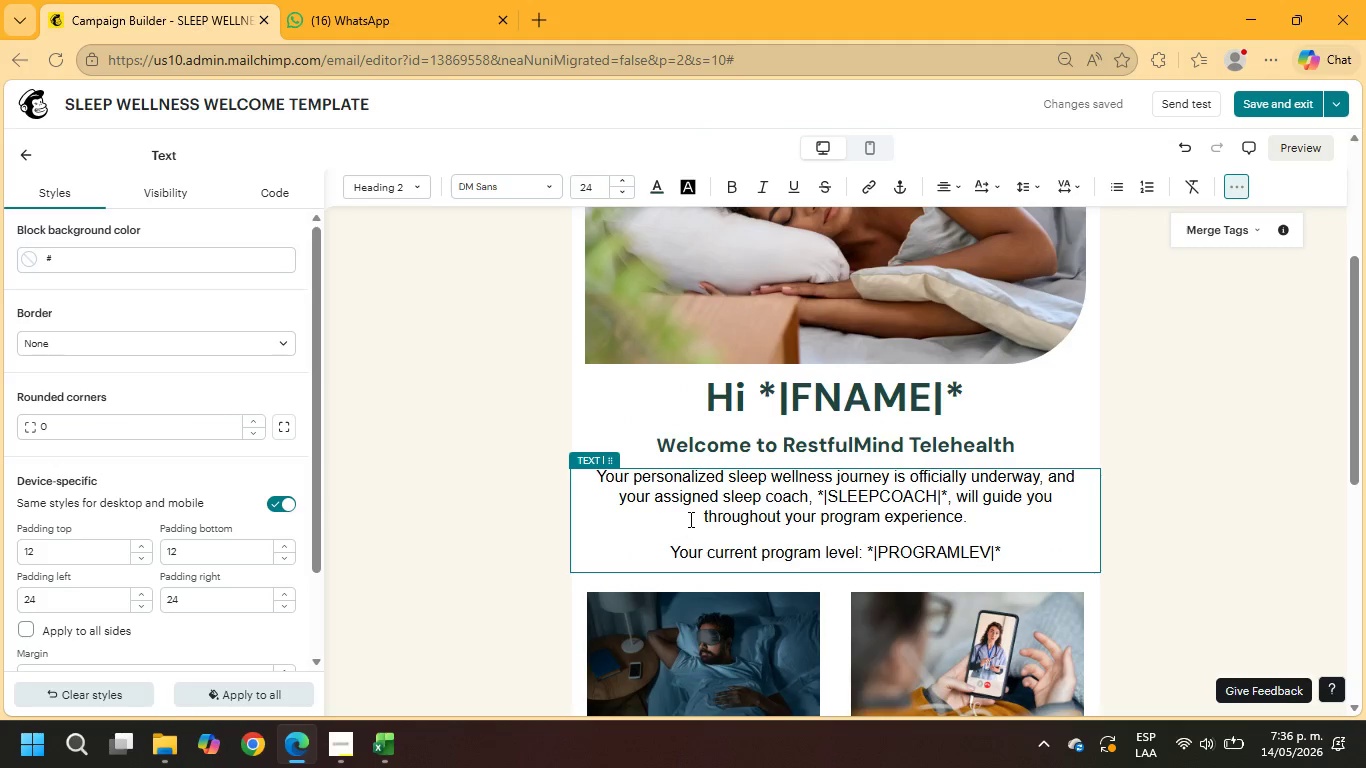 
scroll: coordinate [785, 515], scroll_direction: down, amount: 4.0
 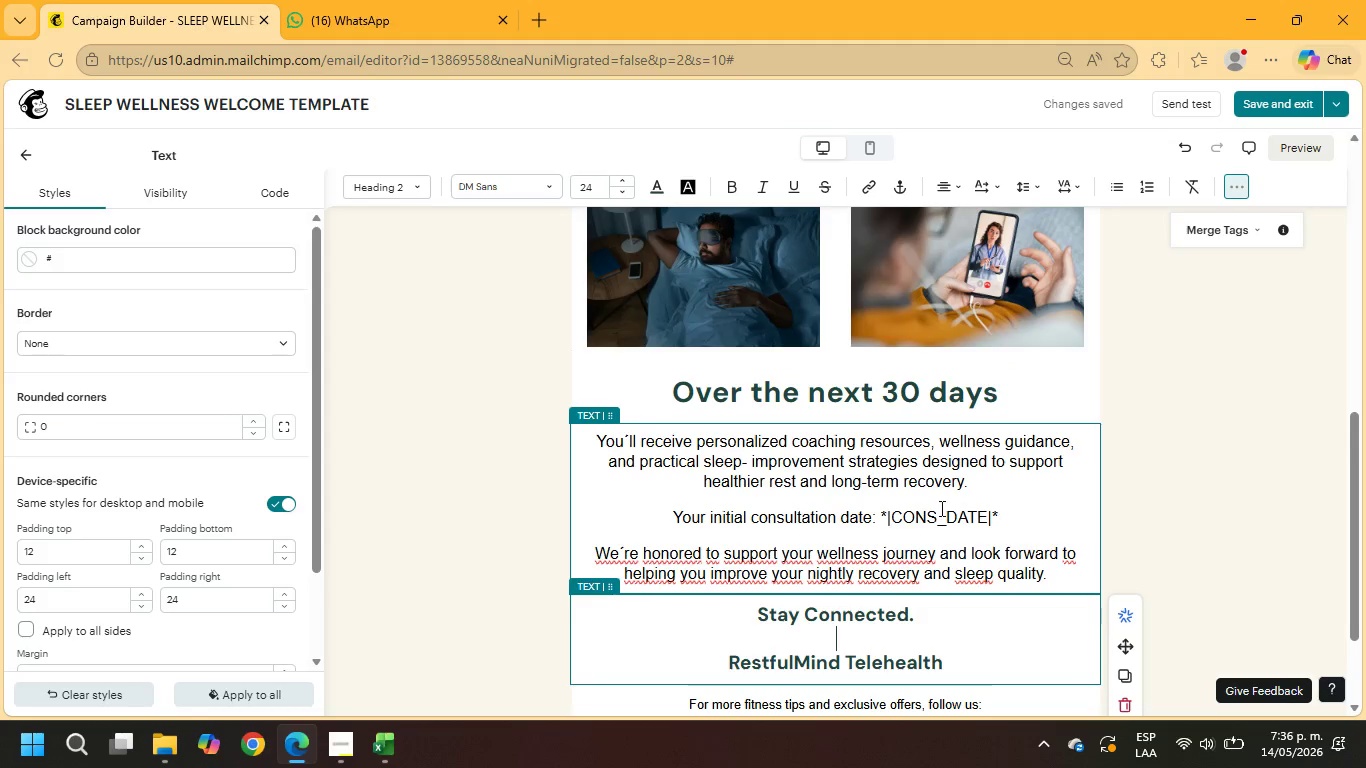 
wait(10.59)
 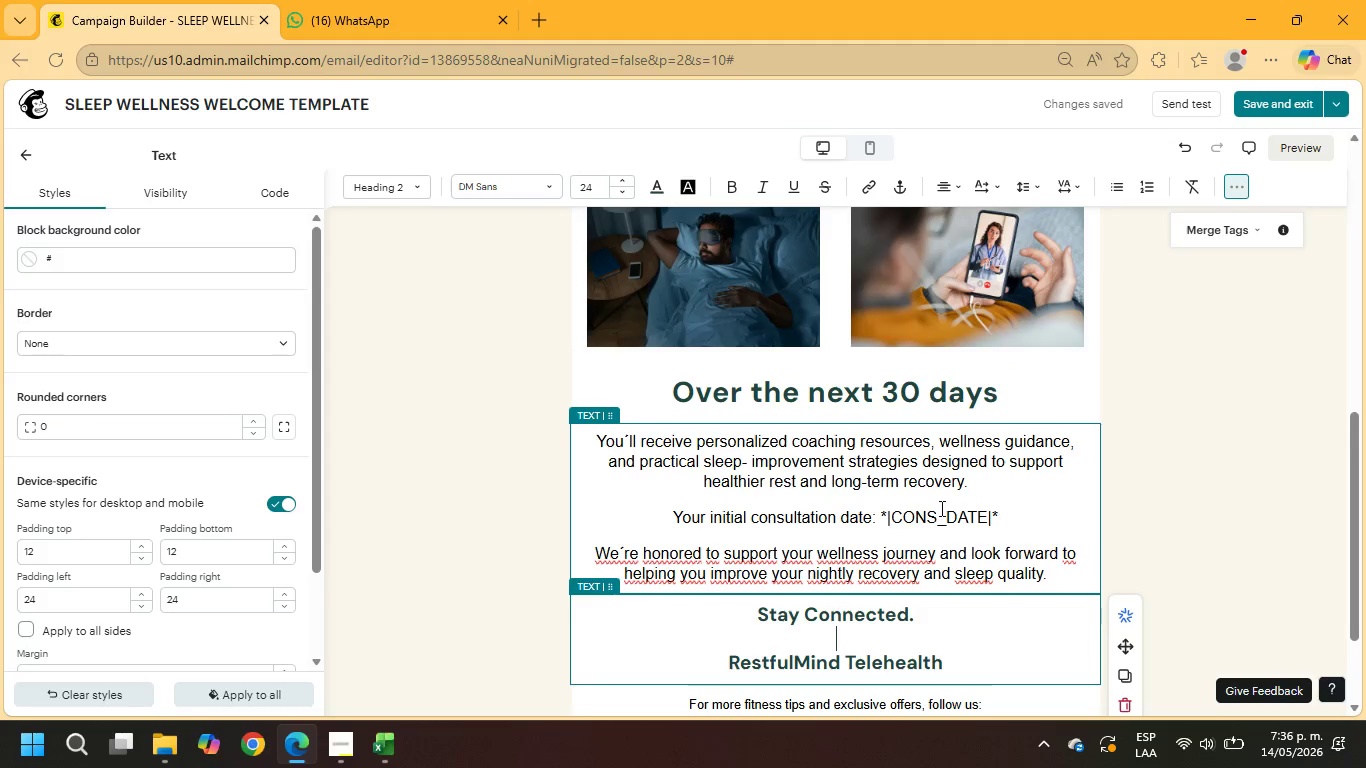 
left_click_drag(start_coordinate=[639, 462], to_coordinate=[975, 485])
 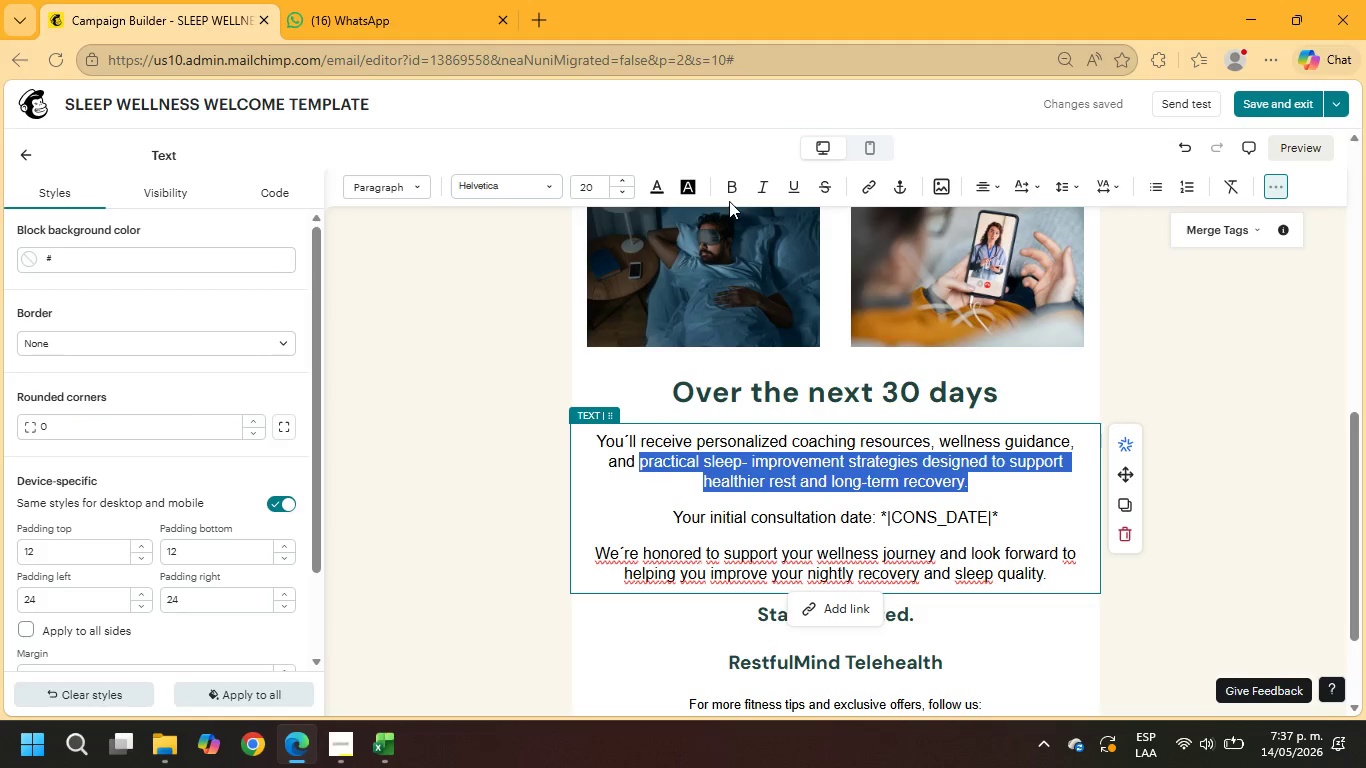 
left_click([725, 196])
 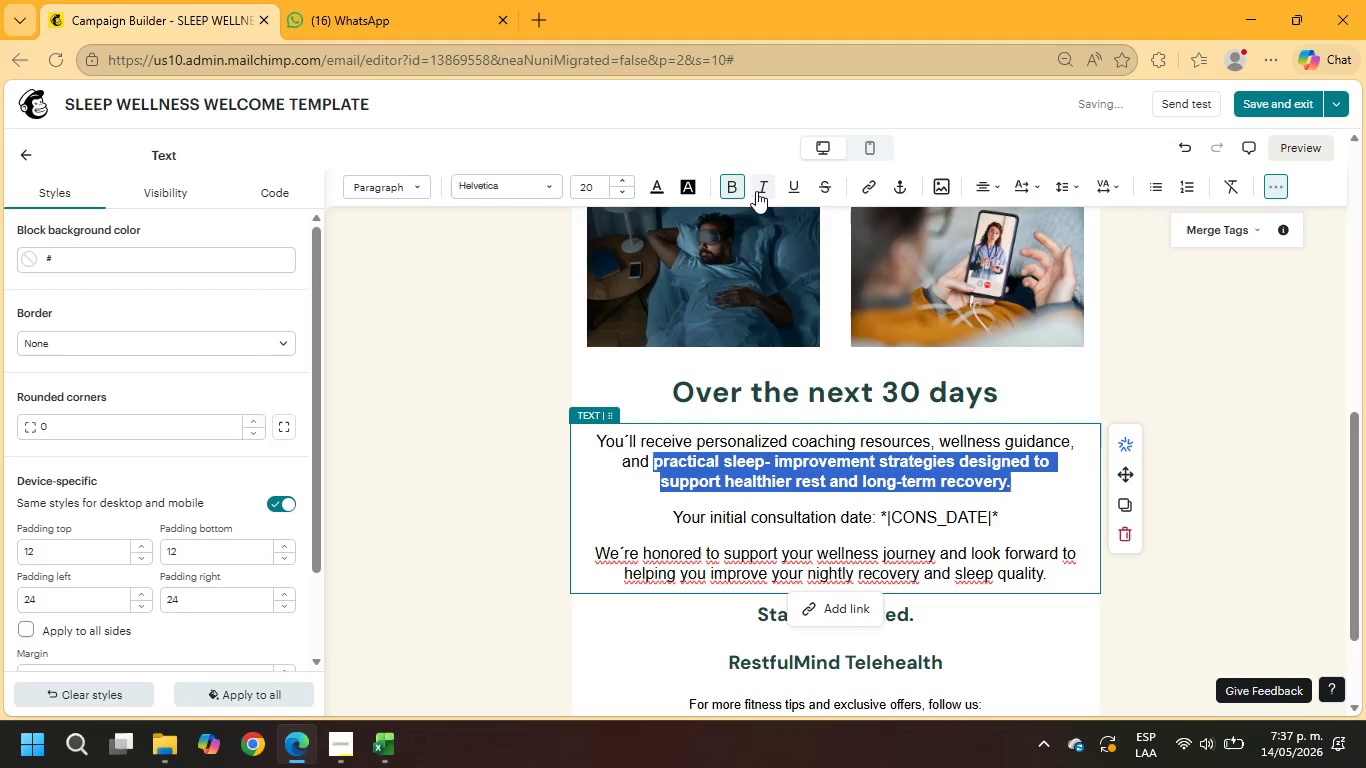 
left_click([759, 187])
 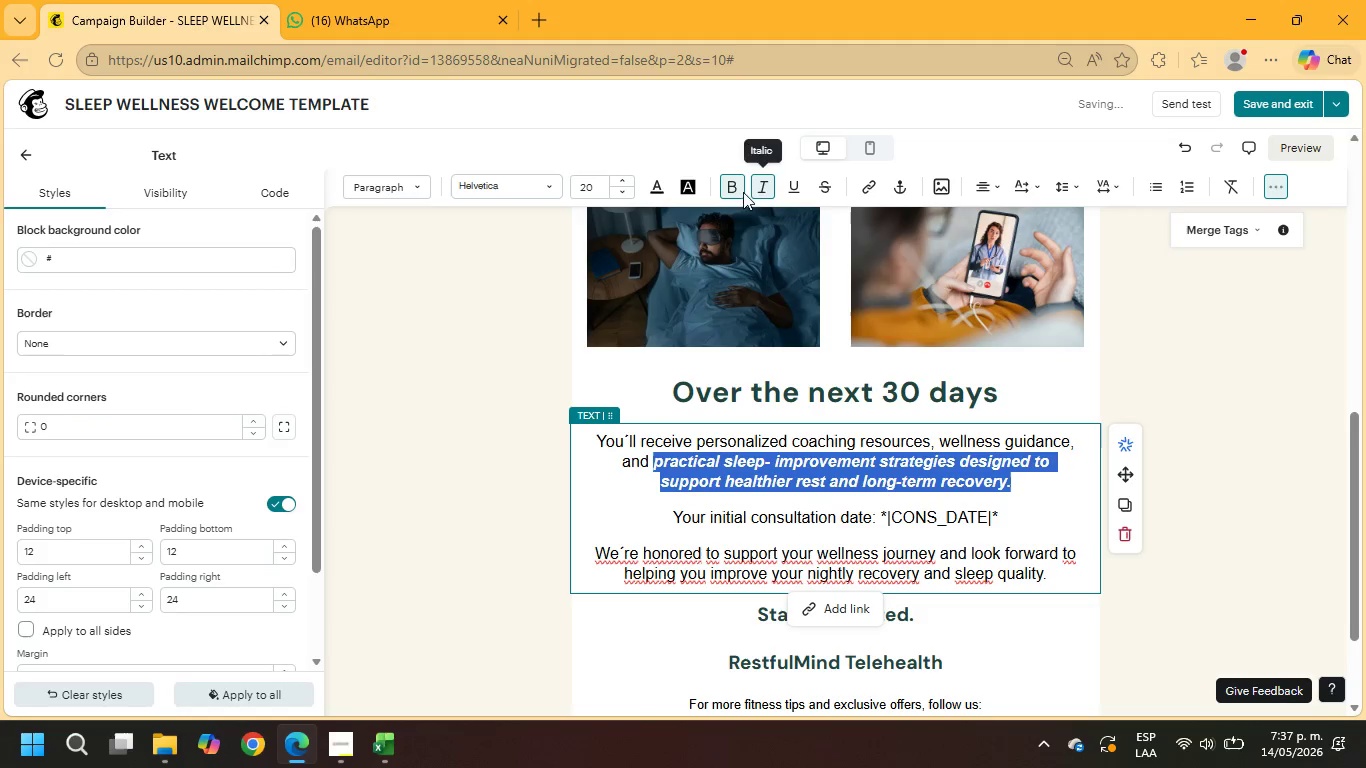 
mouse_move([683, 220])
 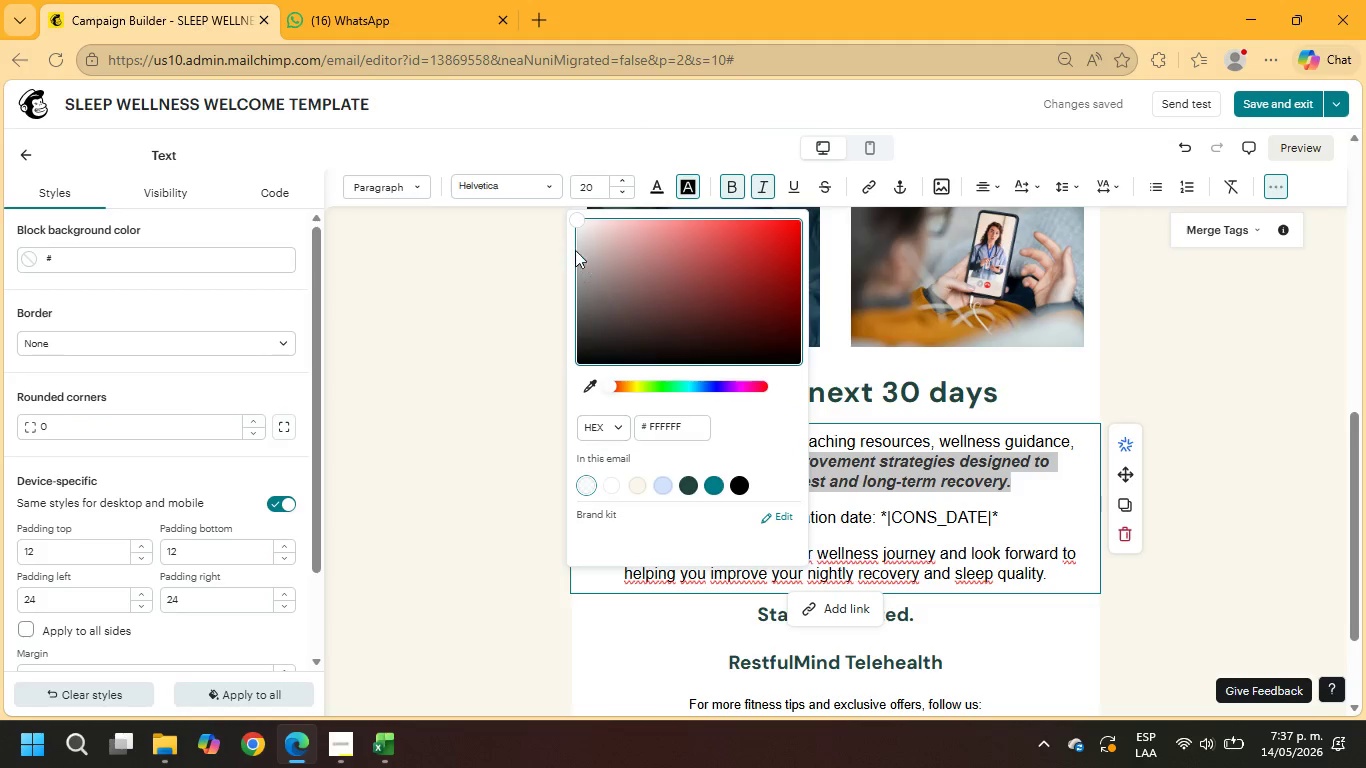 
left_click_drag(start_coordinate=[576, 222], to_coordinate=[591, 260])
 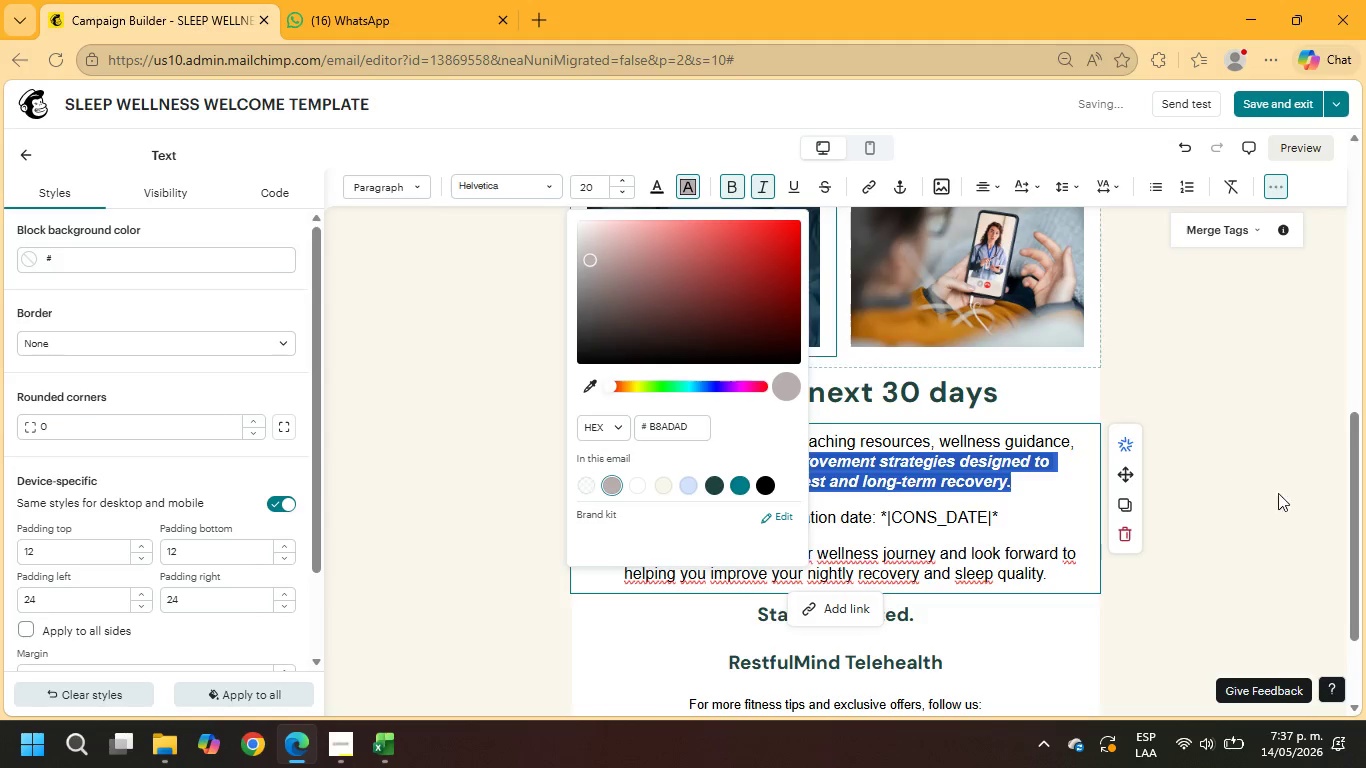 
left_click([1301, 493])
 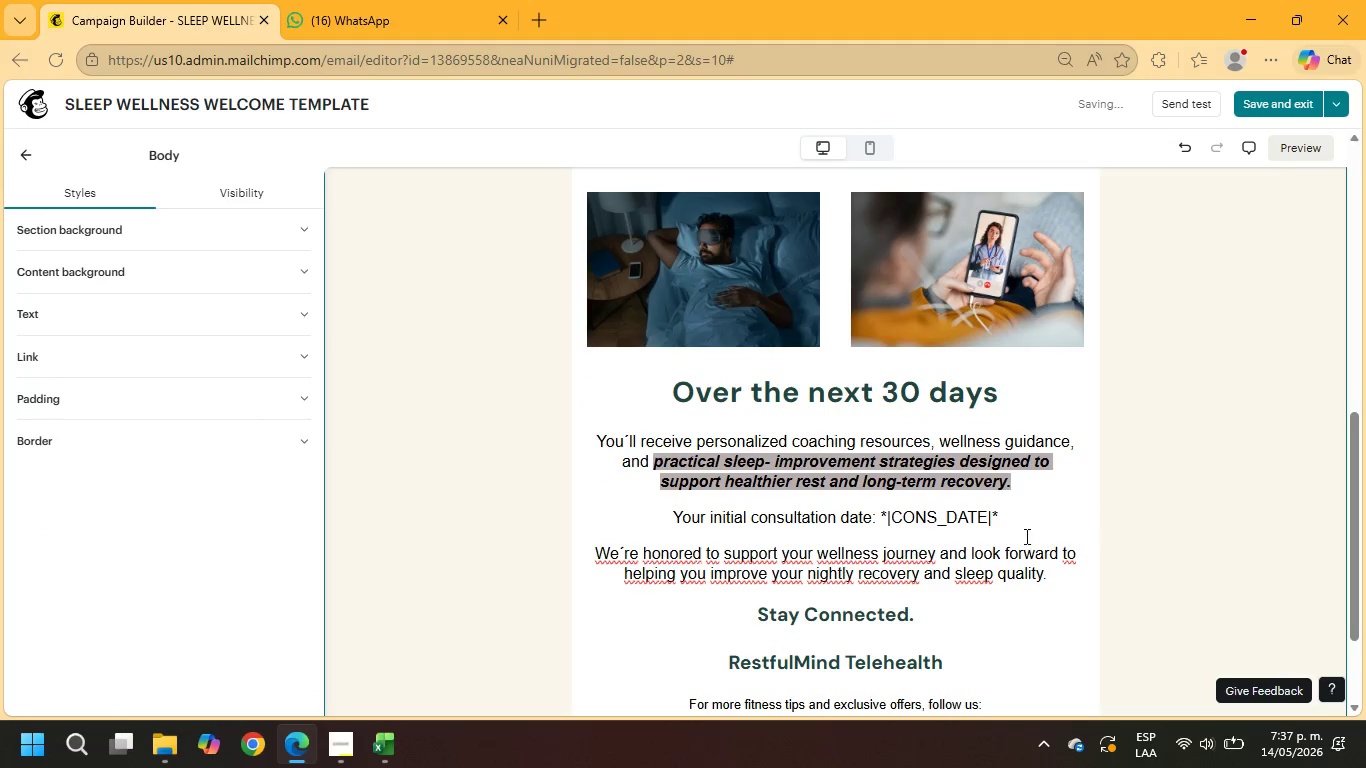 
scroll: coordinate [805, 542], scroll_direction: down, amount: 1.0
 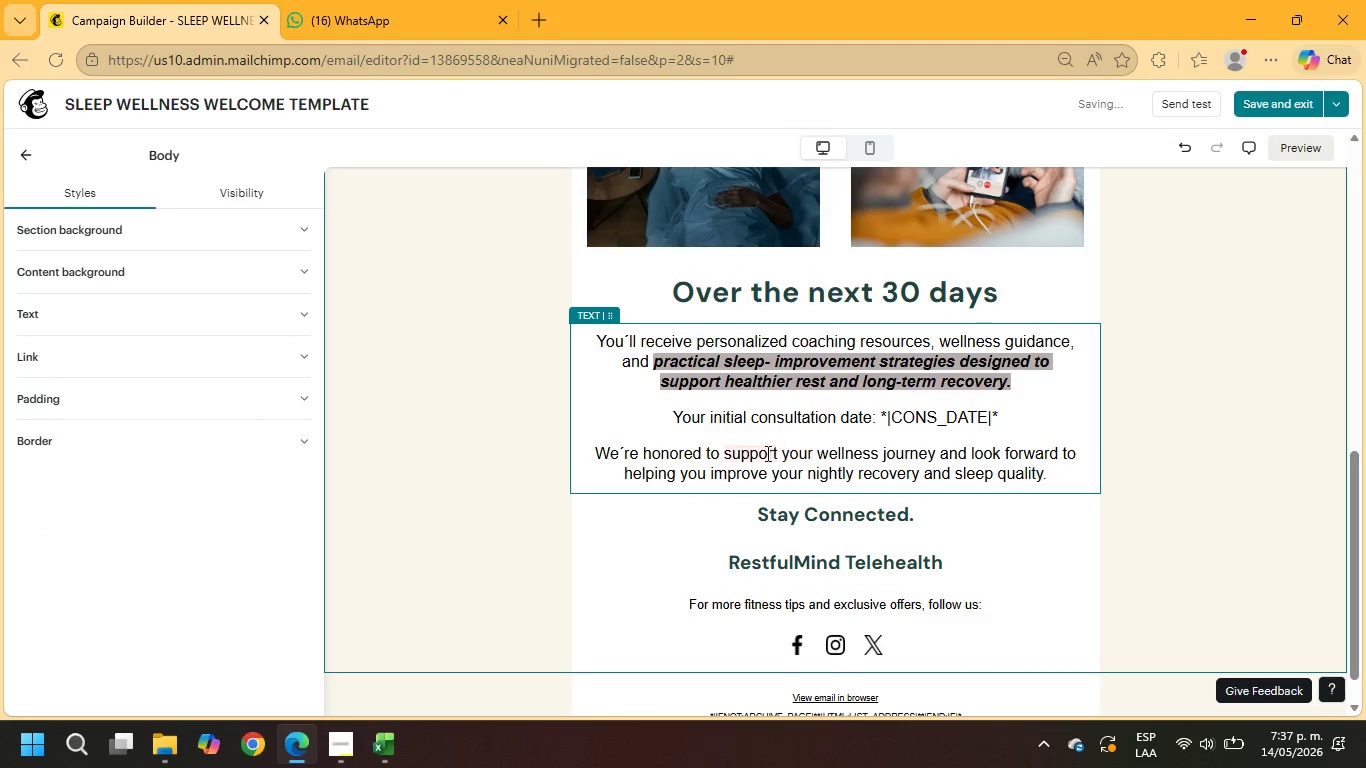 
left_click_drag(start_coordinate=[730, 456], to_coordinate=[1054, 482])
 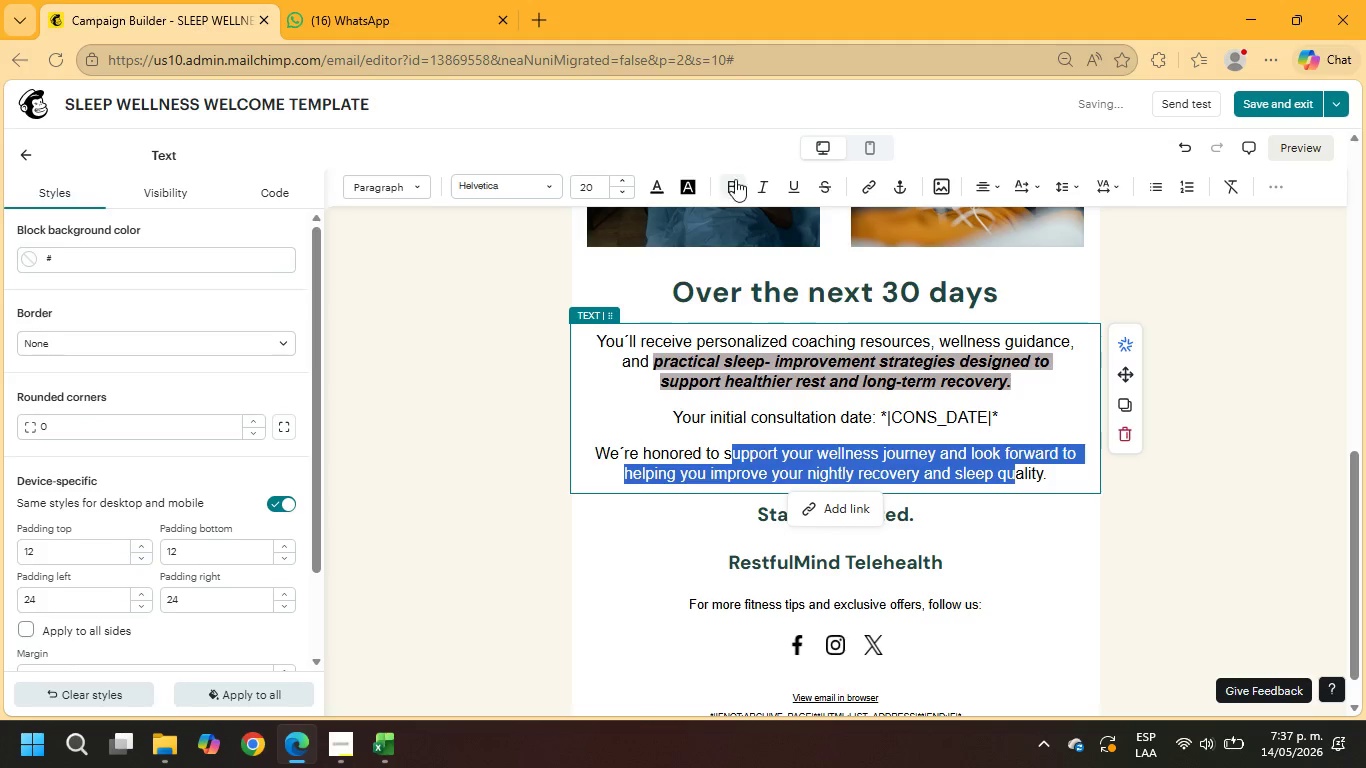 
left_click([732, 181])
 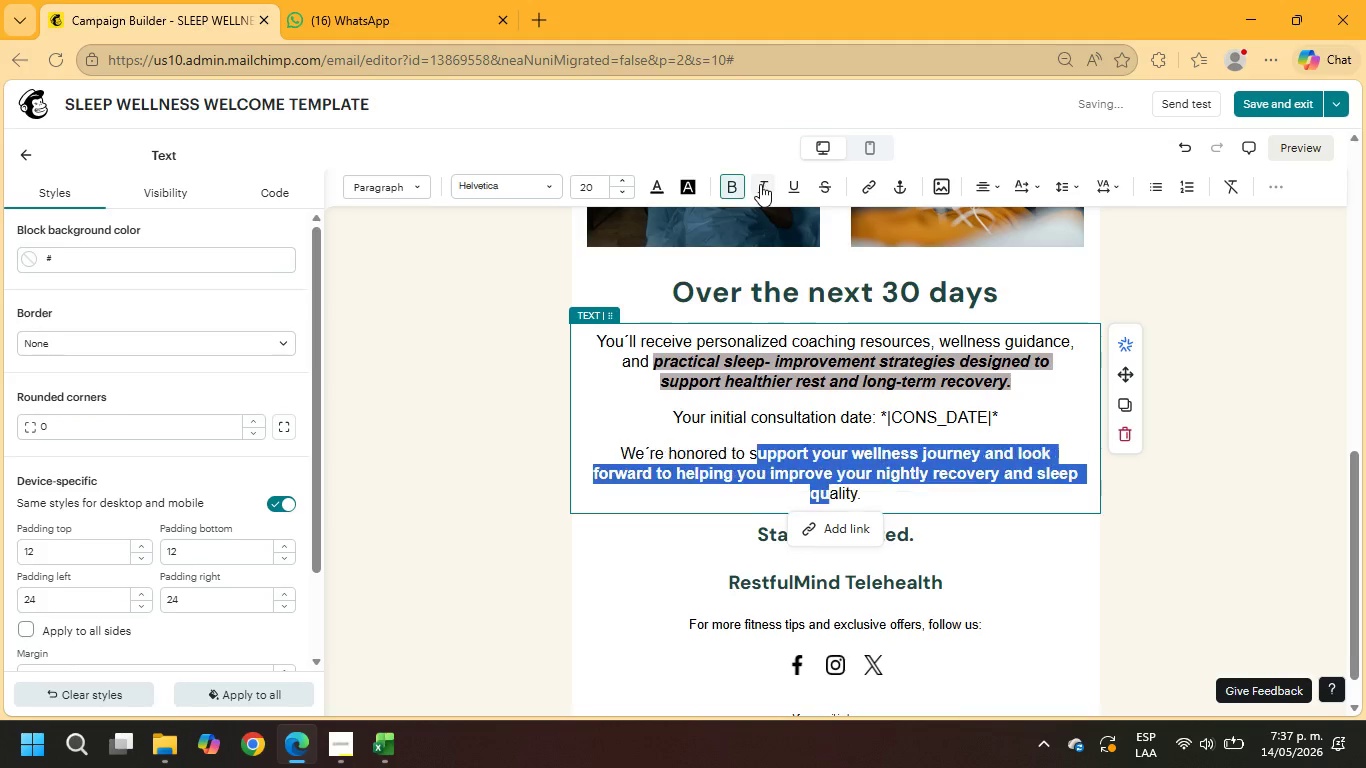 
left_click([760, 184])
 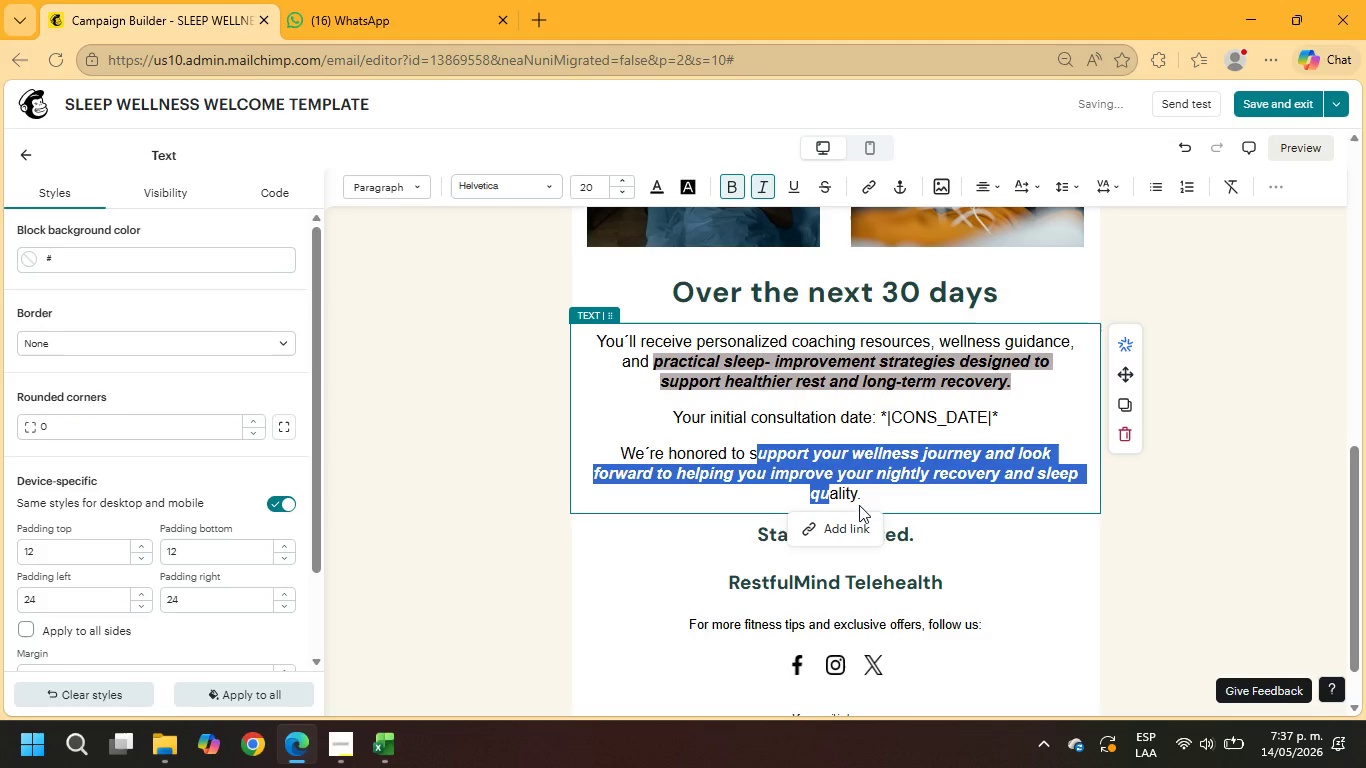 
left_click_drag(start_coordinate=[862, 499], to_coordinate=[750, 459])
 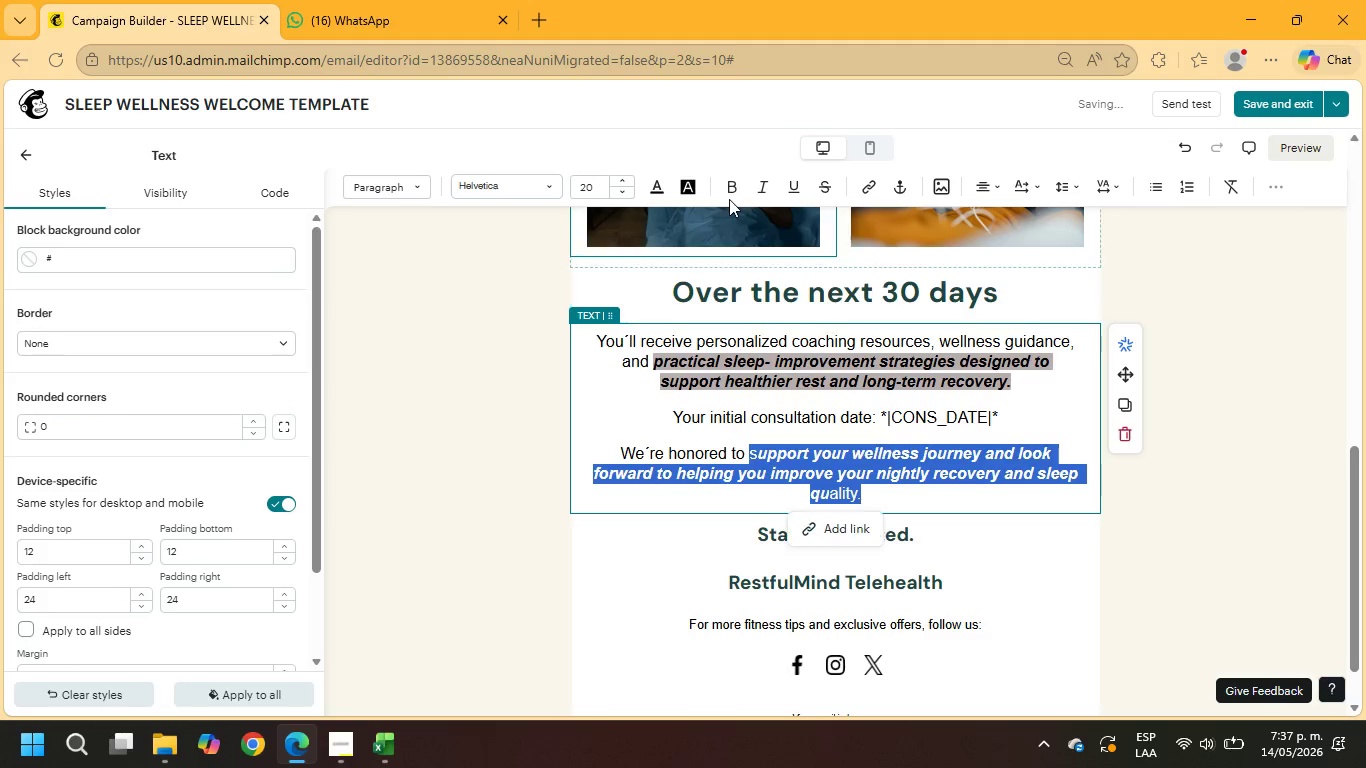 
left_click([729, 191])
 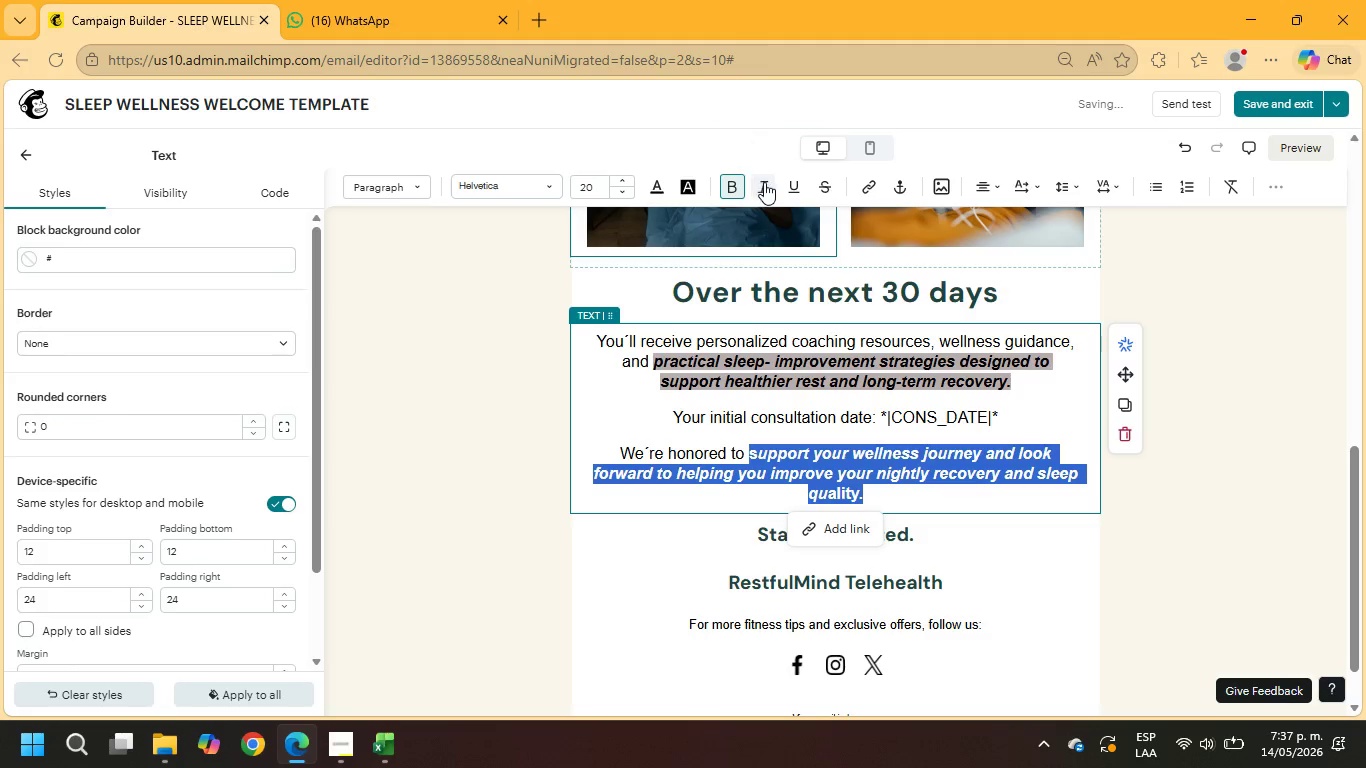 
left_click([765, 183])
 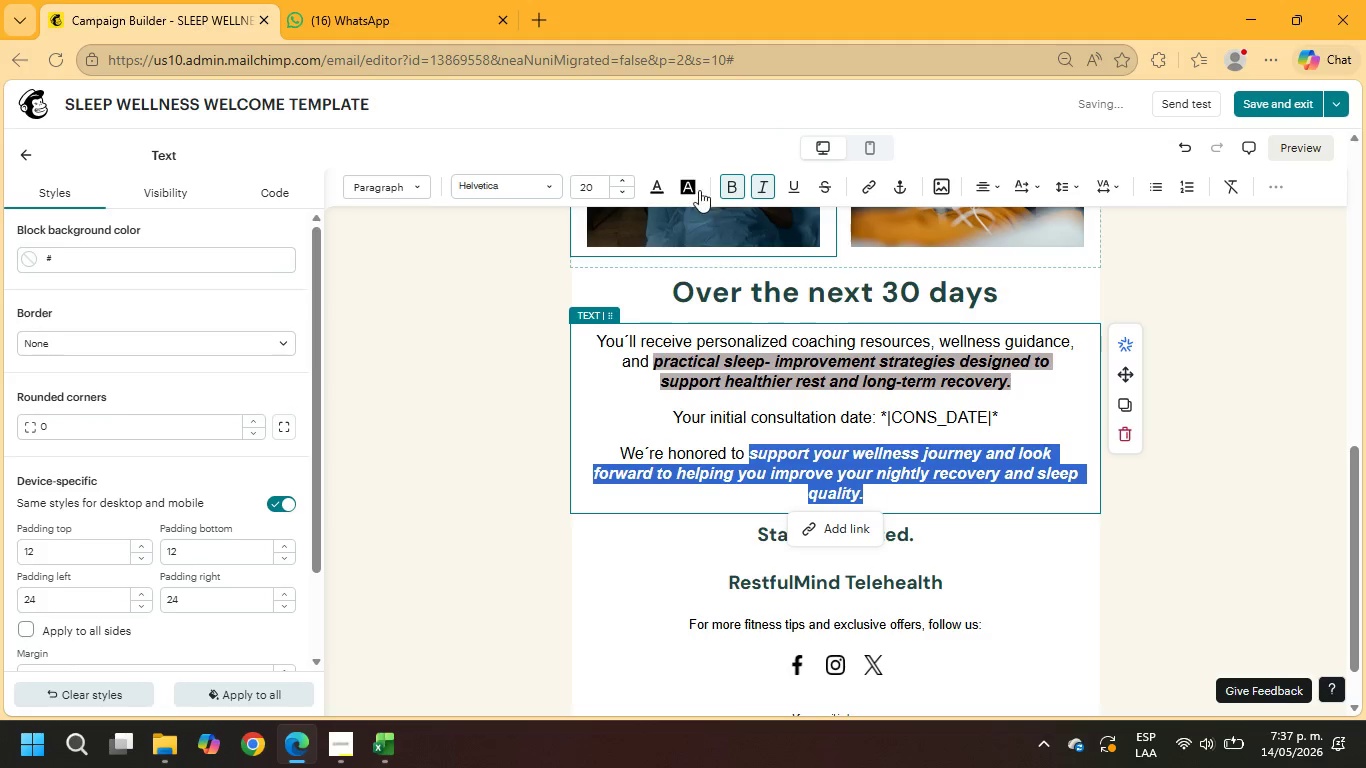 
left_click([690, 190])
 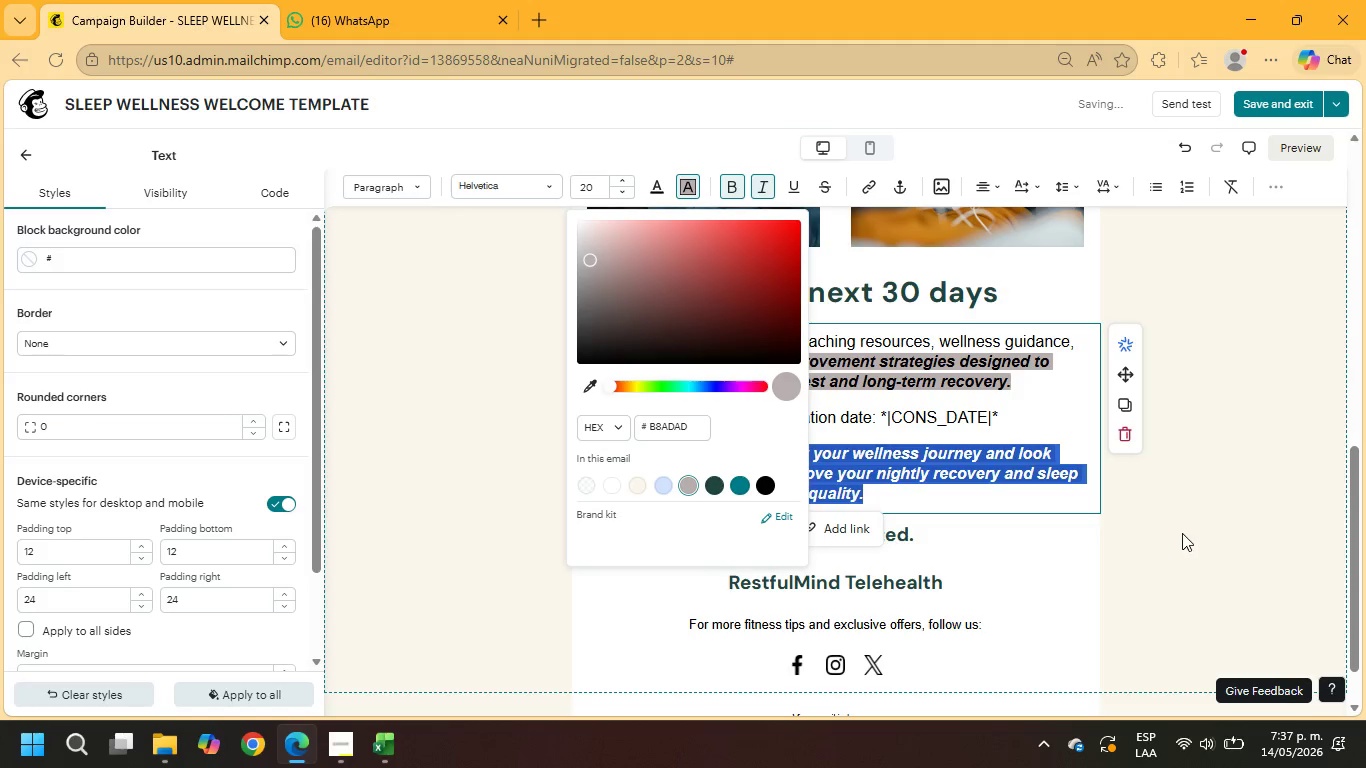 
scroll: coordinate [1098, 514], scroll_direction: up, amount: 3.0
 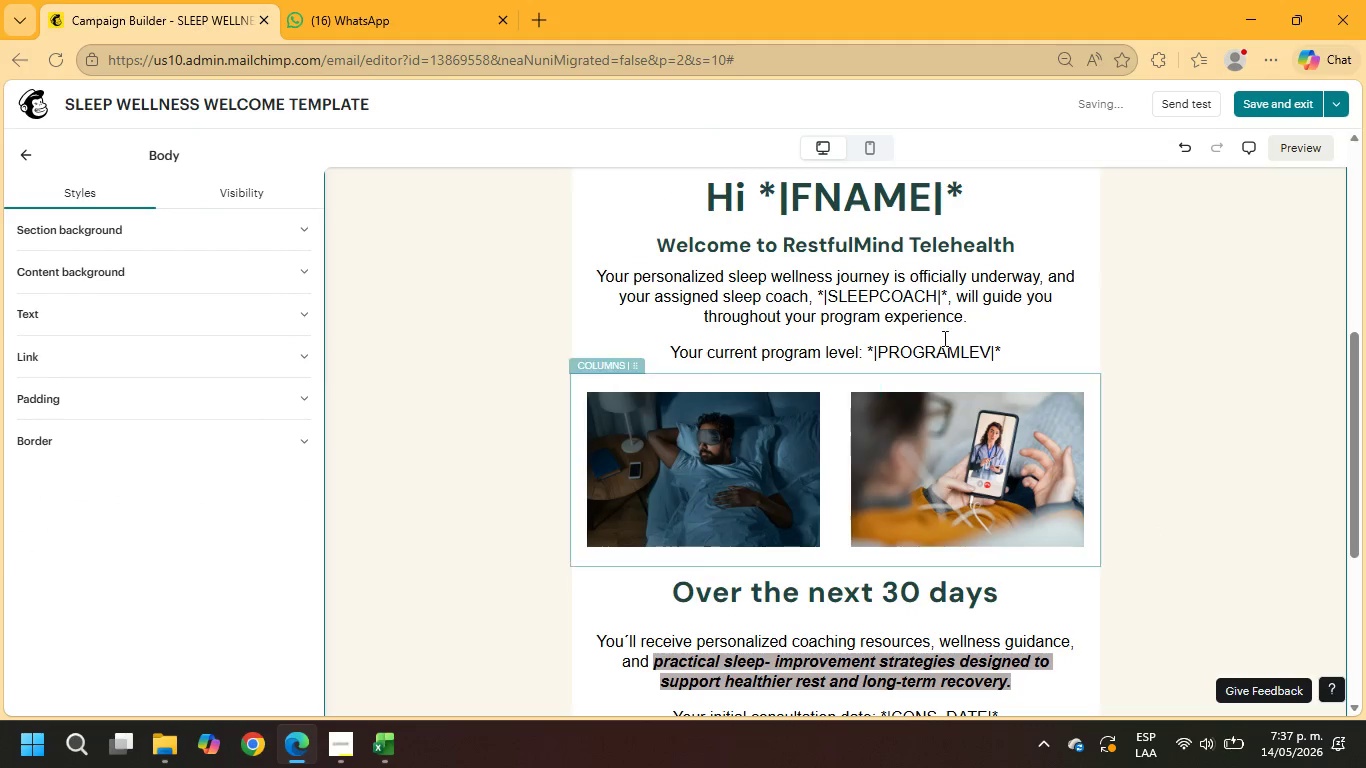 
left_click_drag(start_coordinate=[968, 320], to_coordinate=[958, 296])
 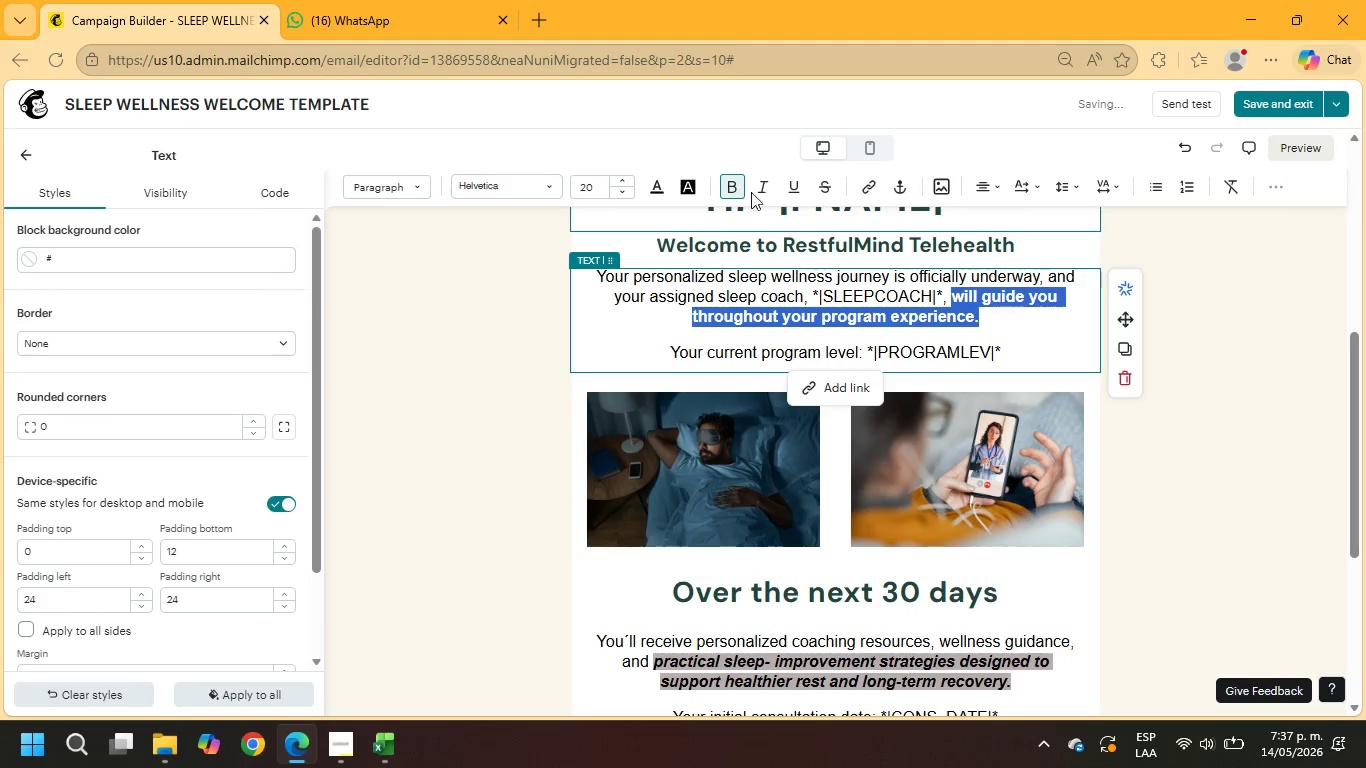 
left_click([761, 191])
 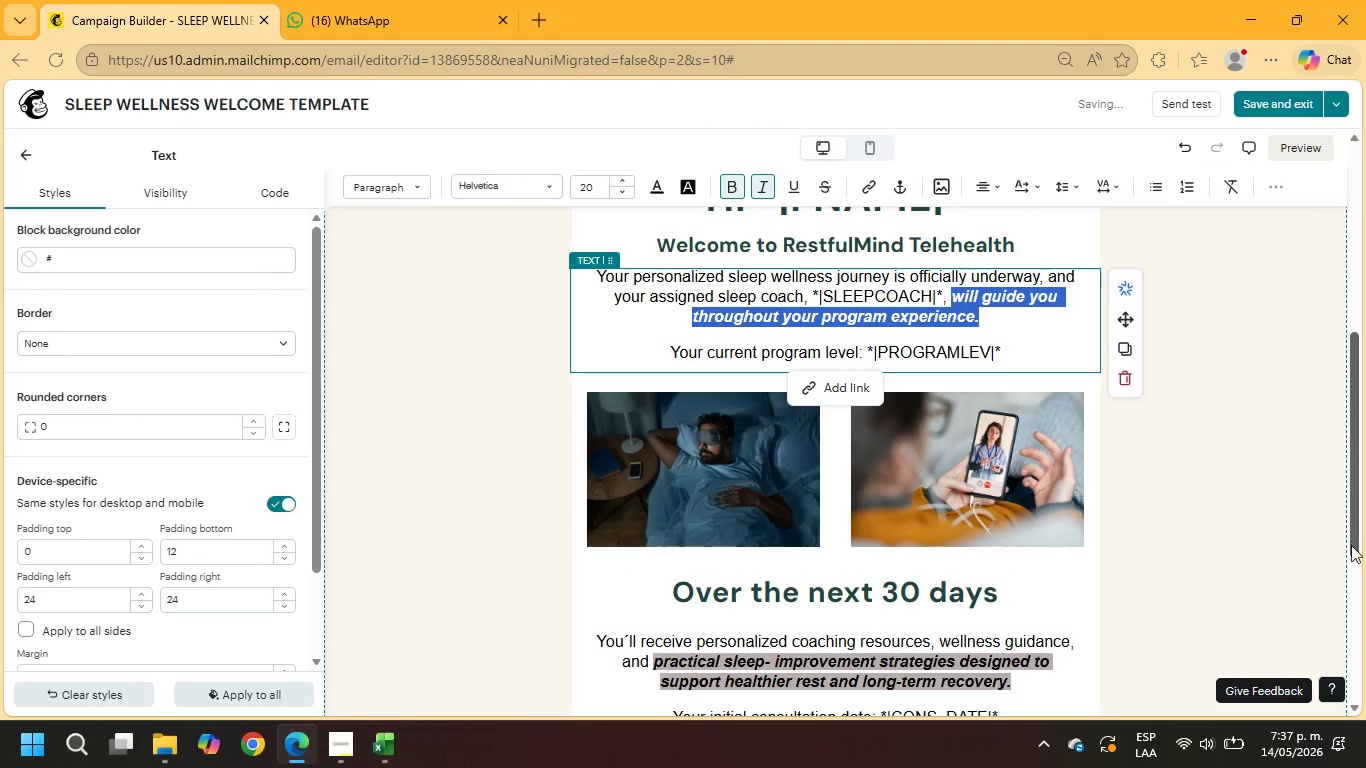 
left_click([1282, 522])
 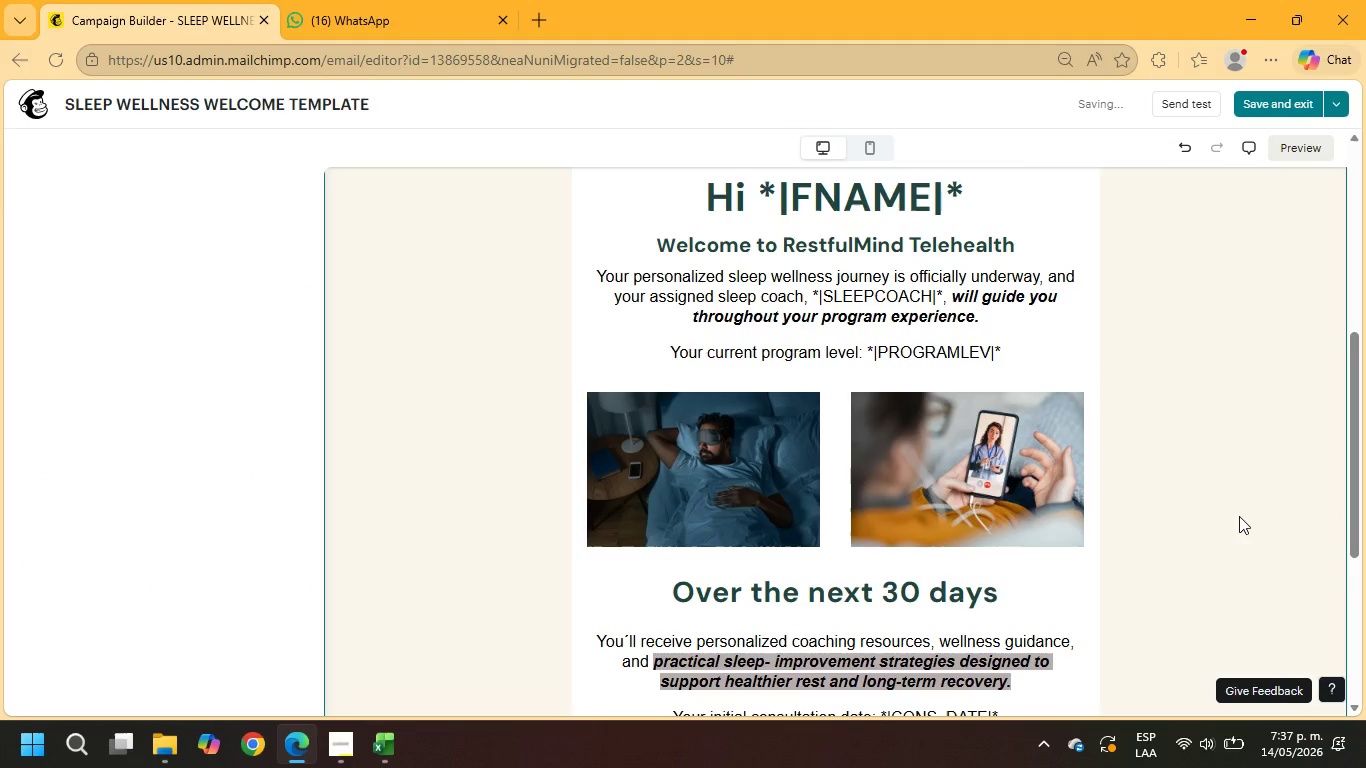 
scroll: coordinate [1239, 514], scroll_direction: down, amount: 3.0
 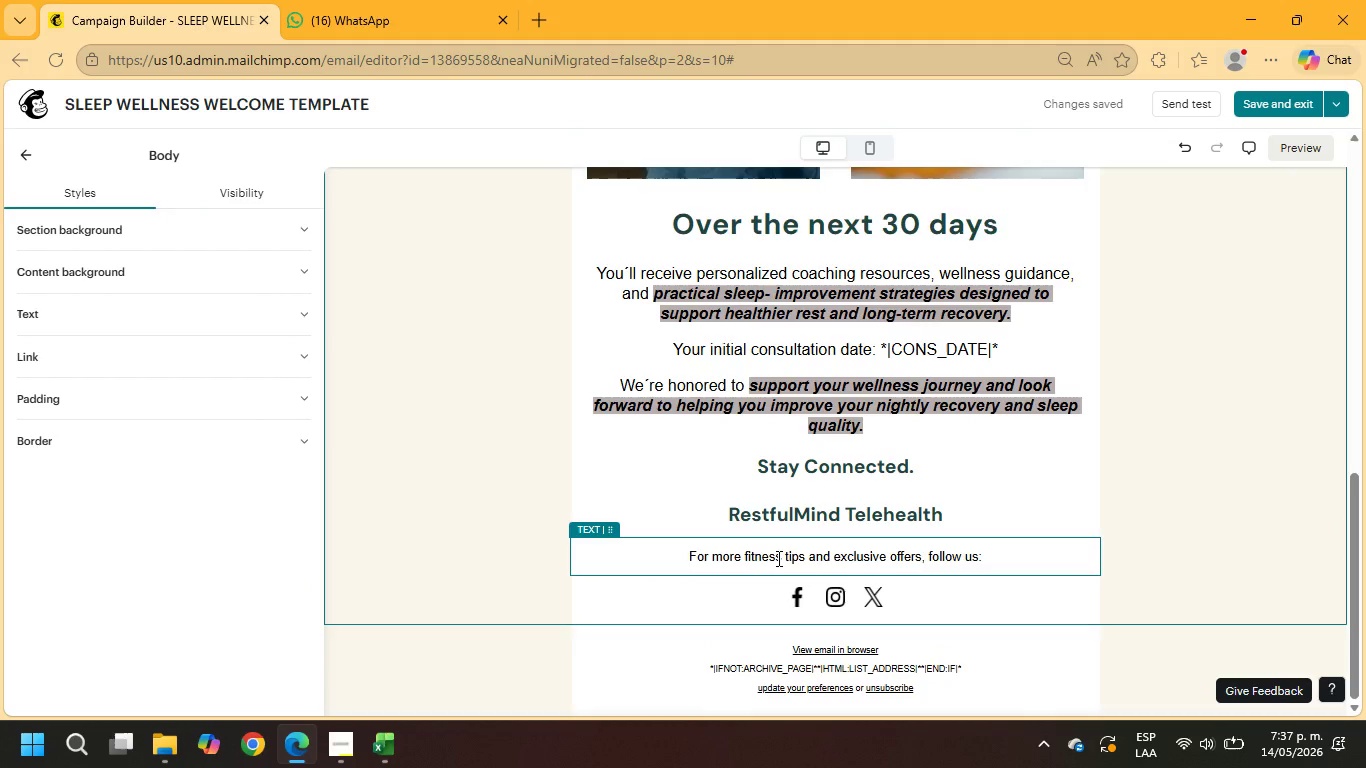 
left_click_drag(start_coordinate=[785, 557], to_coordinate=[747, 561])
 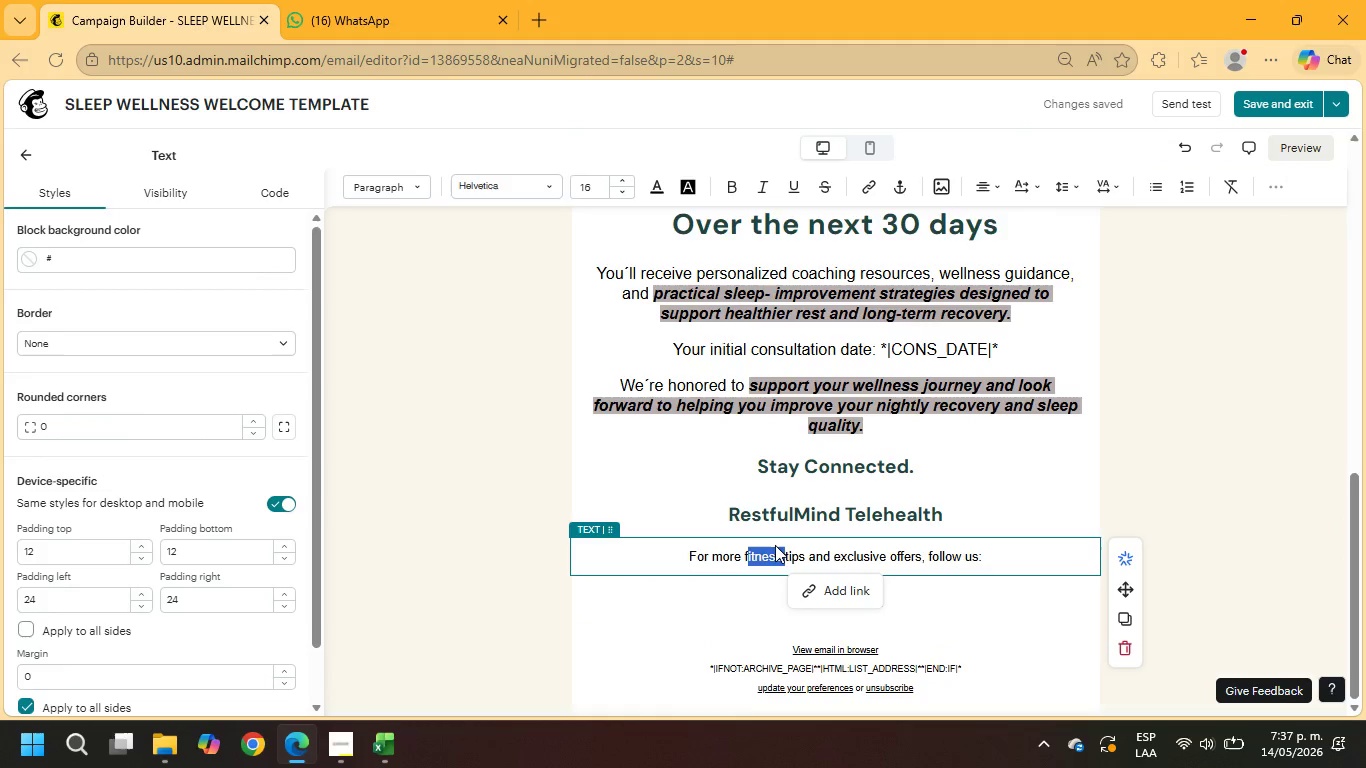 
key(Backspace)
 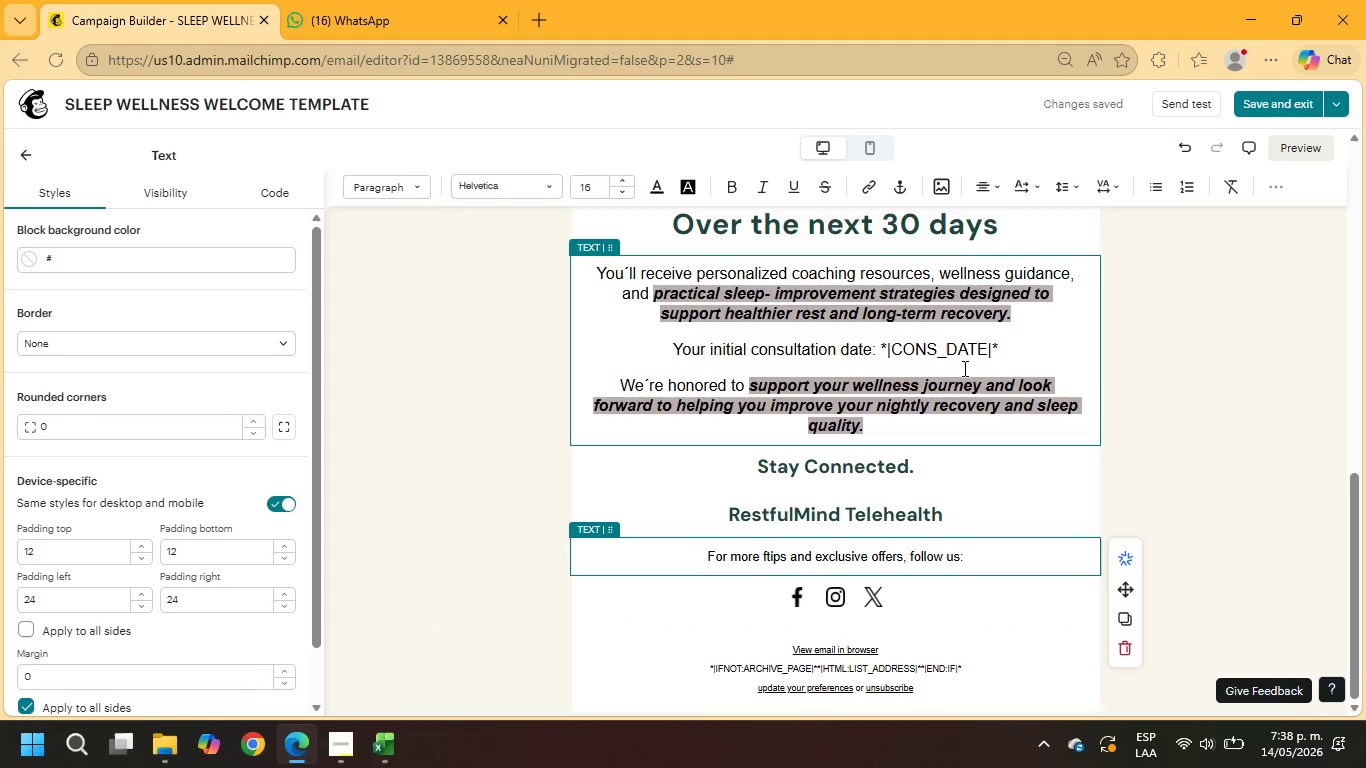 
wait(13.78)
 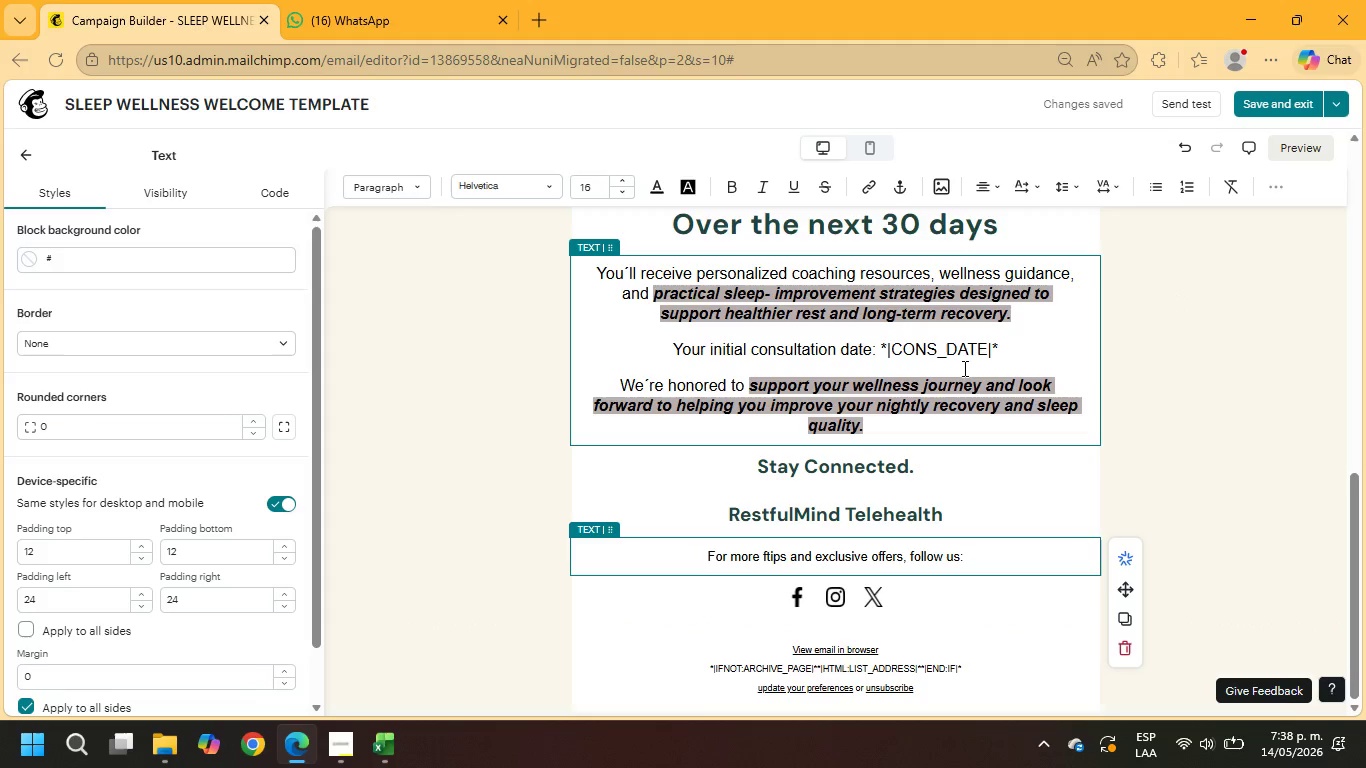 
left_click([30, 158])
 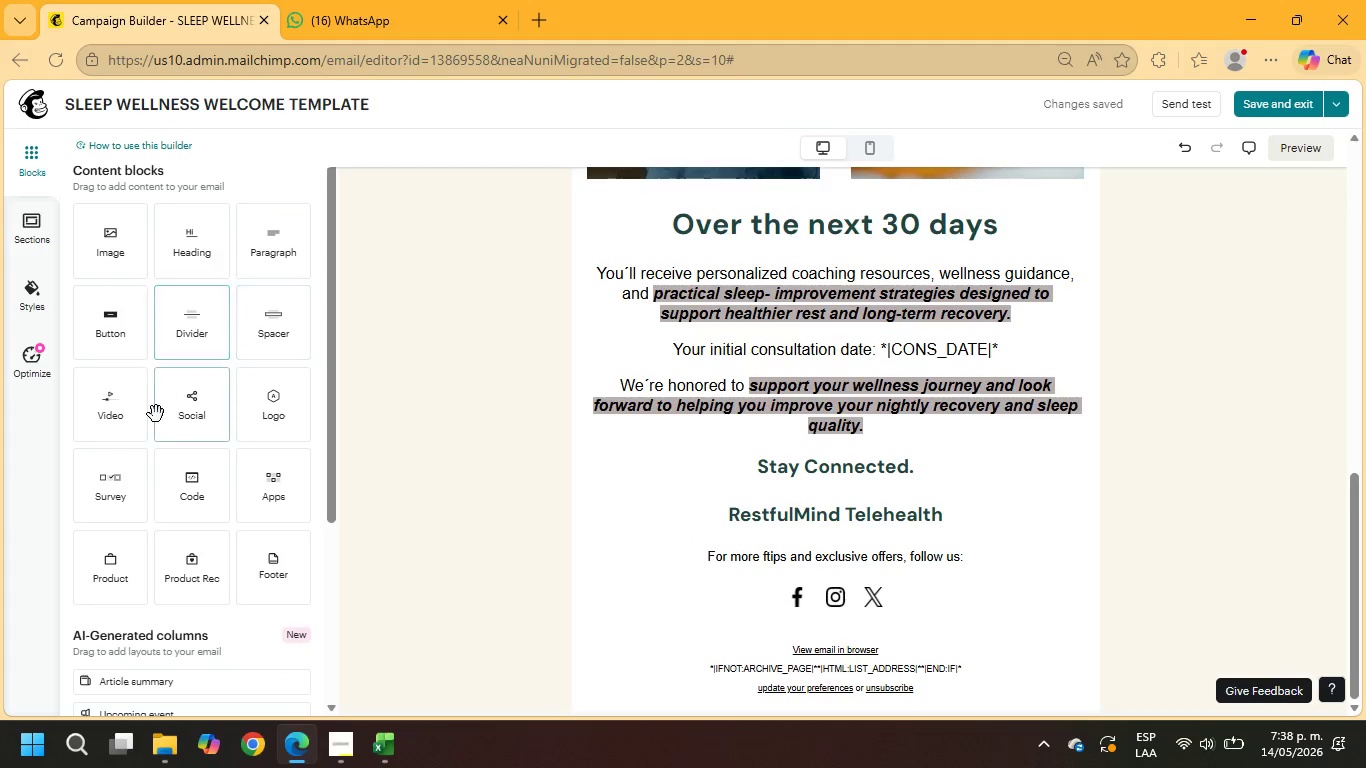 
left_click_drag(start_coordinate=[113, 338], to_coordinate=[931, 471])
 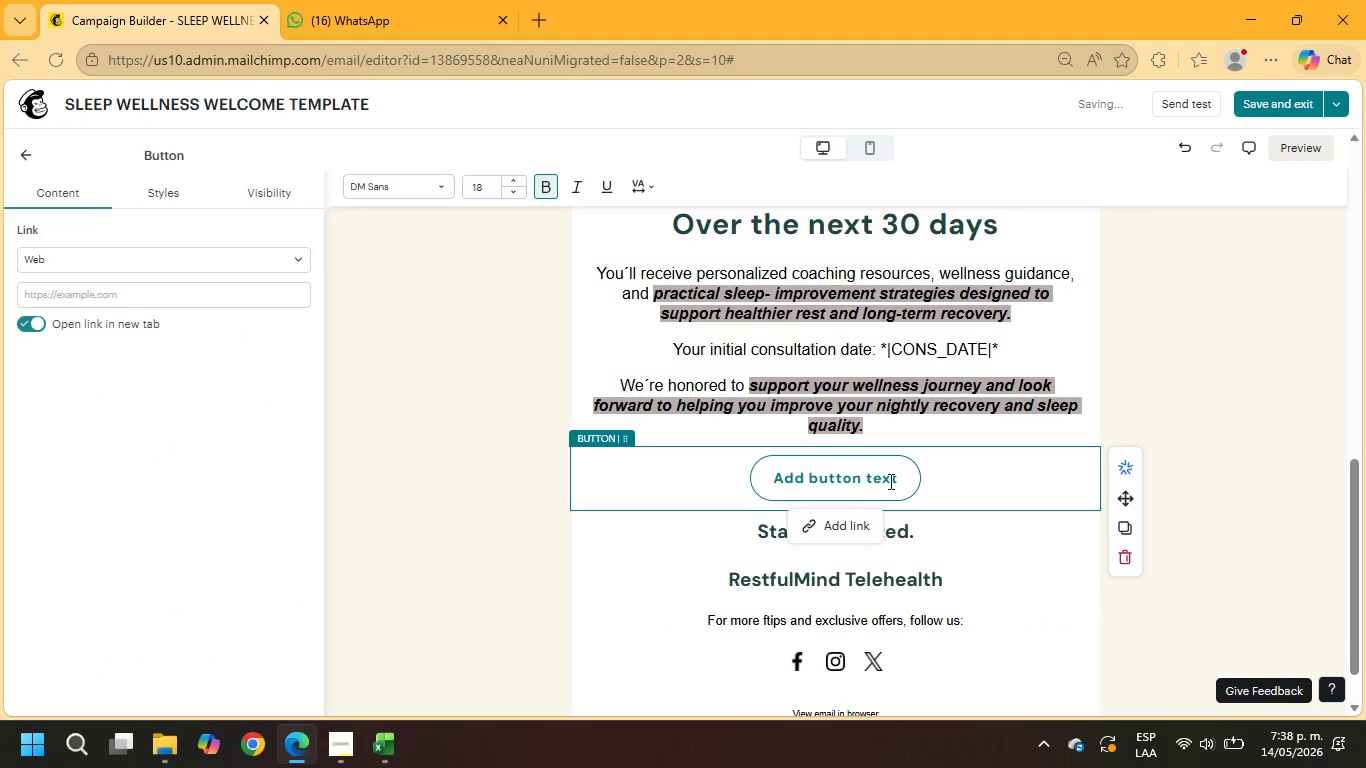 
left_click_drag(start_coordinate=[897, 481], to_coordinate=[720, 470])
 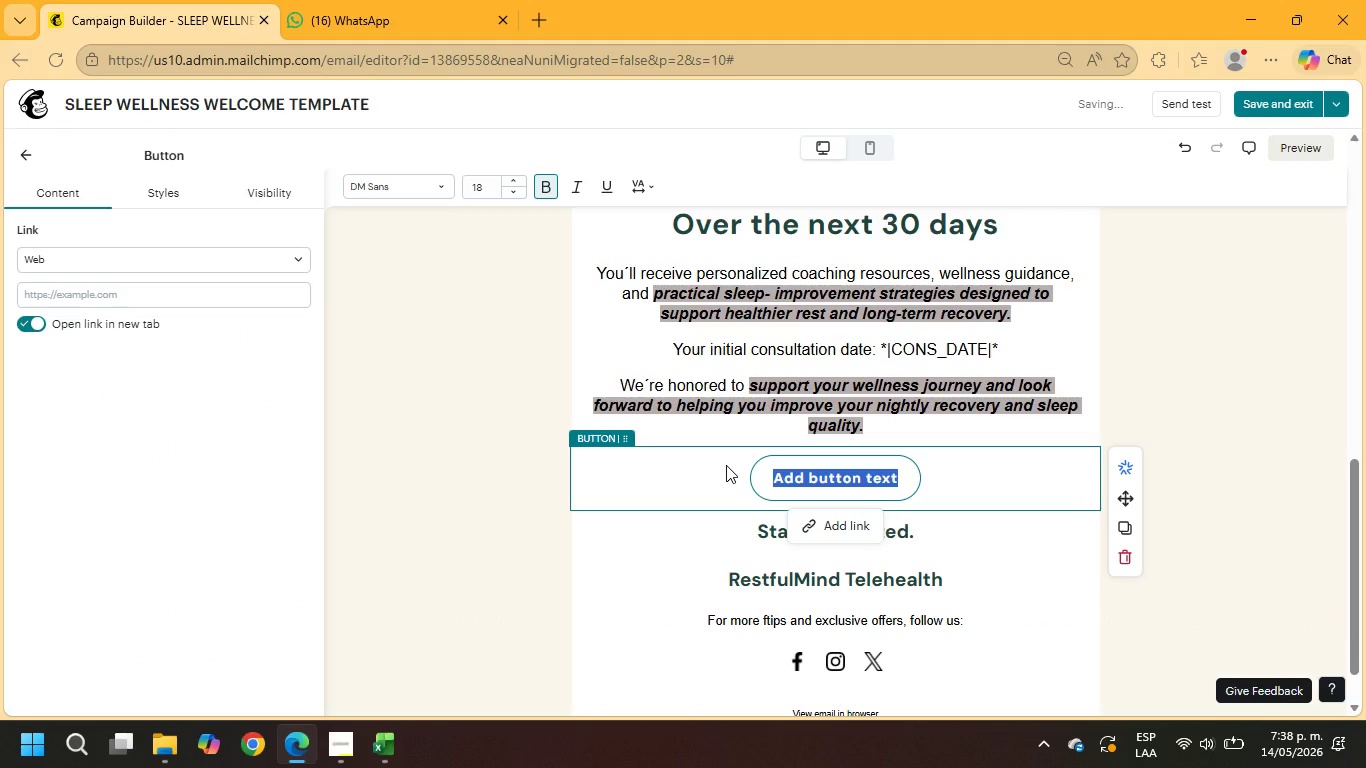 
type(Access Patient Portal)
 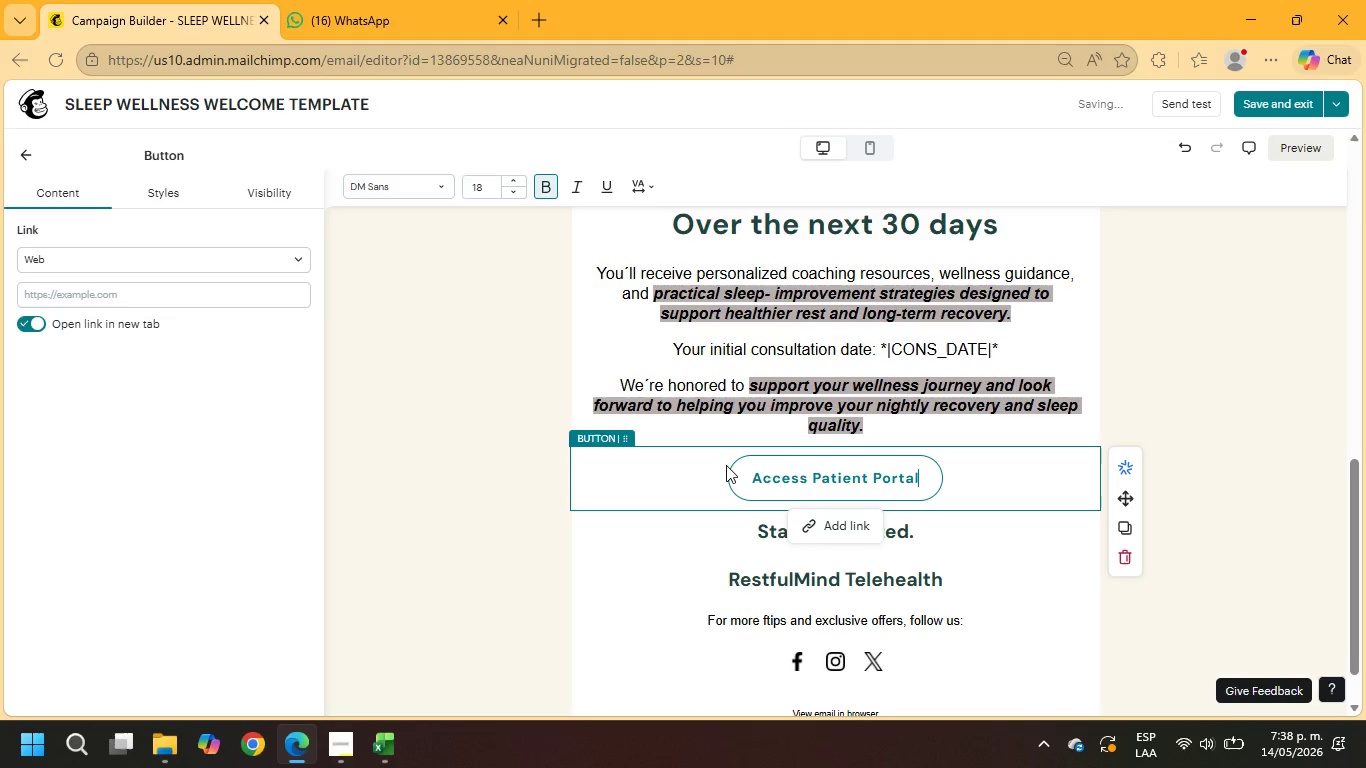 
left_click([929, 478])
 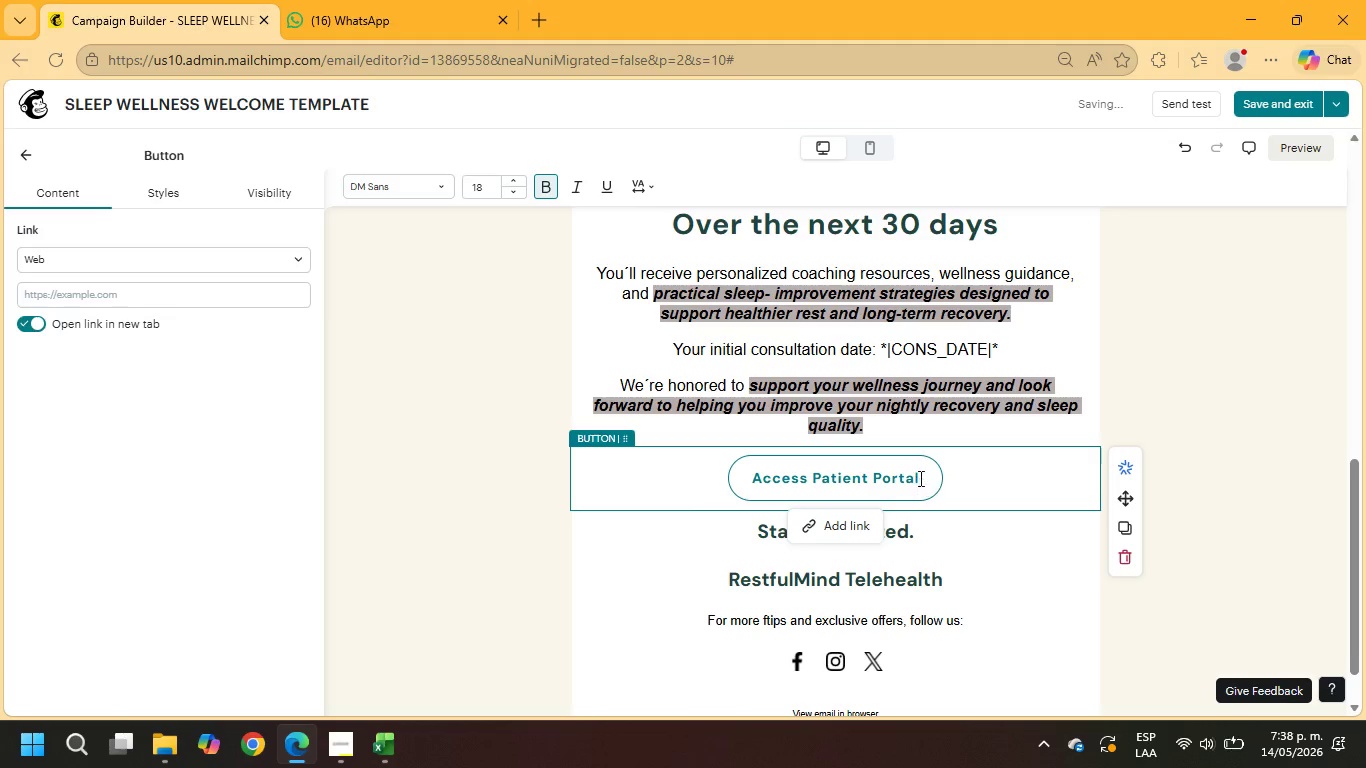 
left_click_drag(start_coordinate=[919, 478], to_coordinate=[745, 476])
 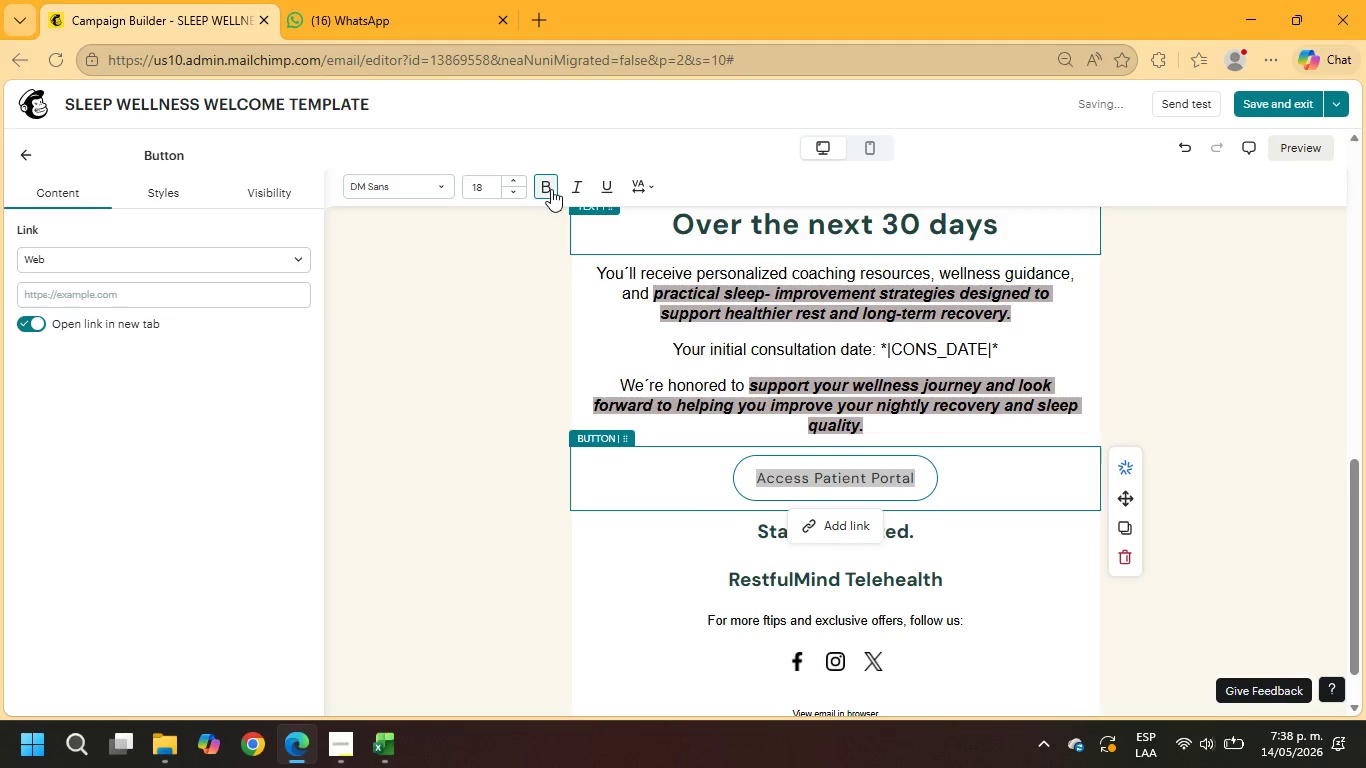 
left_click([551, 189])
 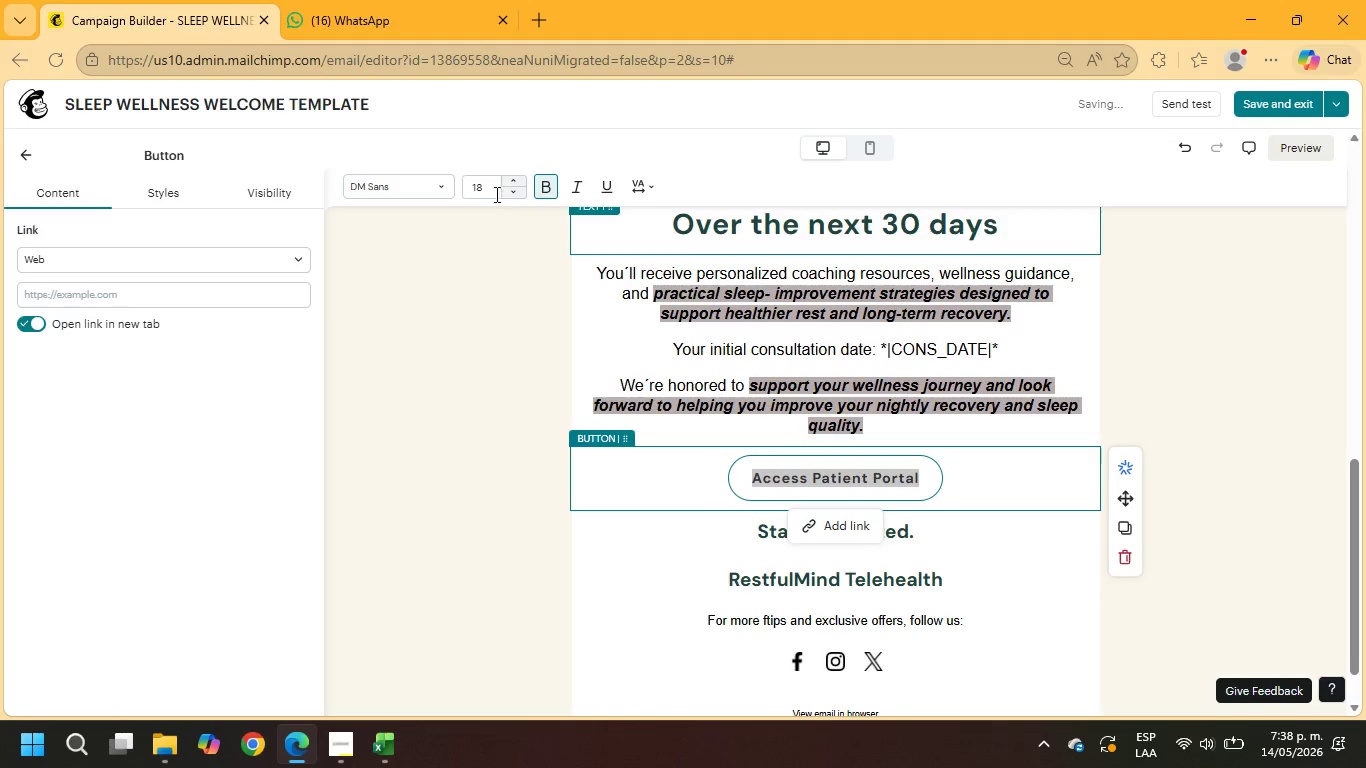 
left_click_drag(start_coordinate=[490, 193], to_coordinate=[458, 202])
 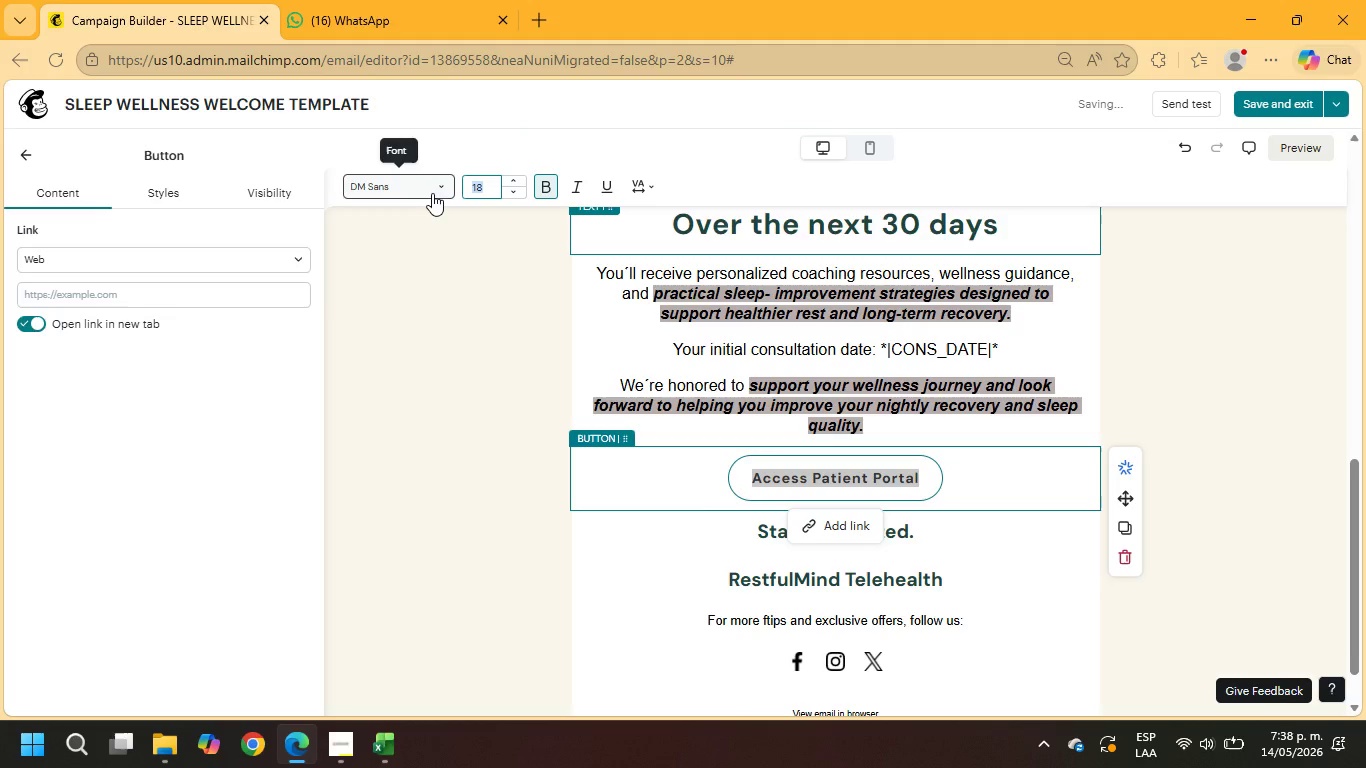 
key(Numpad2)
 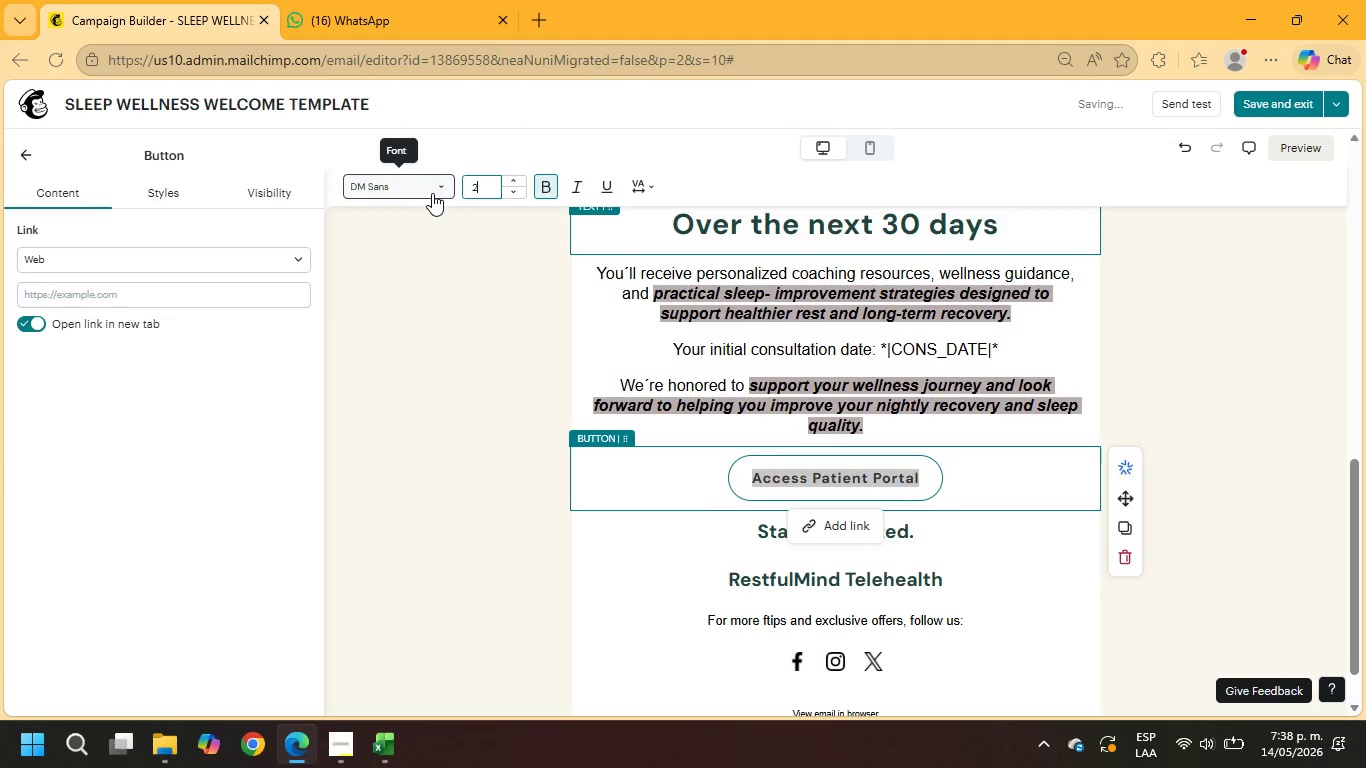 
key(Numpad0)
 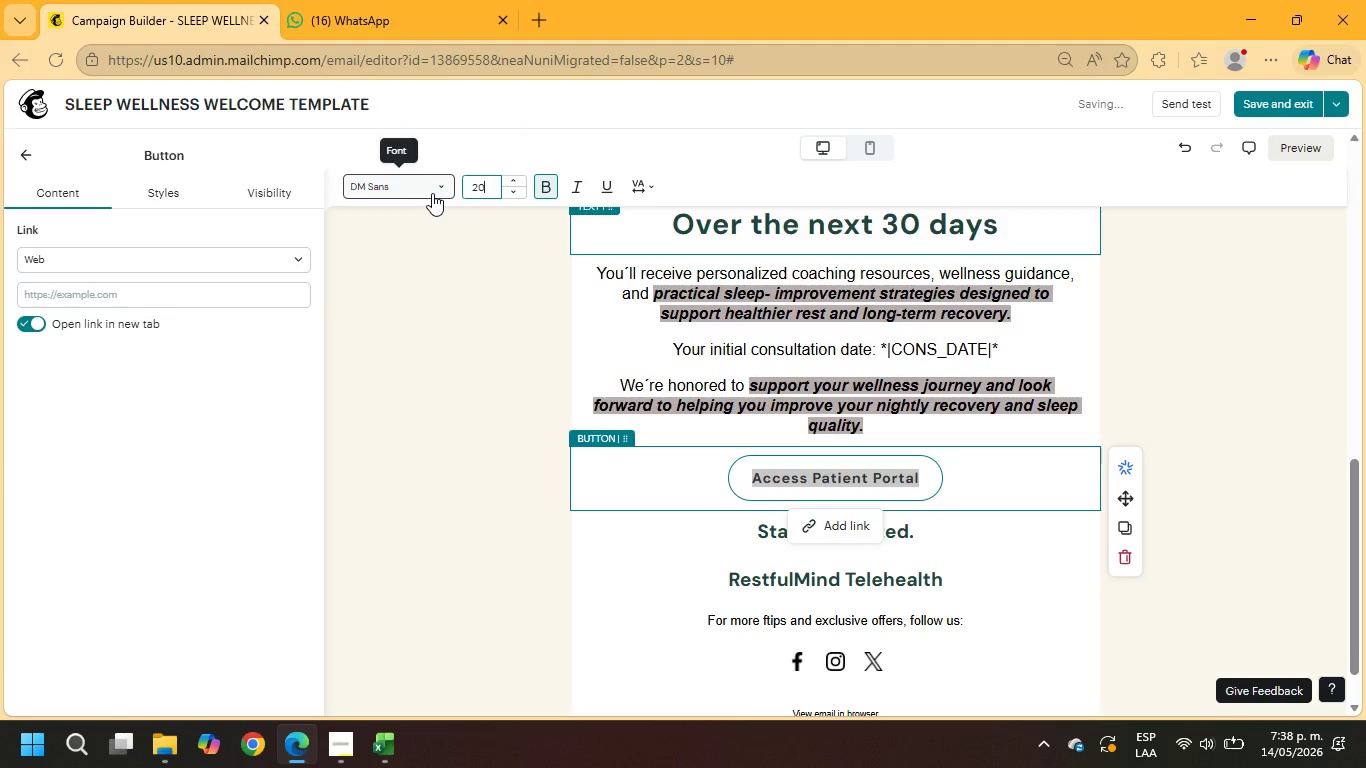 
key(NumpadEnter)
 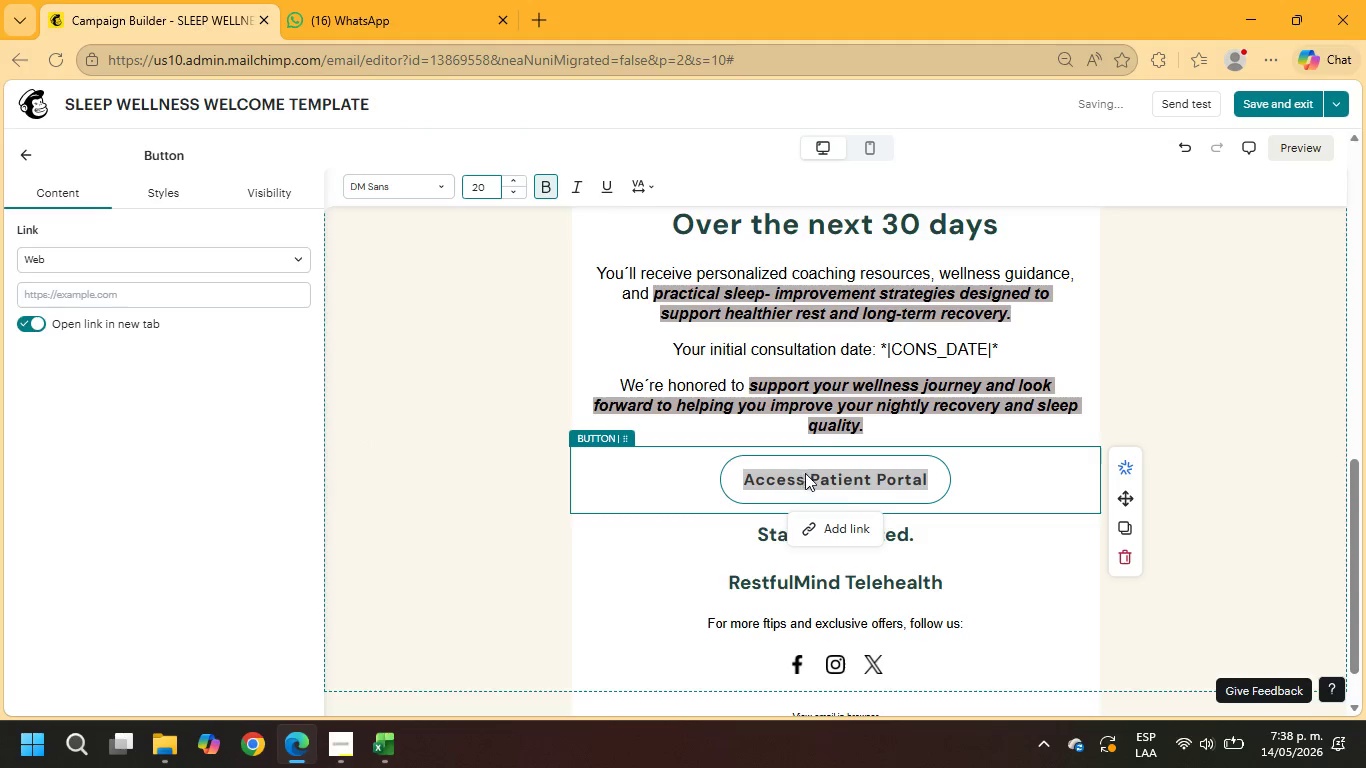 
left_click([835, 529])
 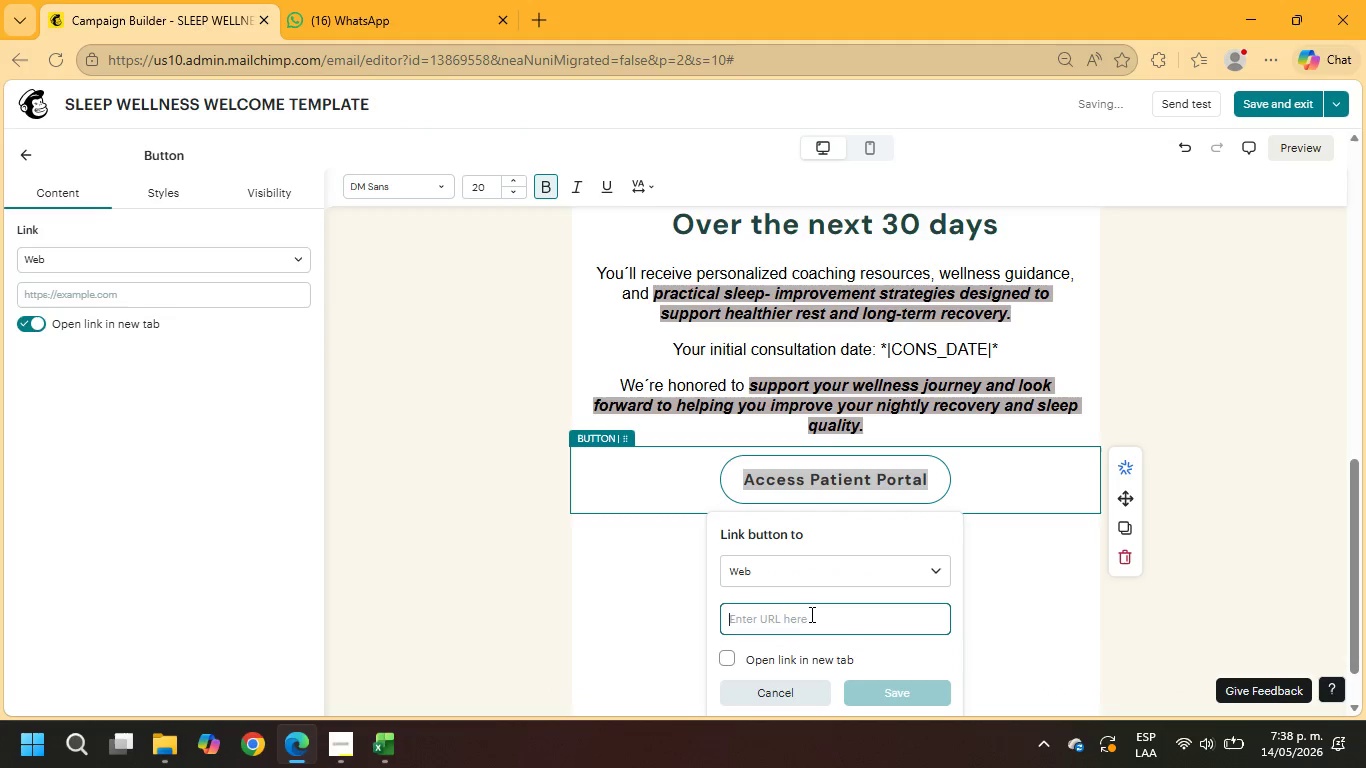 
type(example.com)
 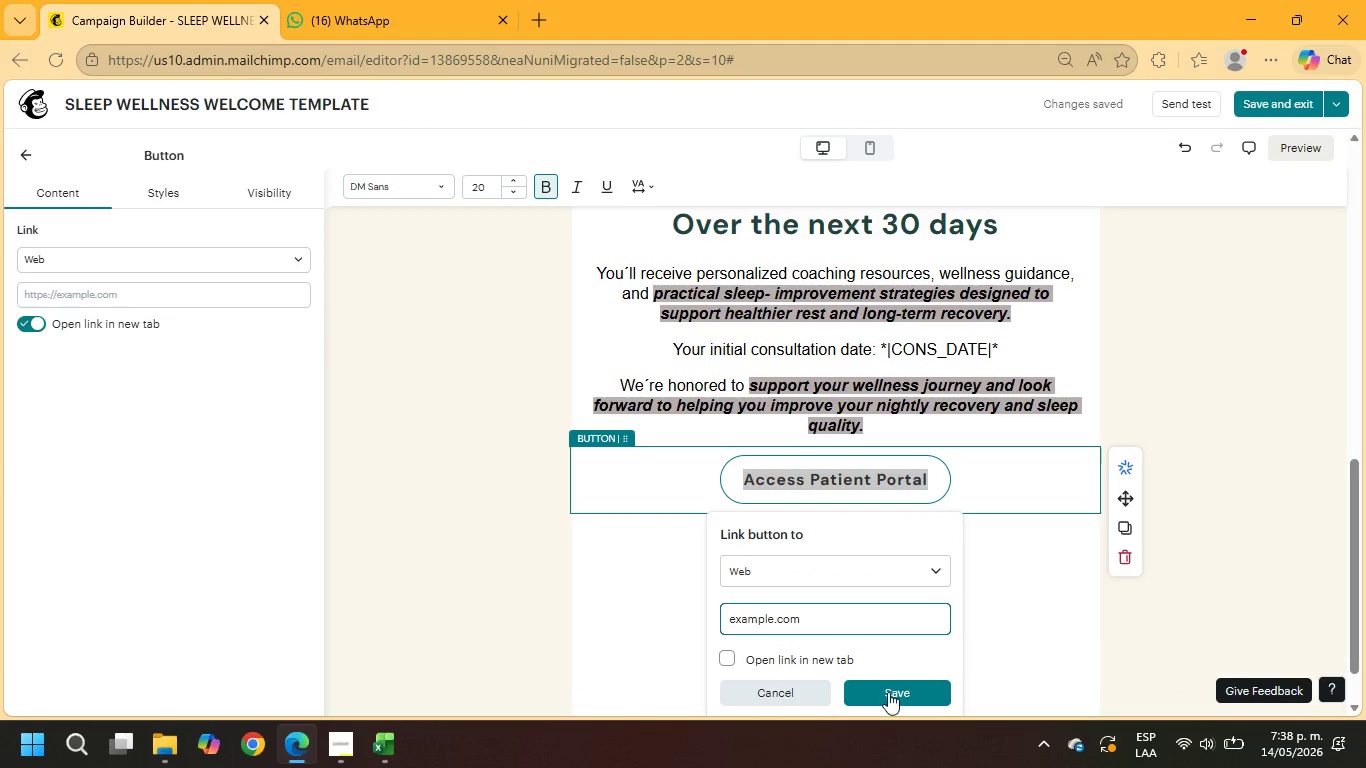 
left_click([888, 694])
 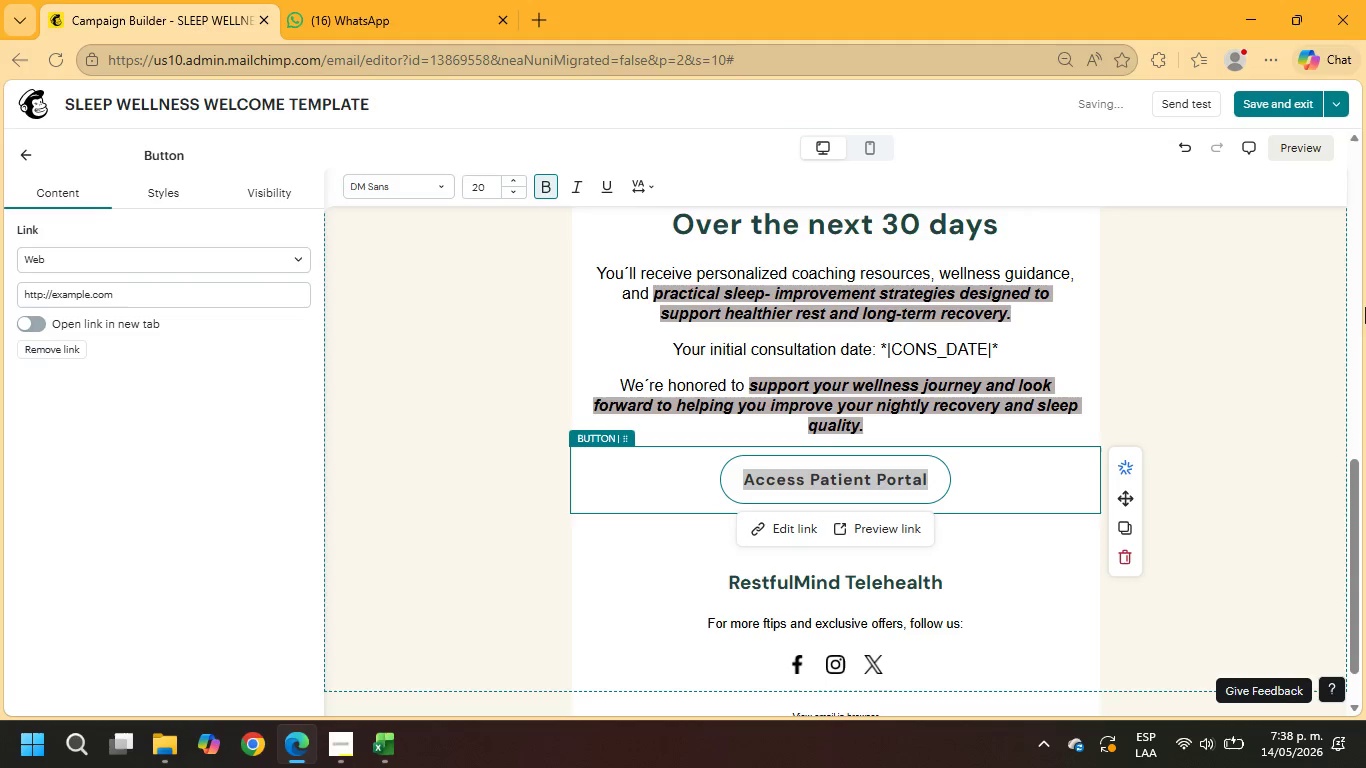 
wait(5.88)
 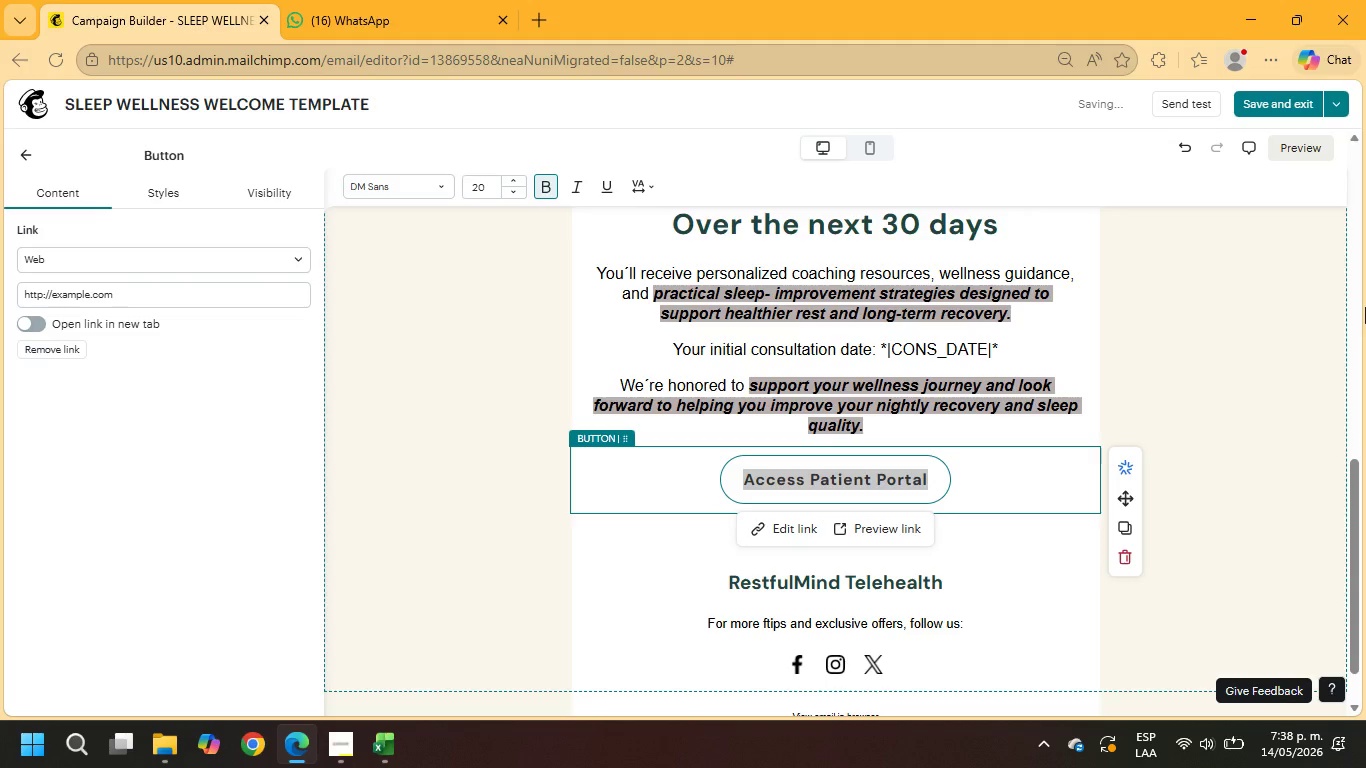 
scroll: coordinate [1365, 385], scroll_direction: down, amount: 2.0
 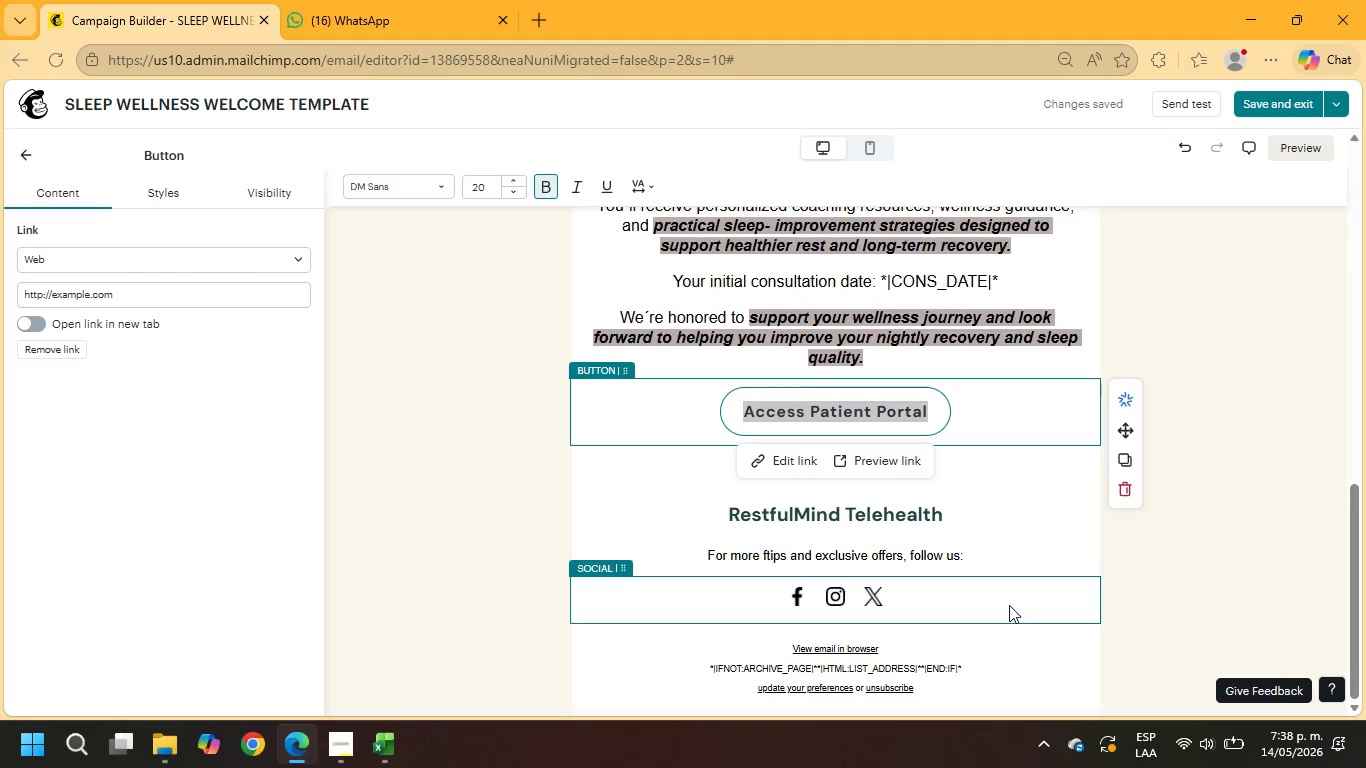 
wait(10.82)
 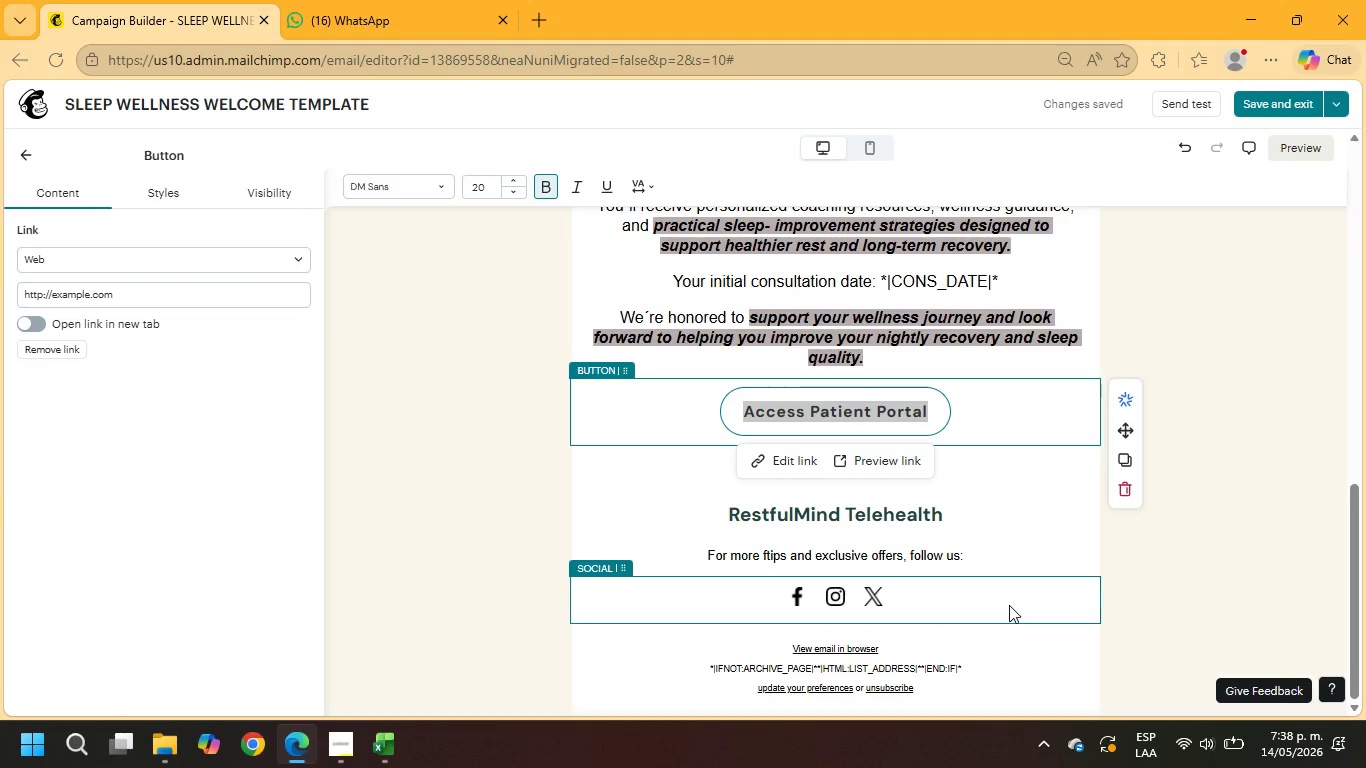 
scroll: coordinate [837, 581], scroll_direction: down, amount: 1.0
 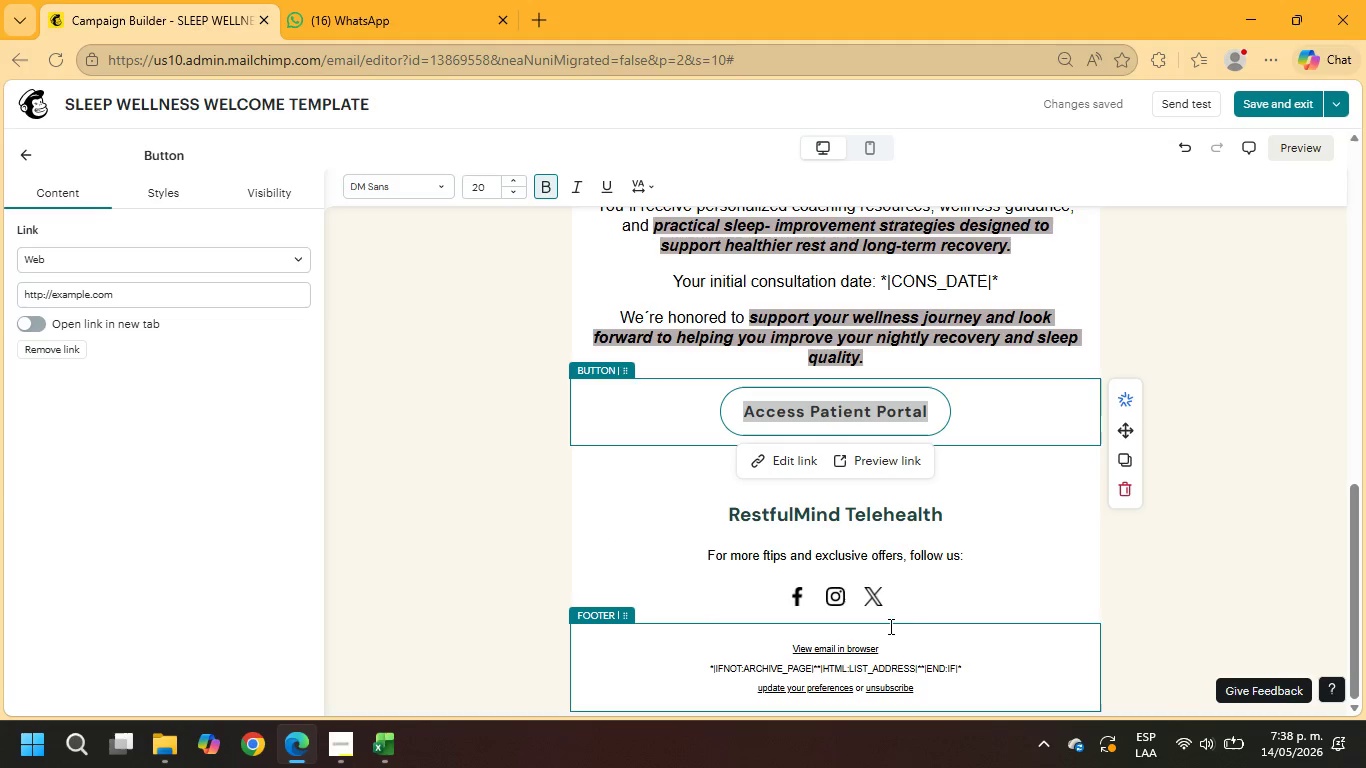 
left_click_drag(start_coordinate=[965, 554], to_coordinate=[670, 554])
 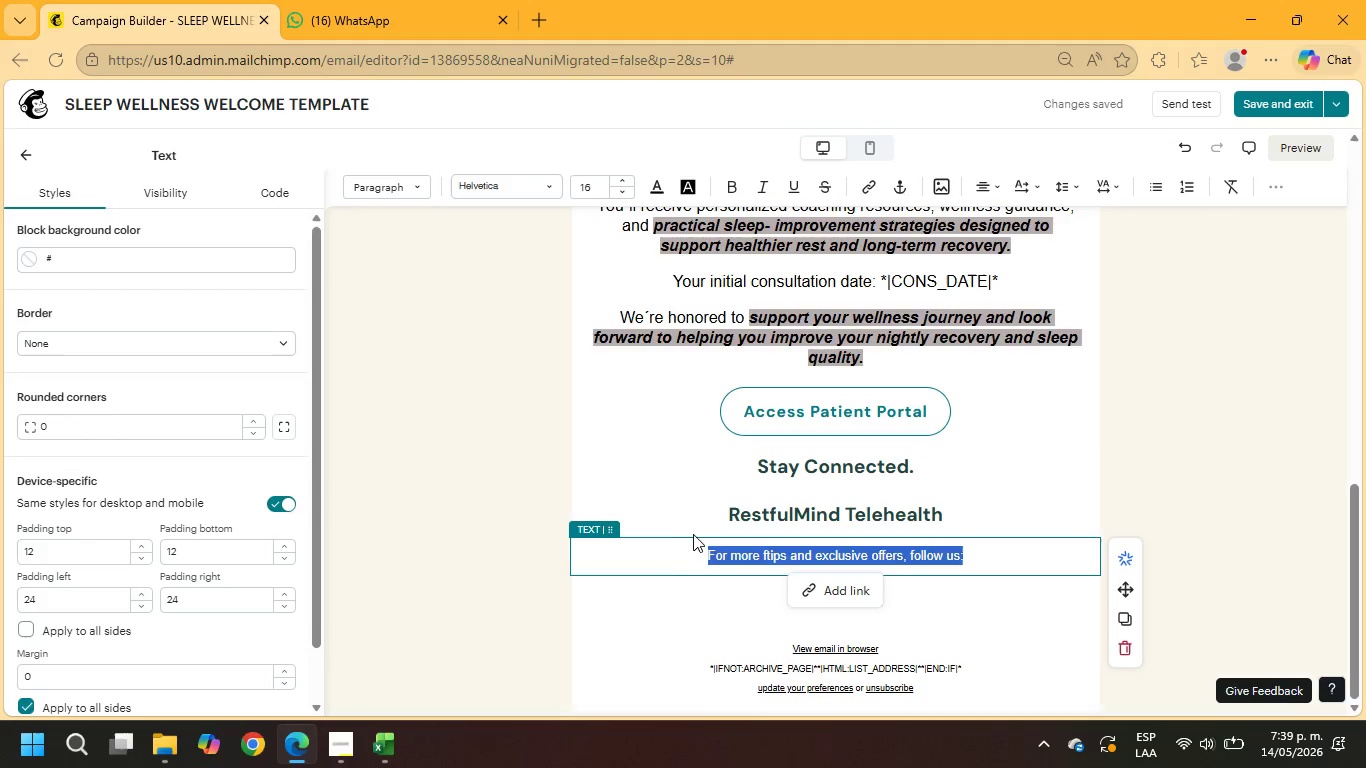 
key(Shift+ShiftRight)
 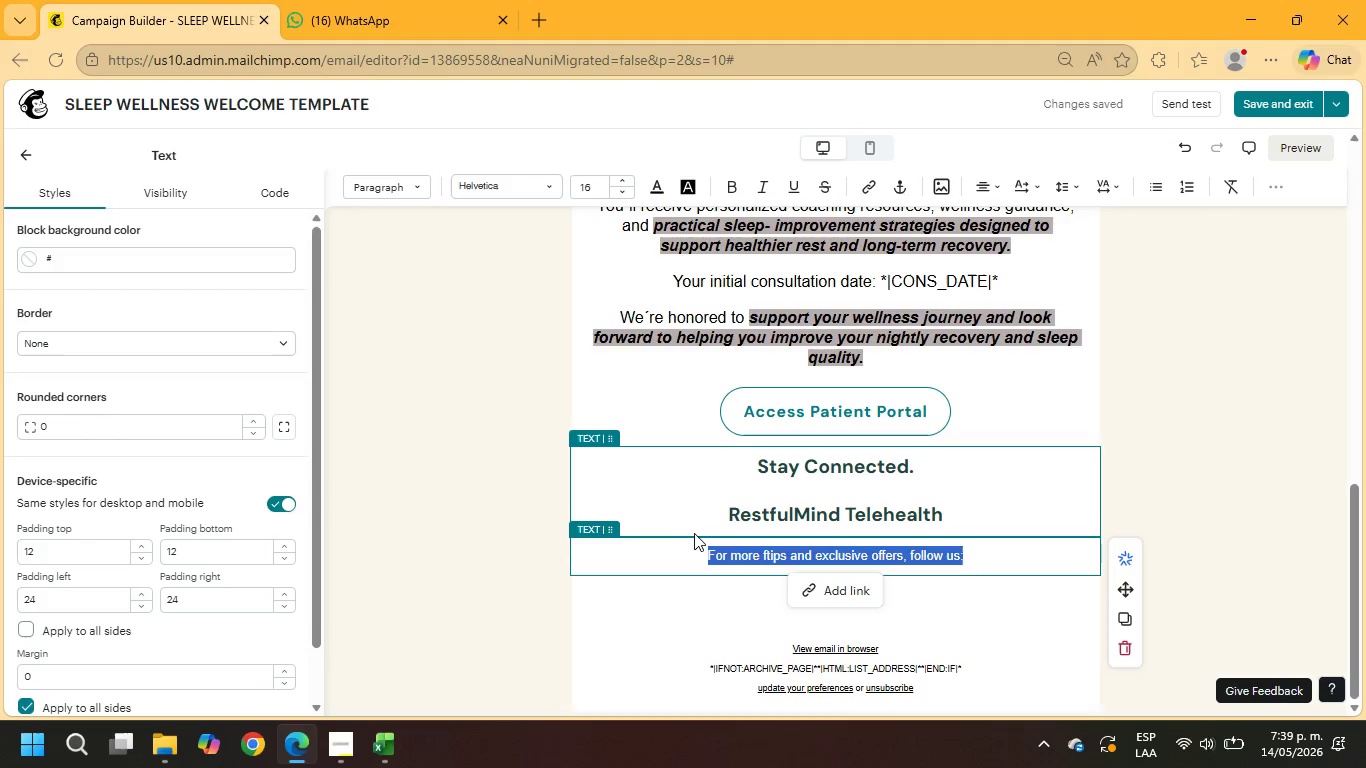 
type(RestfulMind Telehealth Persnalized Sleep Wellness ^ Coaching)
 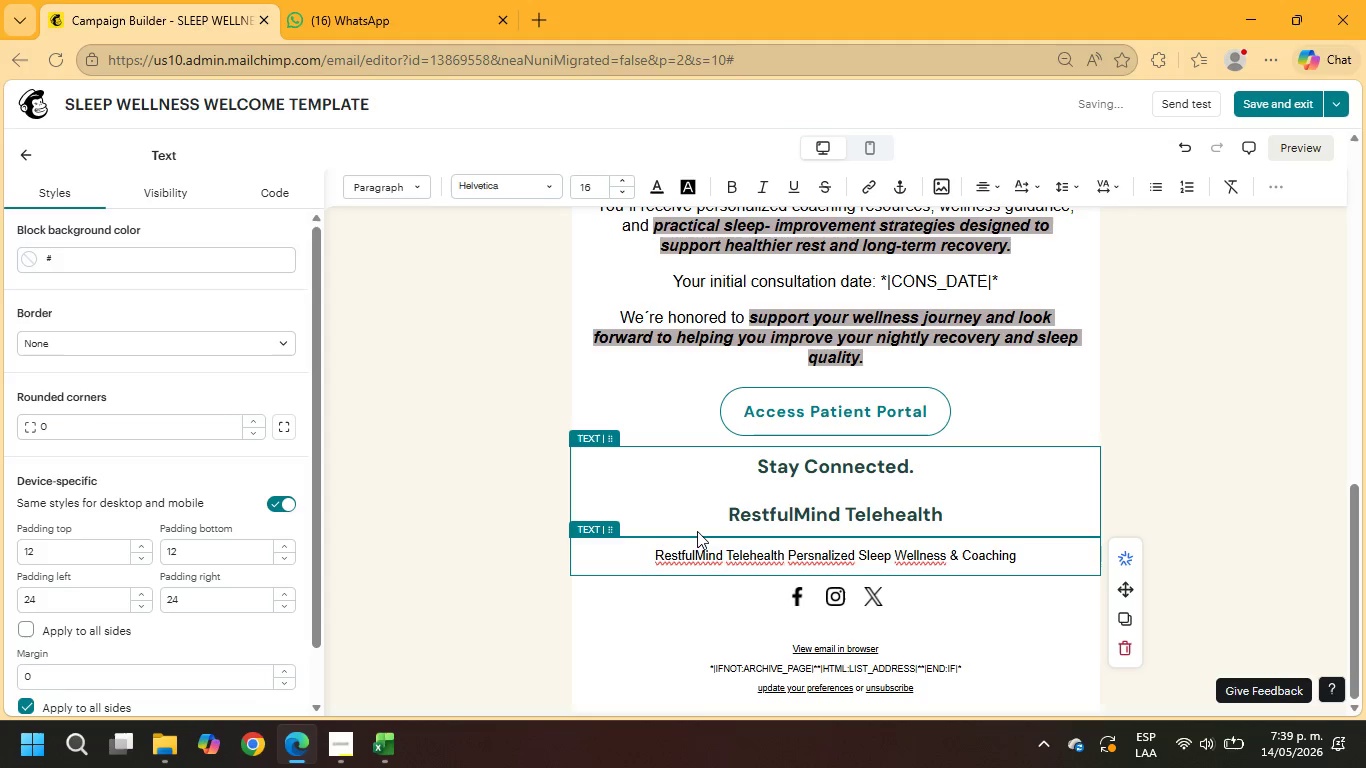 
key(Period)
 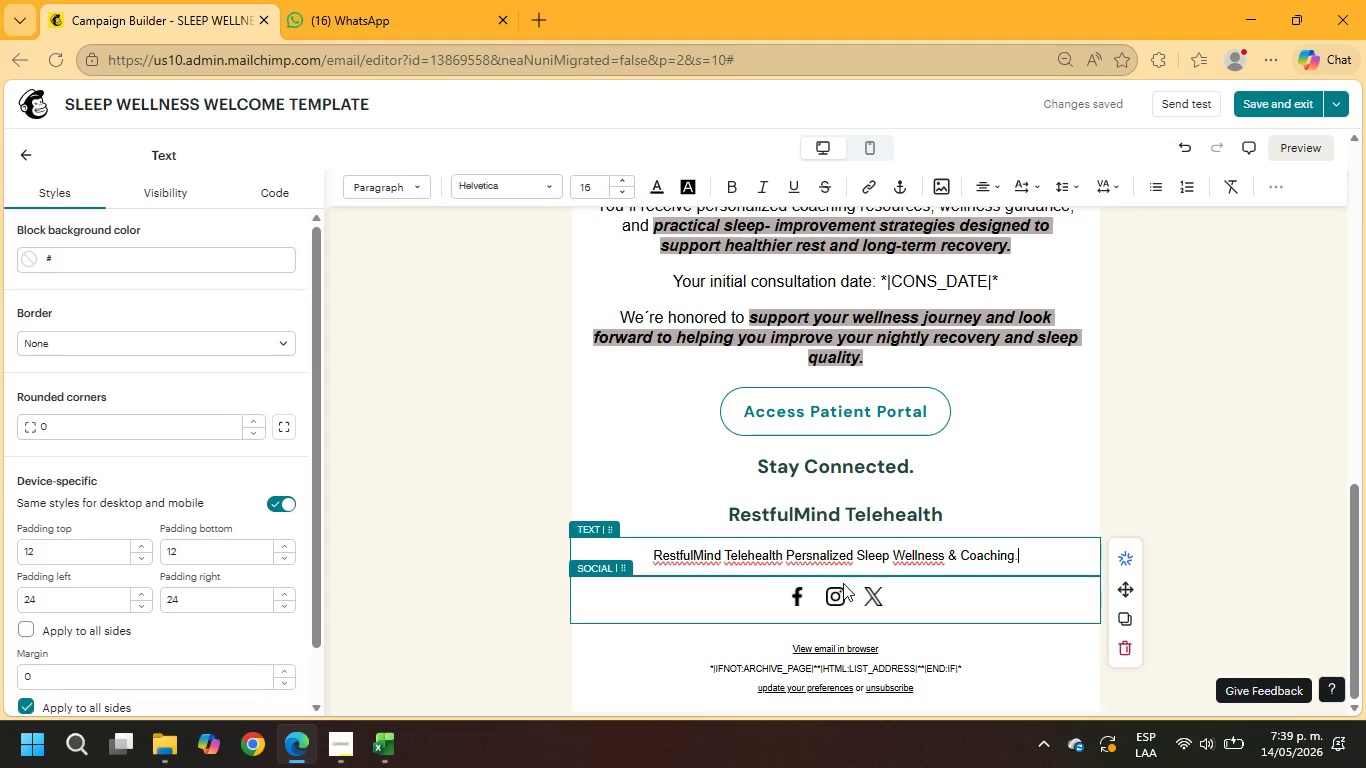 
key(Enter)
 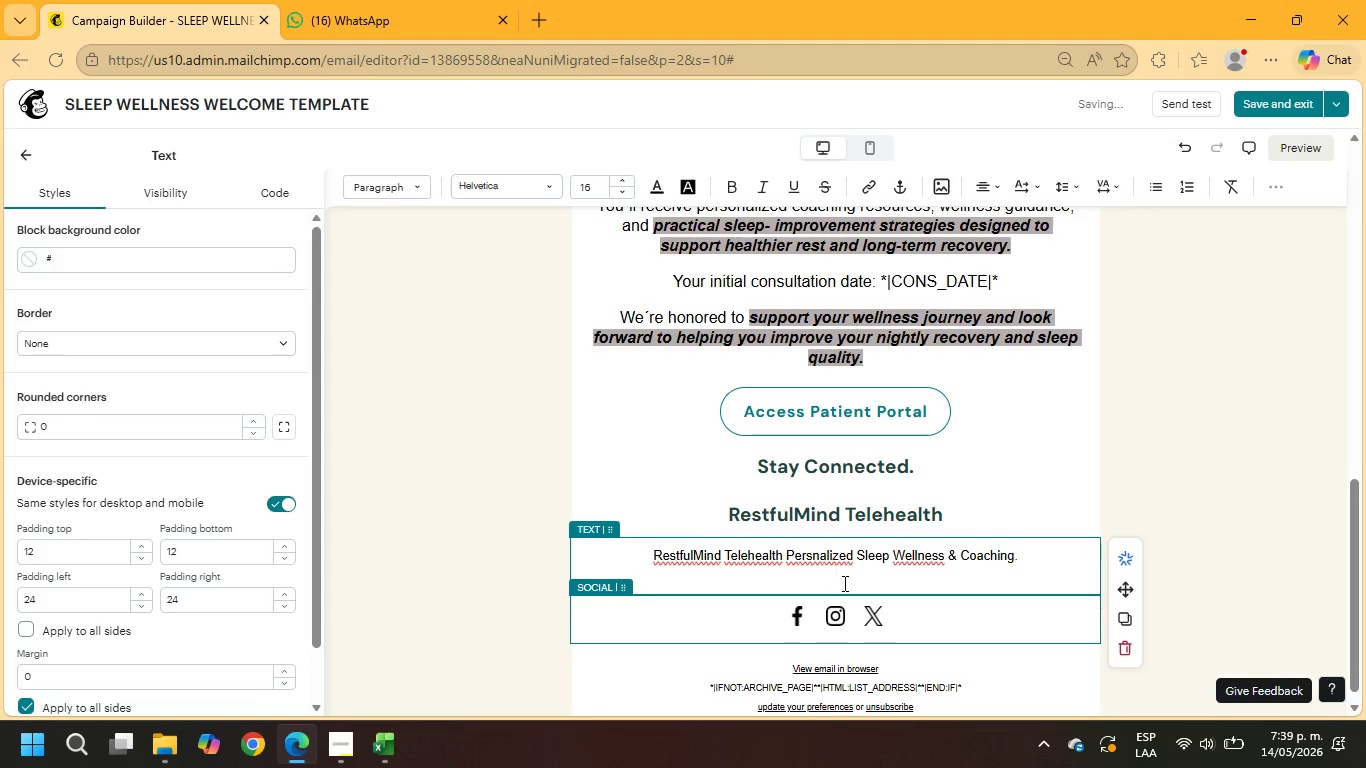 
type(You are receiving this email because you enrolled ina a)
key(Backspace)
key(Backspace)
key(Backspace)
type( a )
 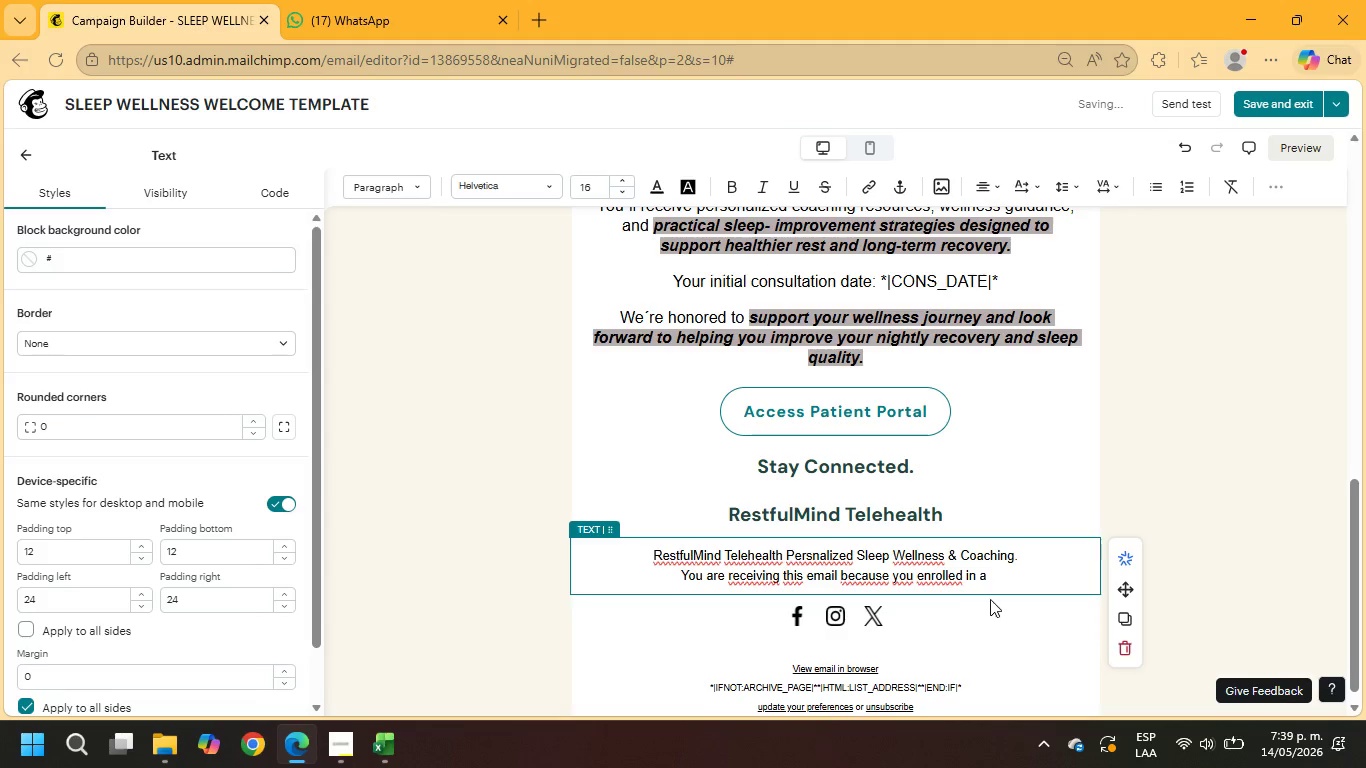 
left_click([1051, 628])
 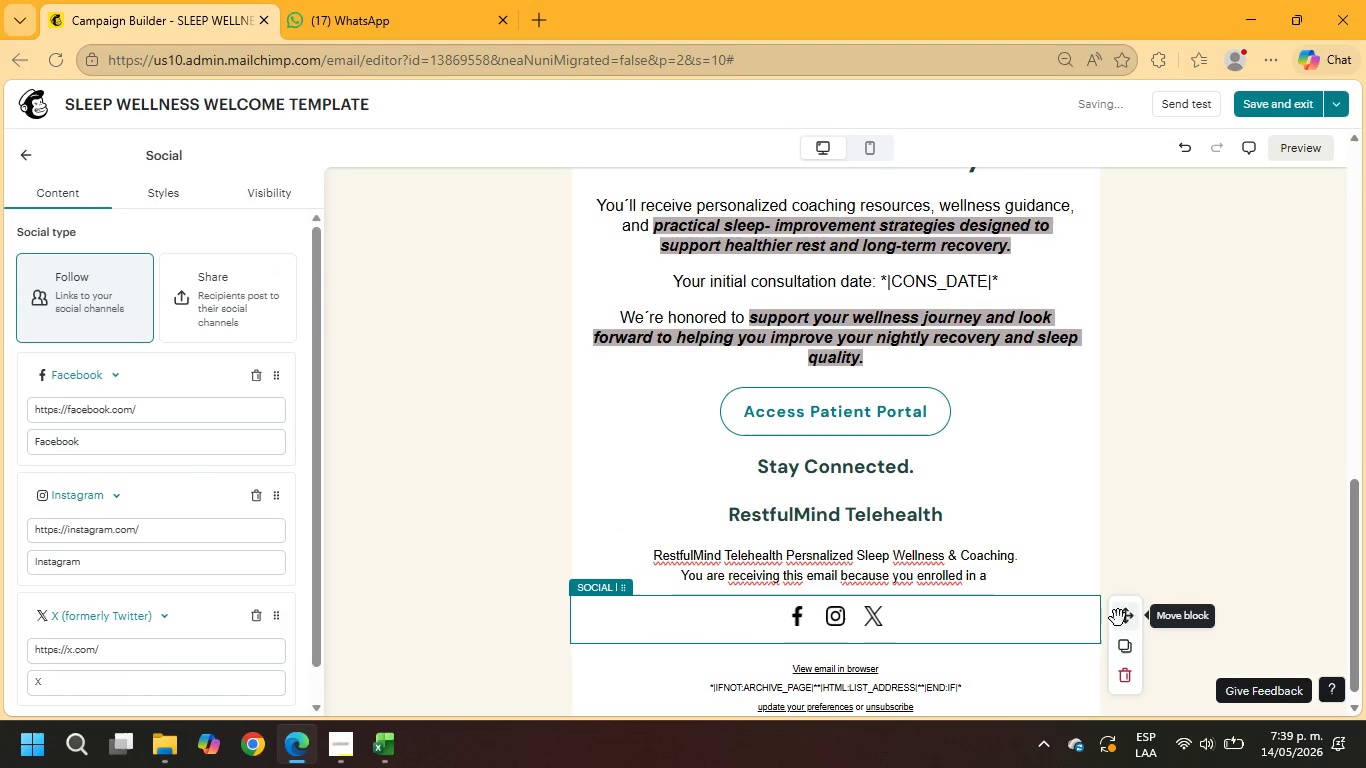 
left_click_drag(start_coordinate=[1122, 617], to_coordinate=[903, 519])
 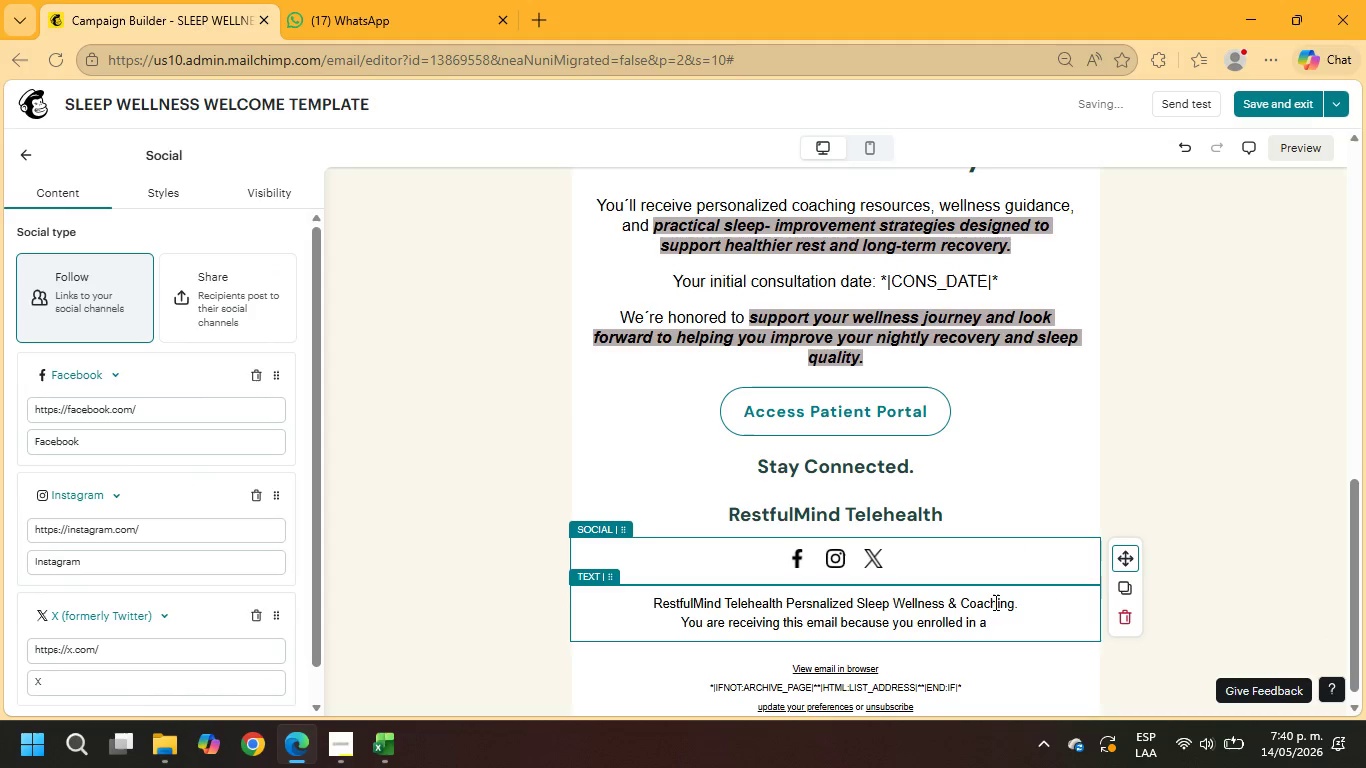 
left_click([1006, 615])
 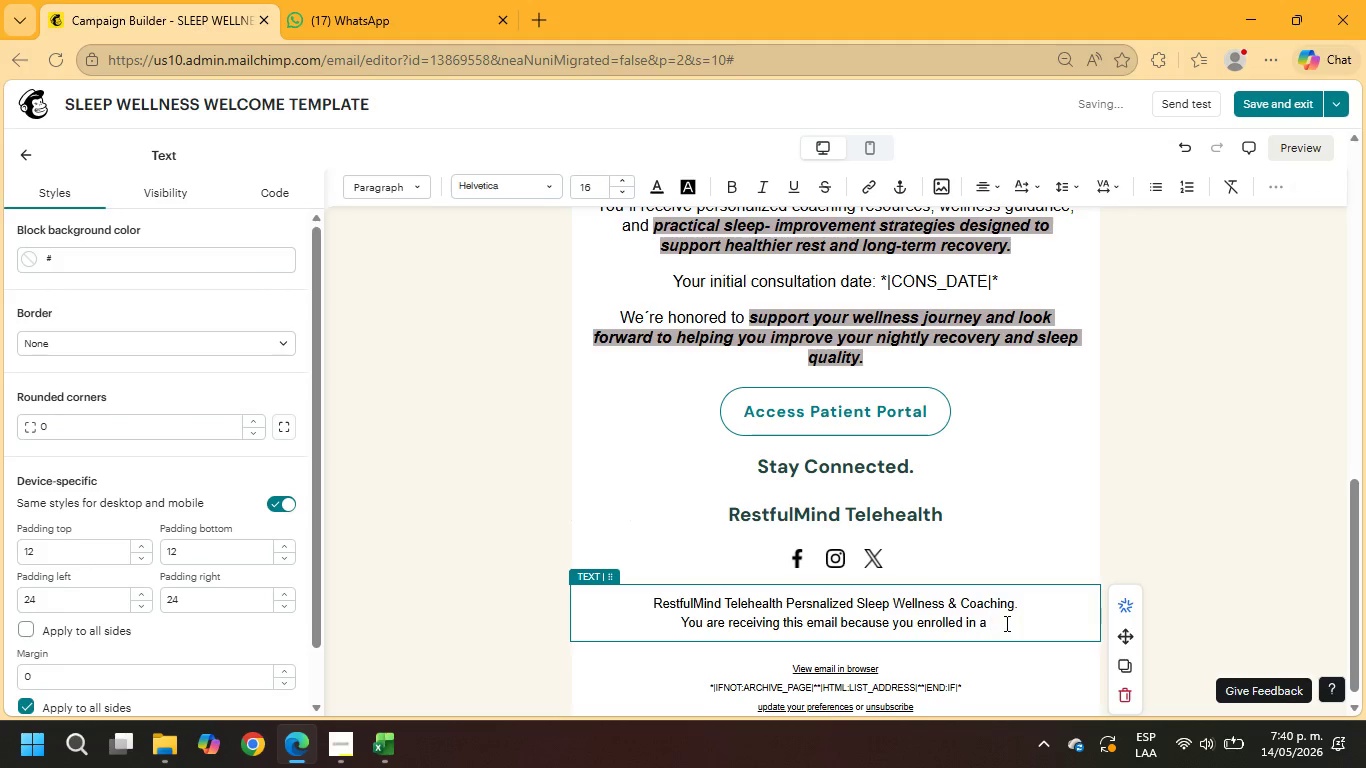 
key(Shift+ShiftRight)
 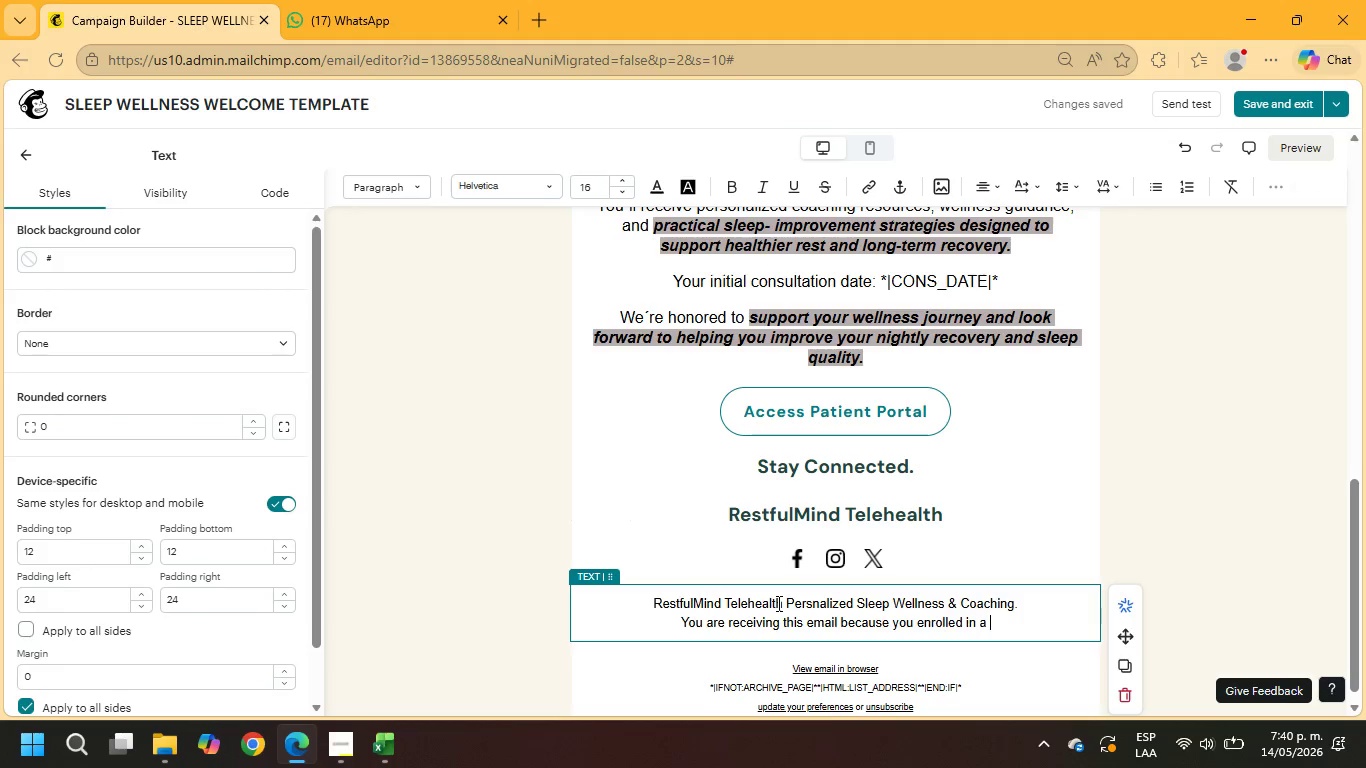 
left_click([811, 604])
 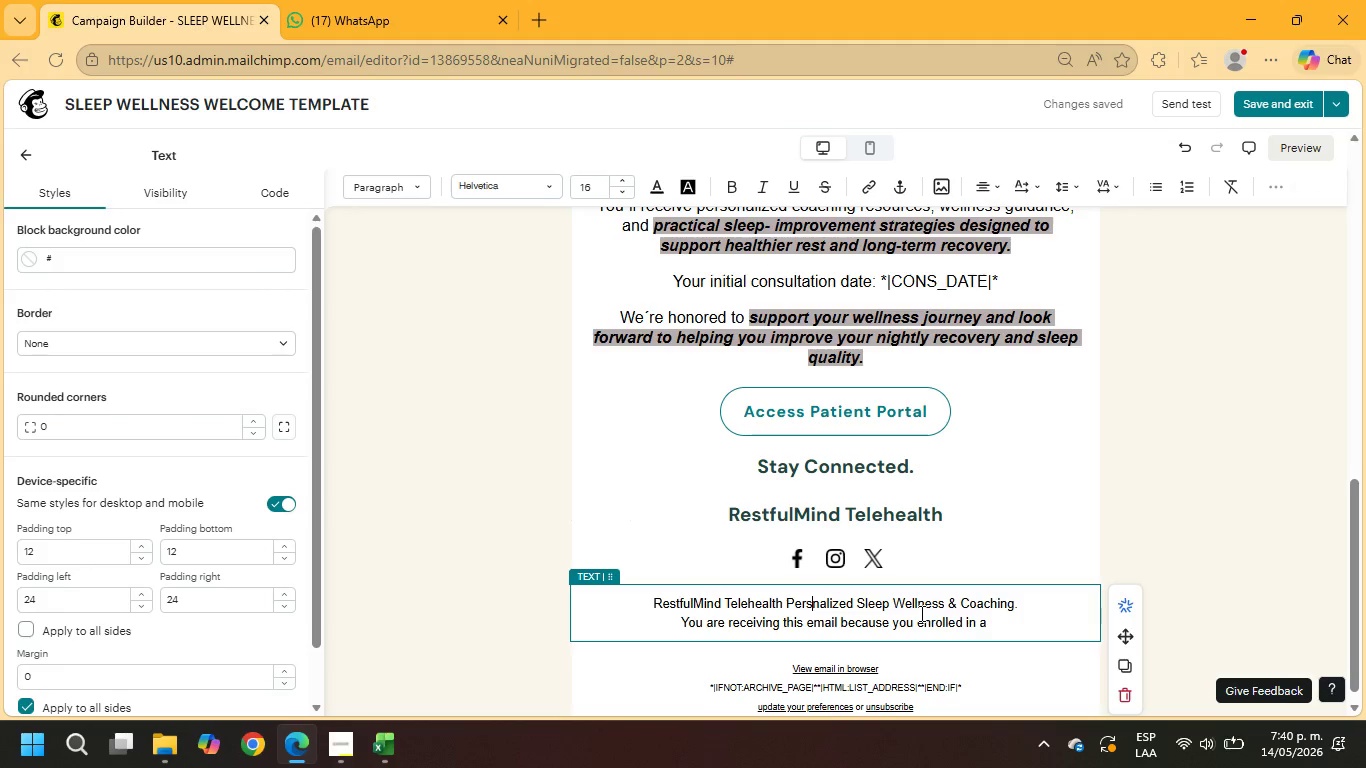 
key(O)
 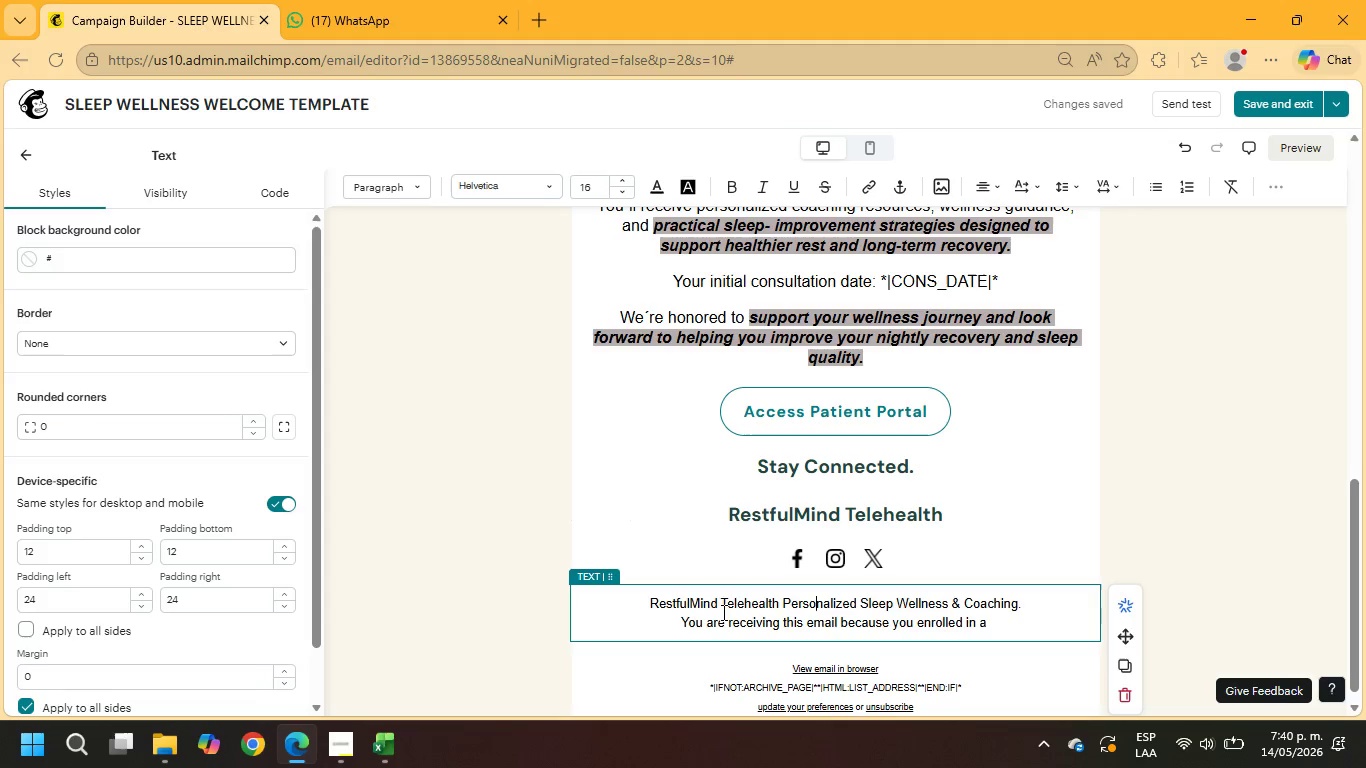 
wait(7.19)
 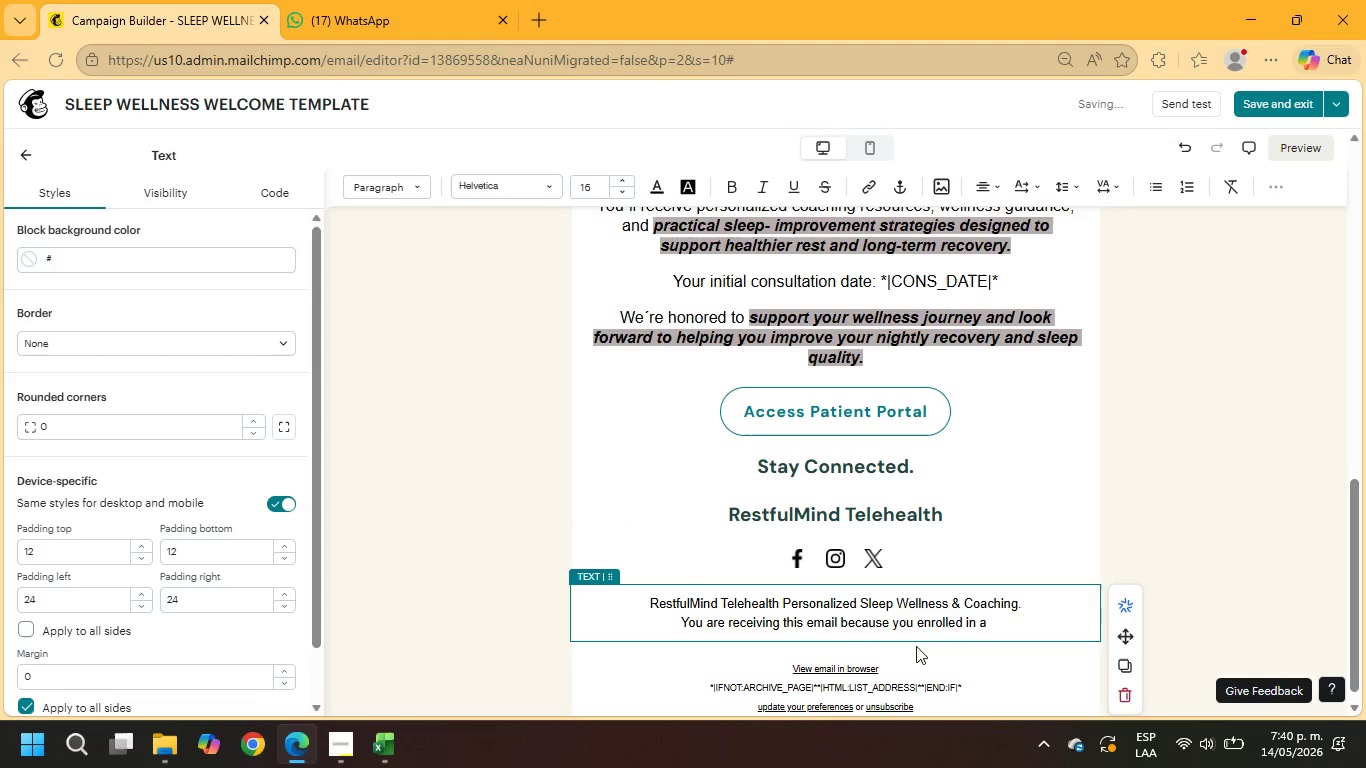 
left_click_drag(start_coordinate=[721, 602], to_coordinate=[642, 602])
 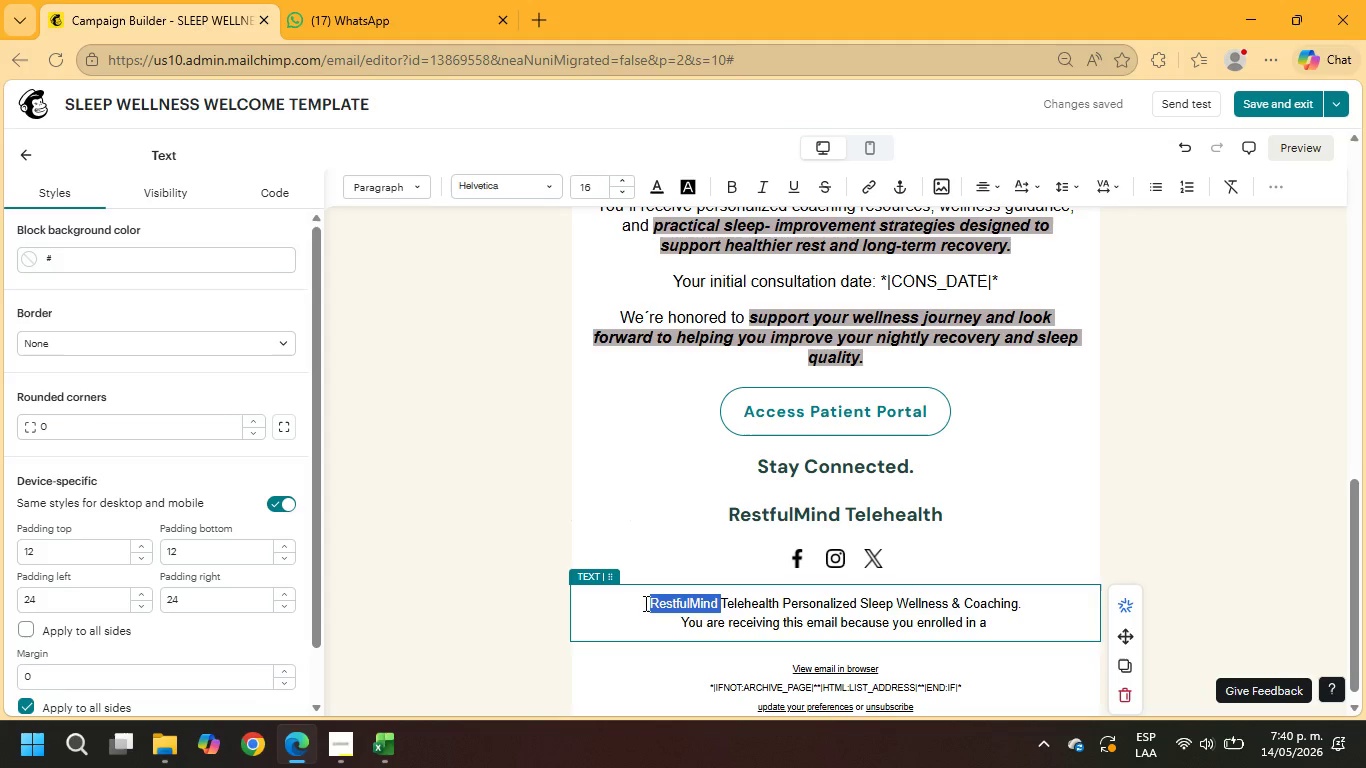 
key(Control+C)
 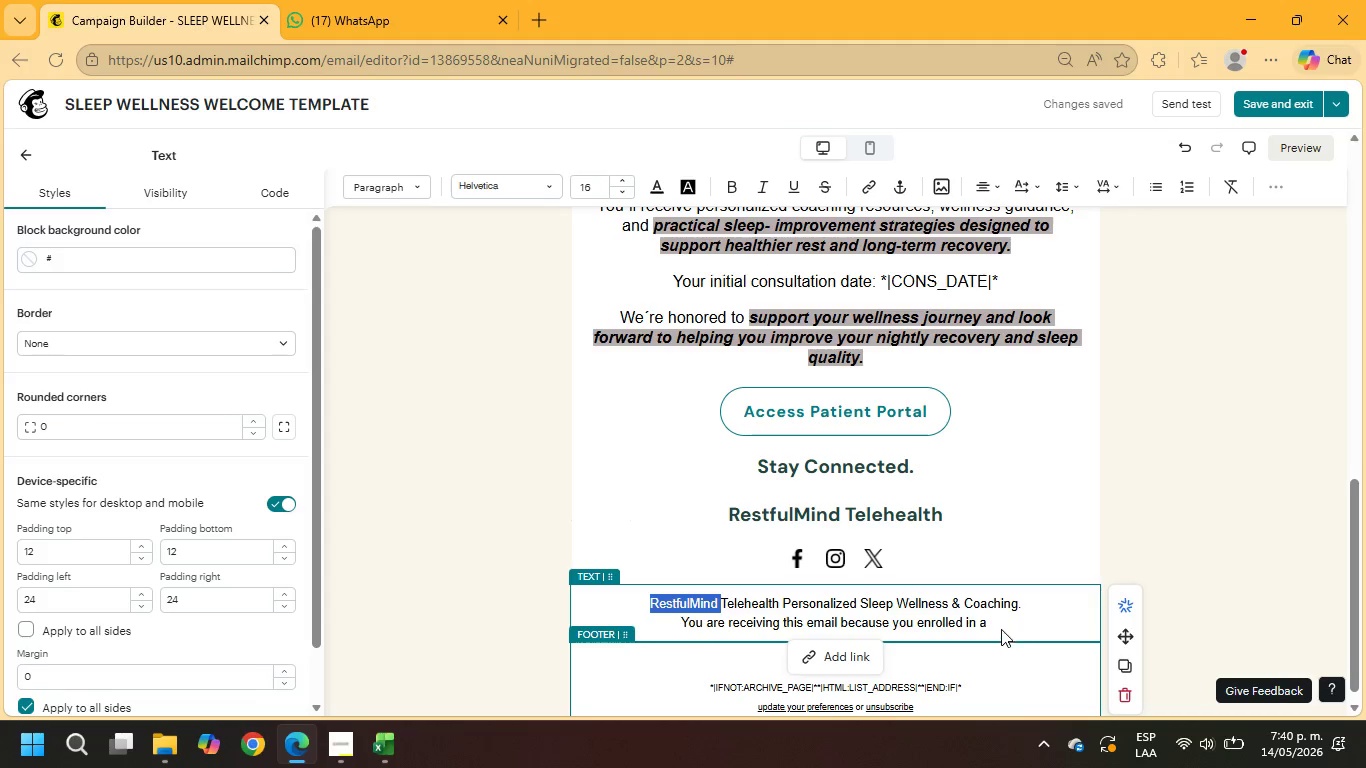 
double_click([999, 623])
 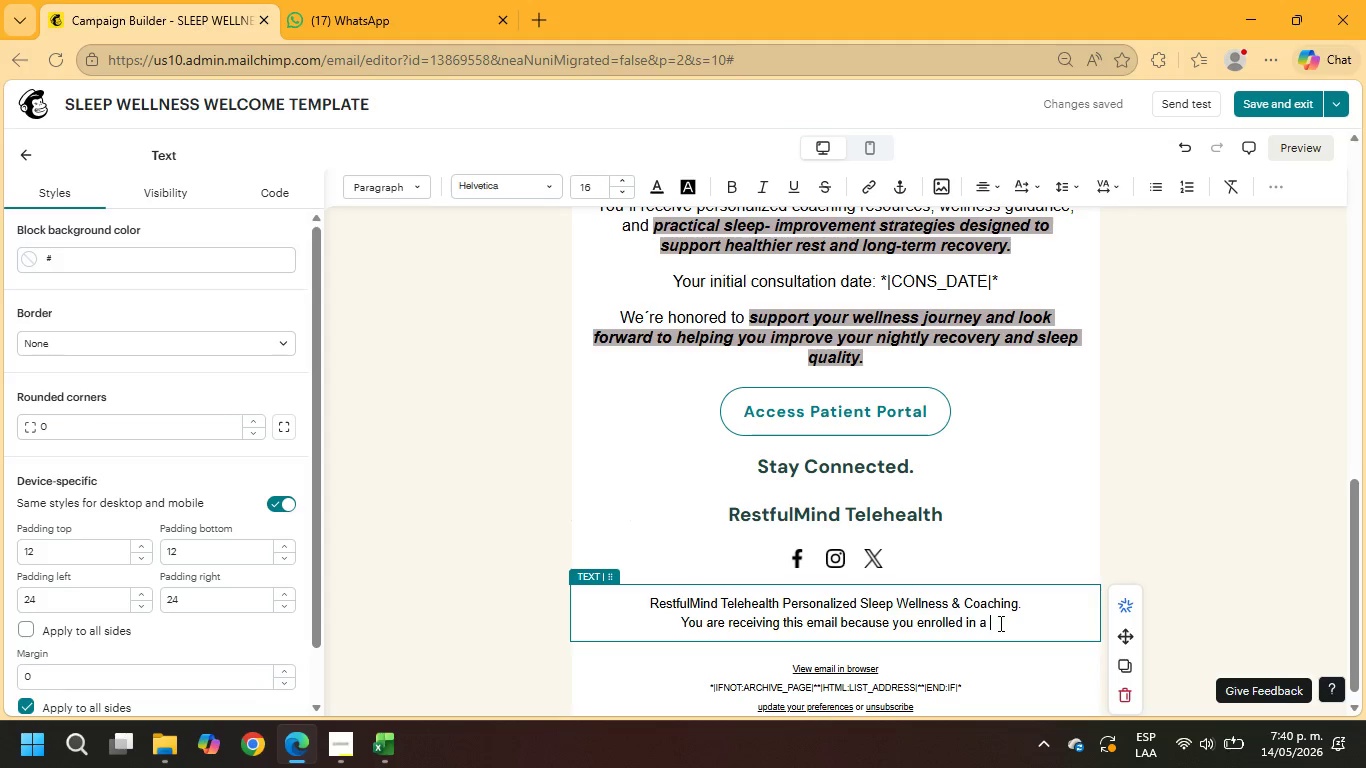 
key(Control+V)
 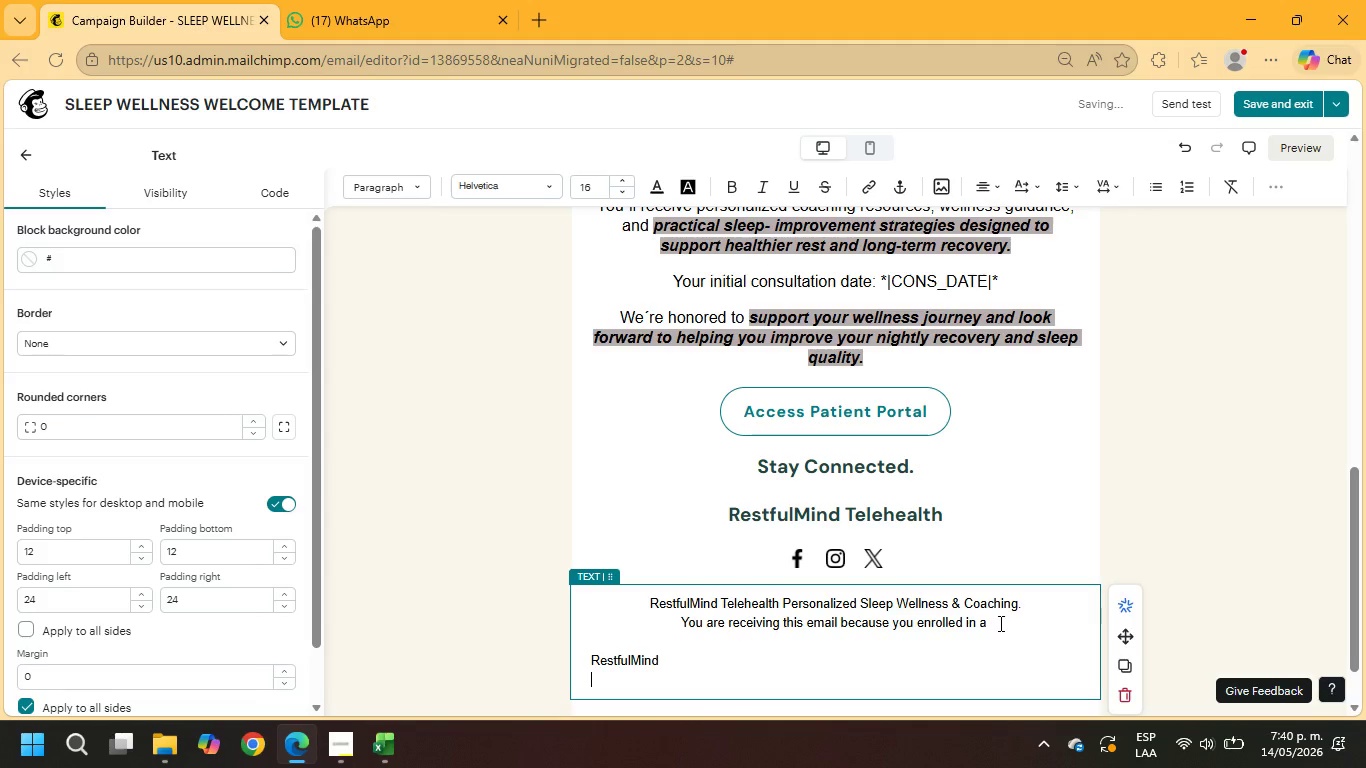 
key(Control+Z)
 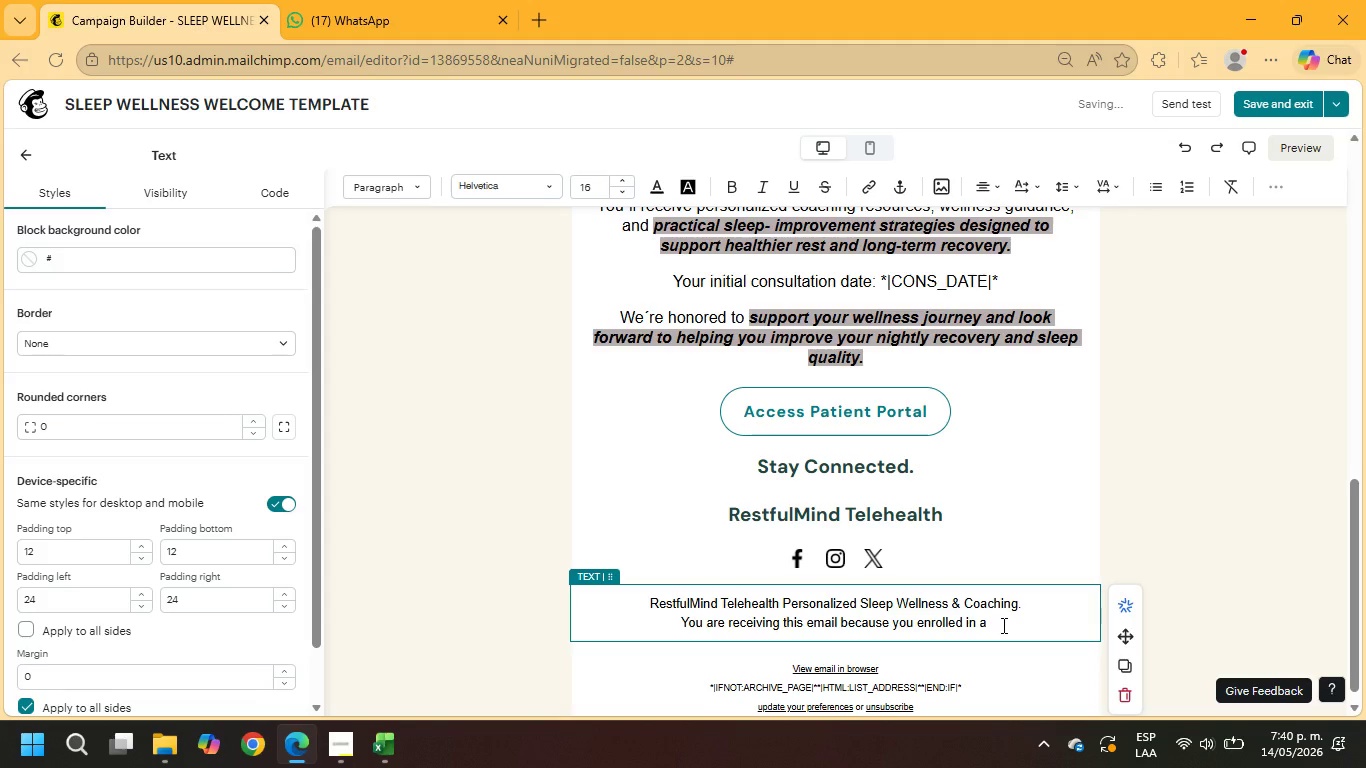 
key(Control+ControlLeft)
 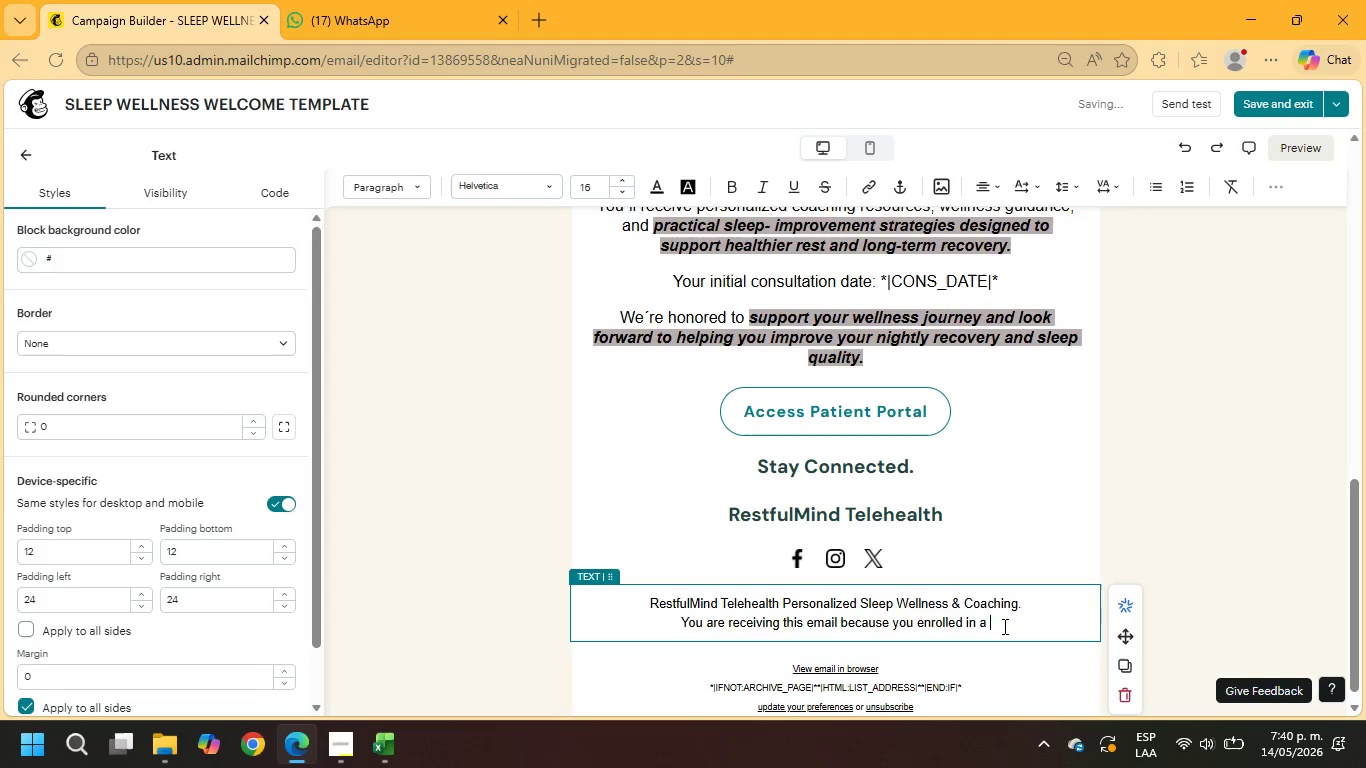 
key(Control+V)
 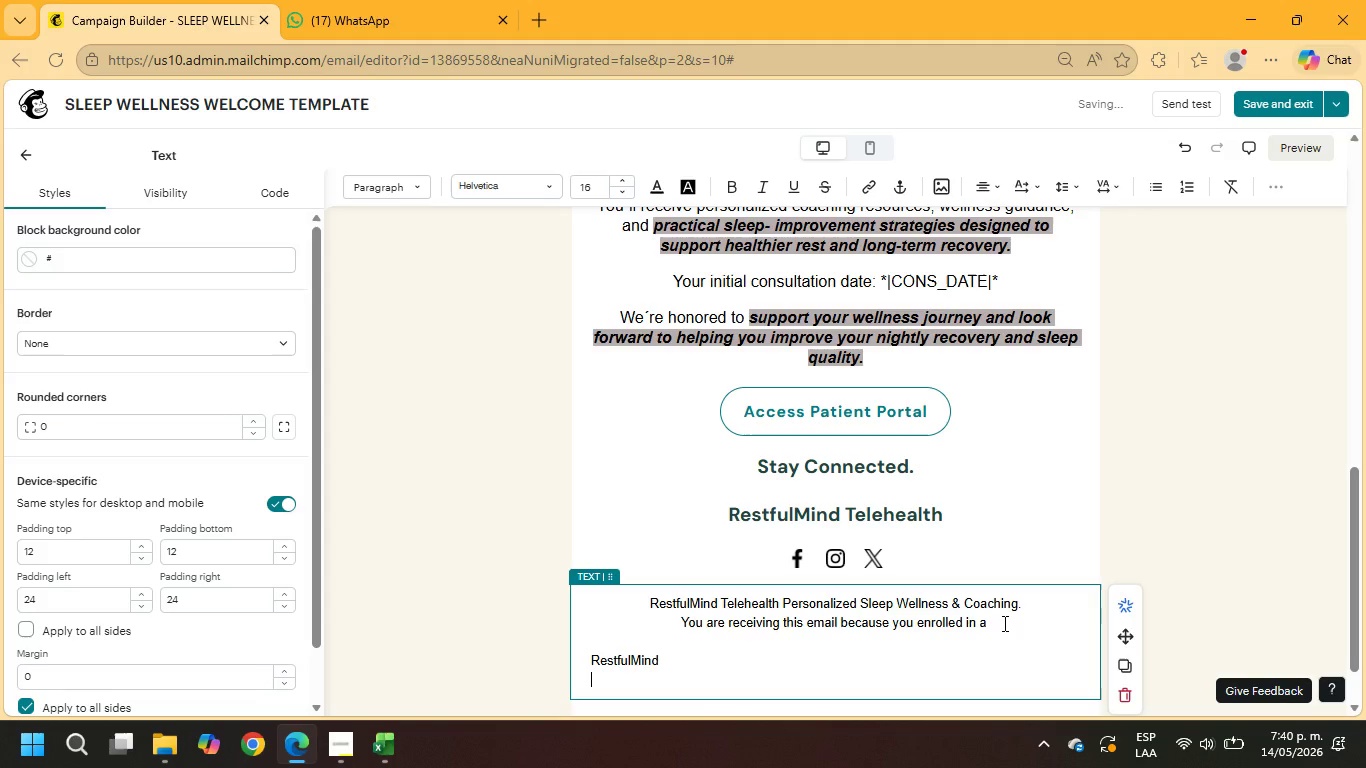 
key(Backspace)
 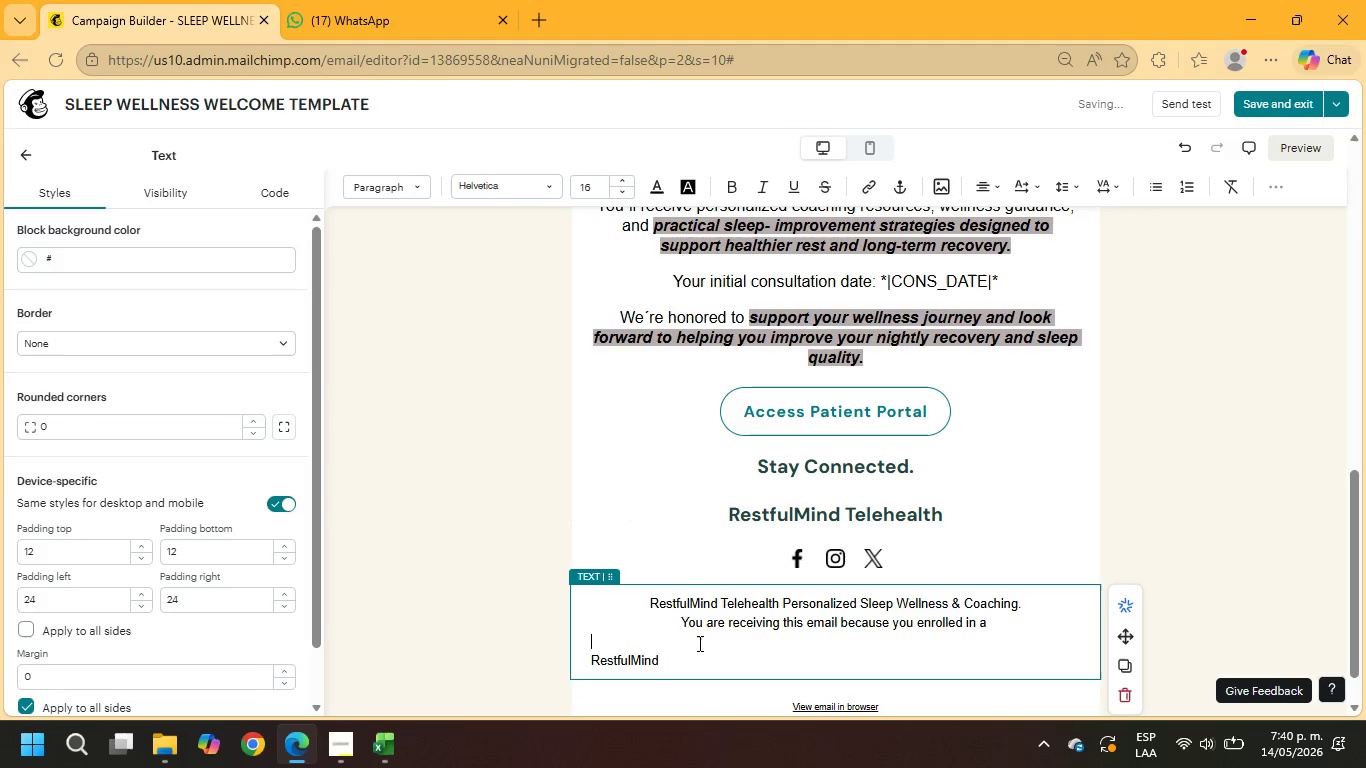 
key(Delete)
 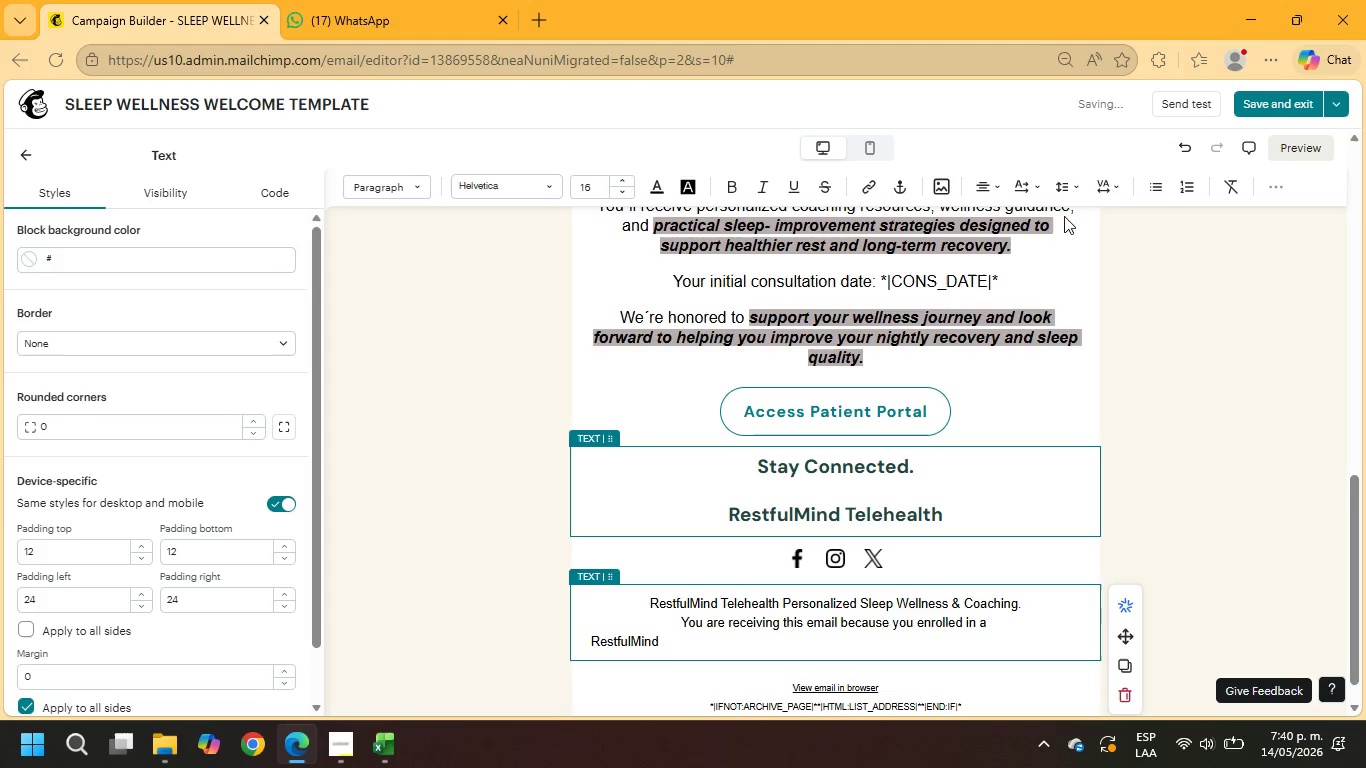 
left_click([1000, 628])
 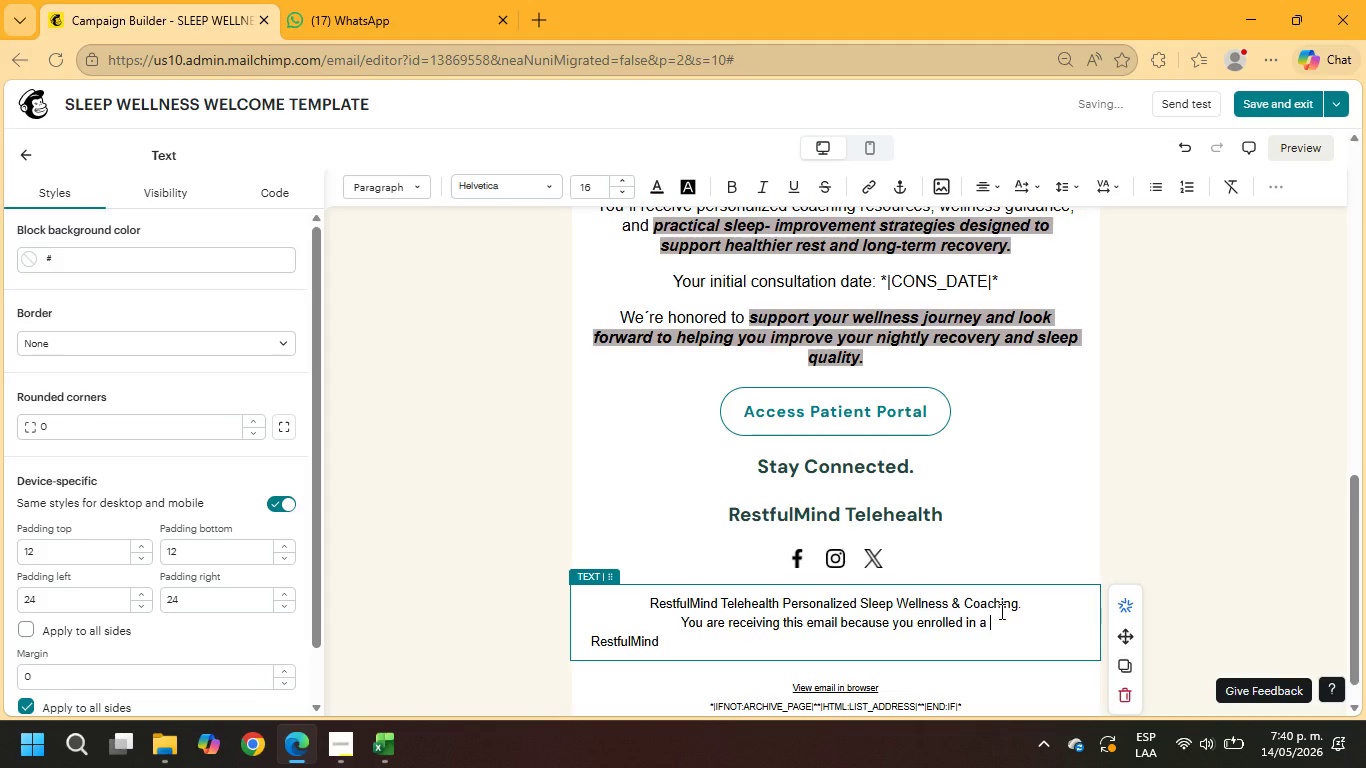 
type(RestfullMind Wellness Program)
 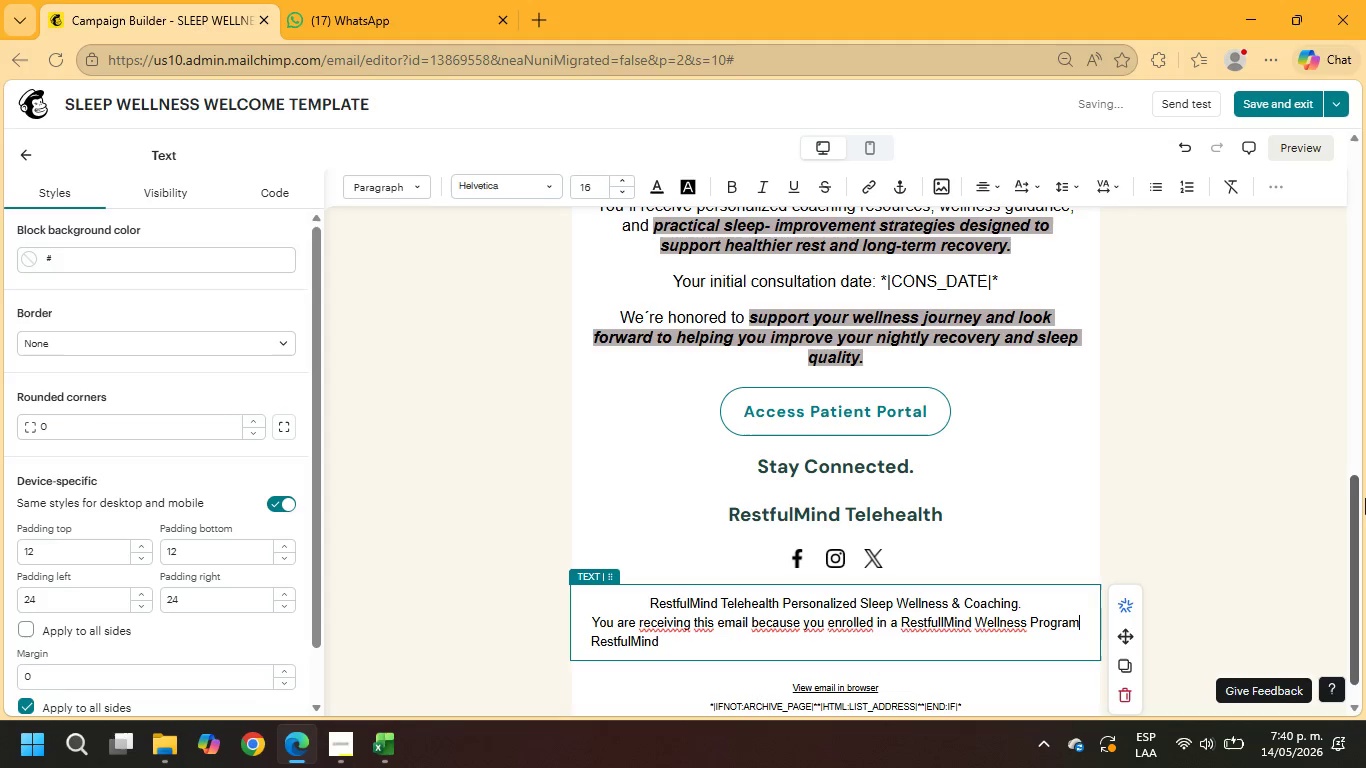 
wait(7.56)
 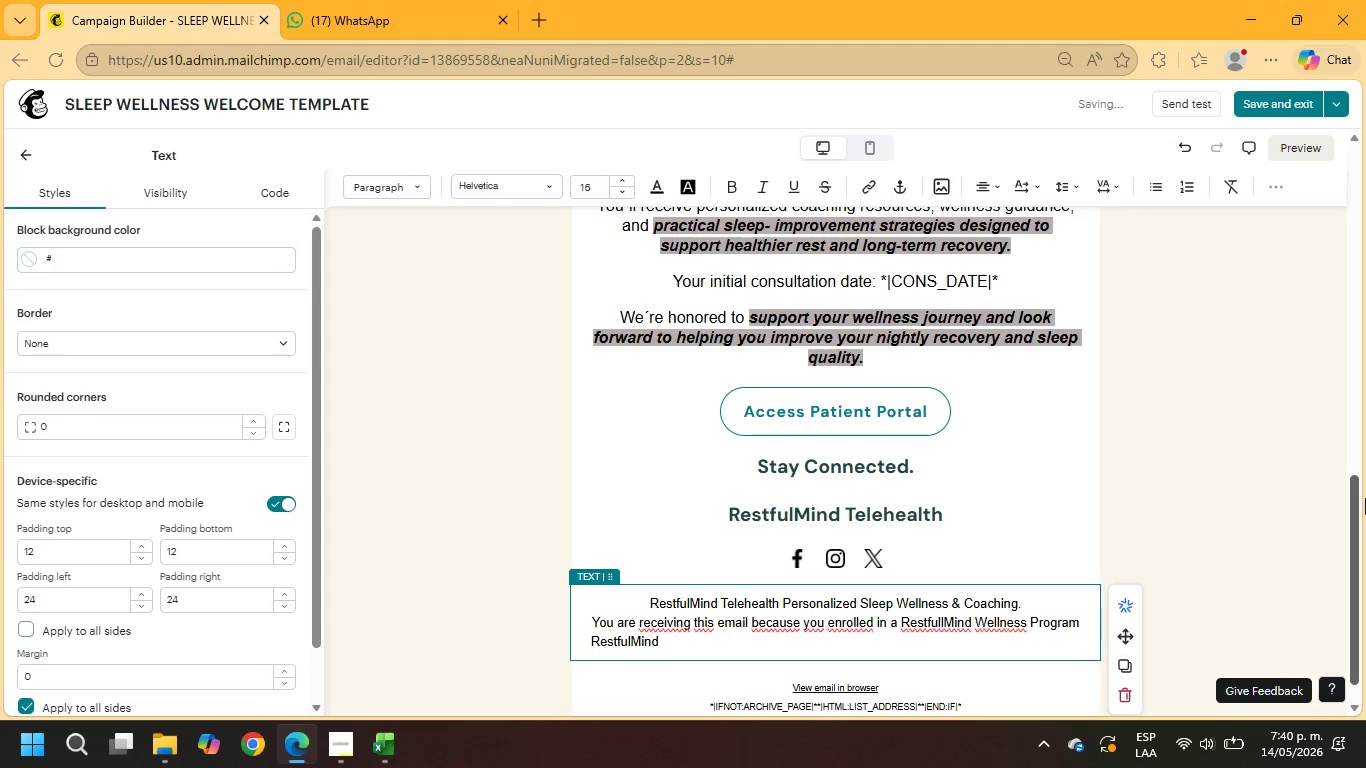 
left_click_drag(start_coordinate=[702, 649], to_coordinate=[556, 648])
 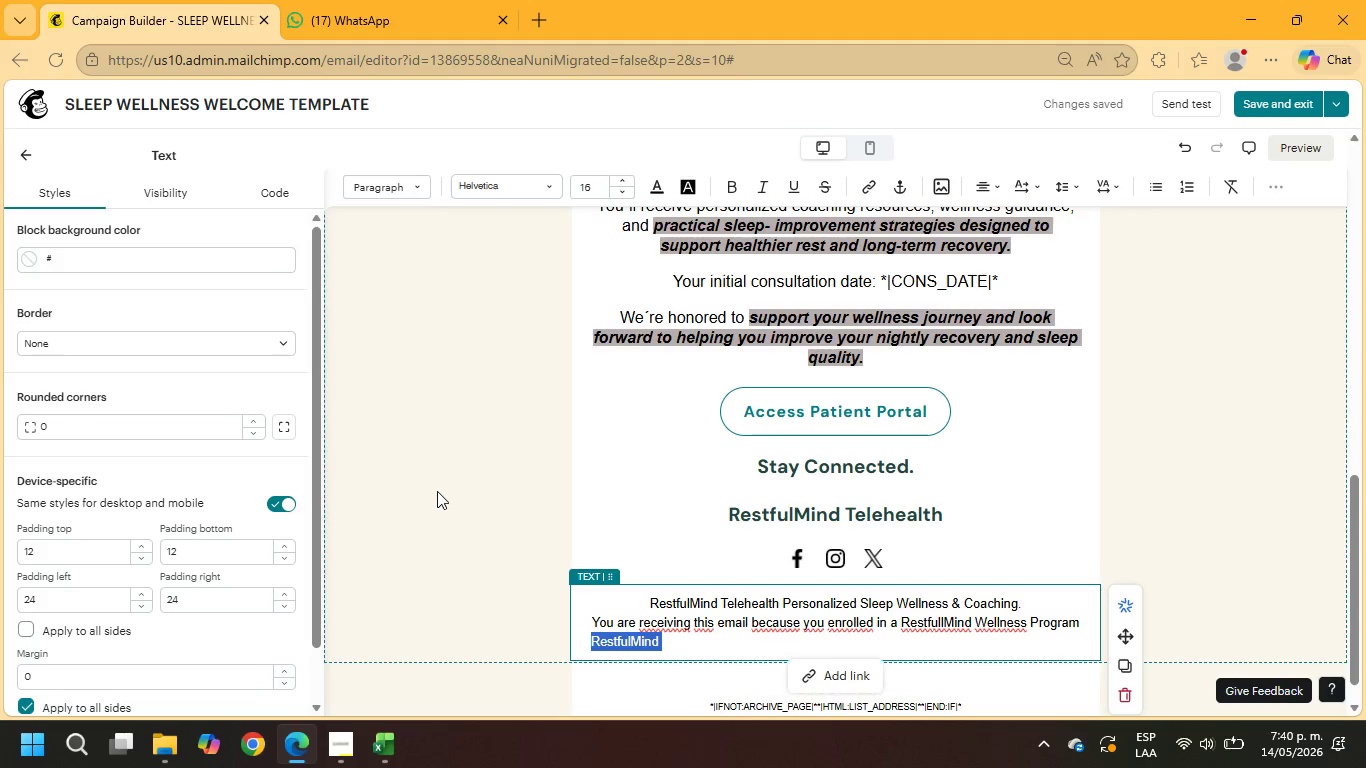 
key(Backspace)
 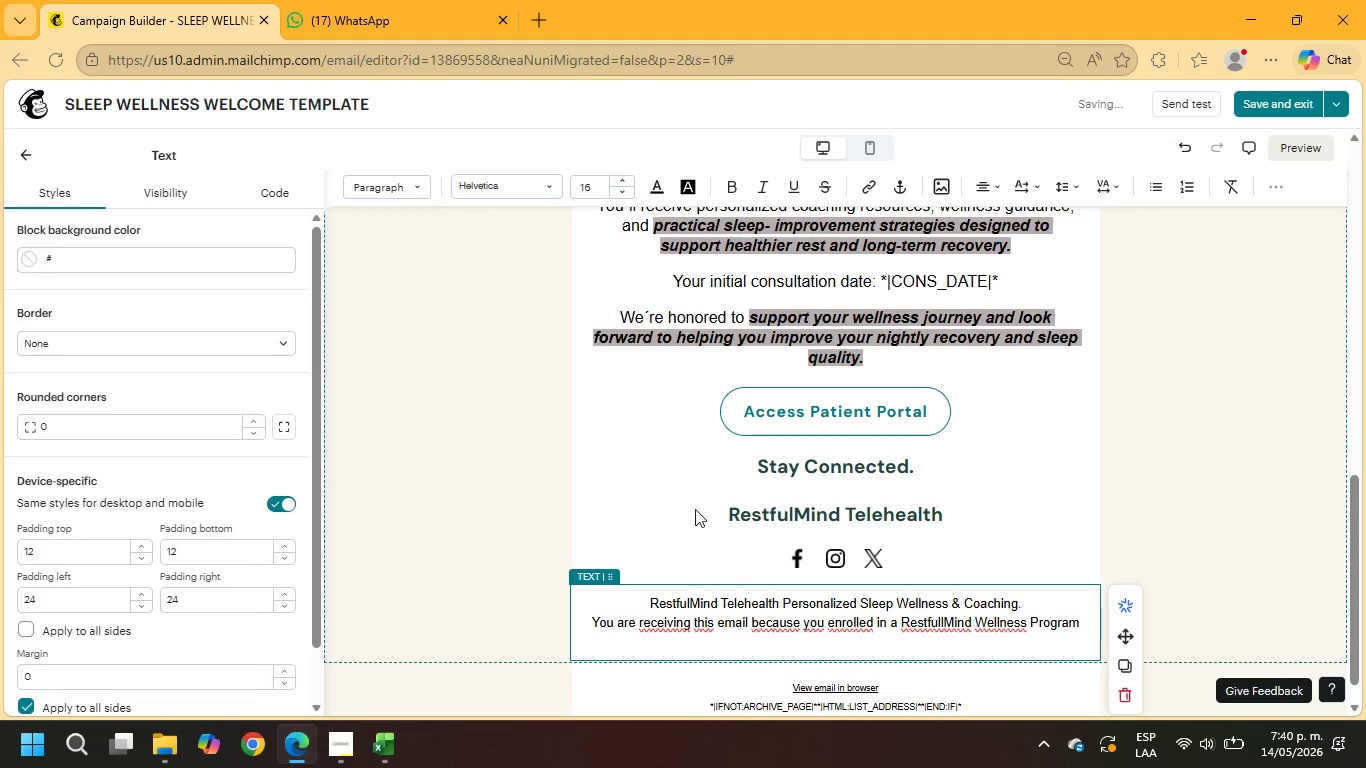 
scroll: coordinate [729, 508], scroll_direction: down, amount: 2.0
 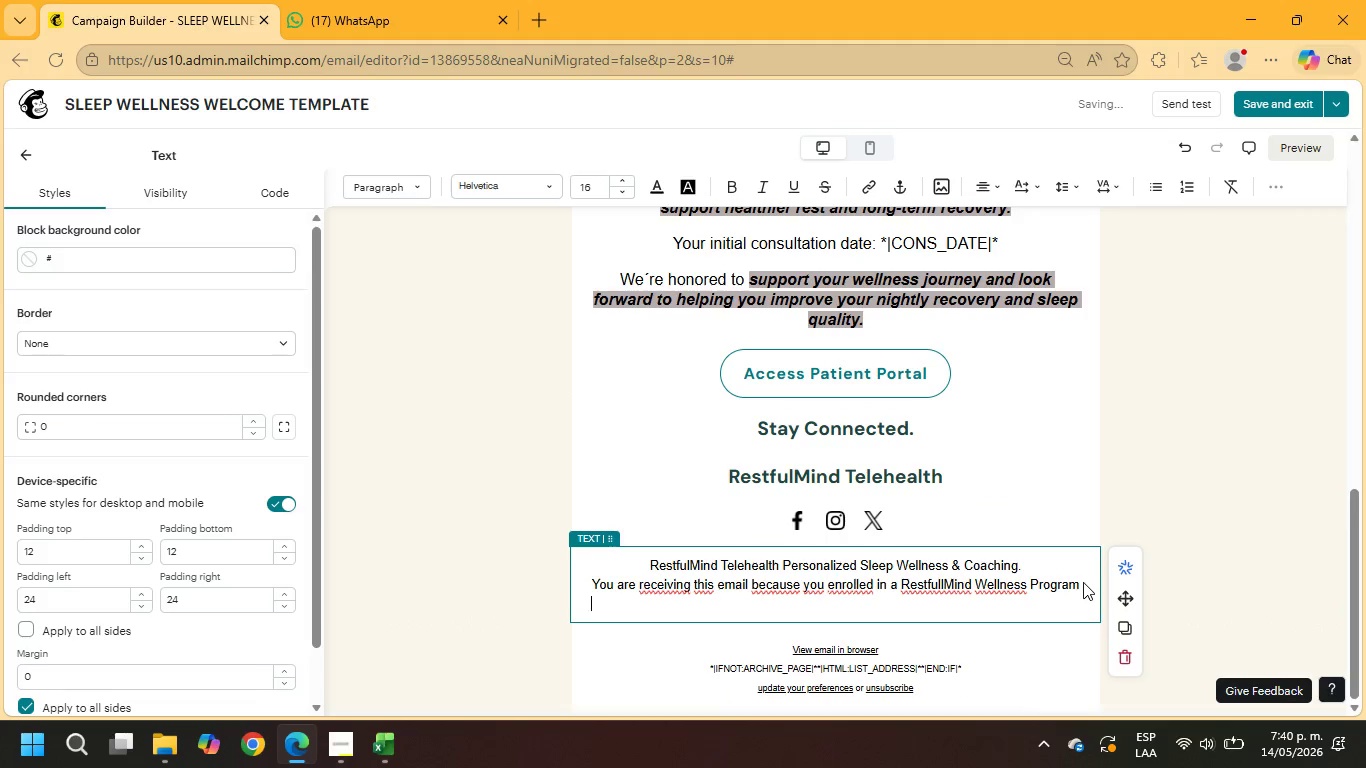 
left_click_drag(start_coordinate=[1074, 588], to_coordinate=[636, 571])
 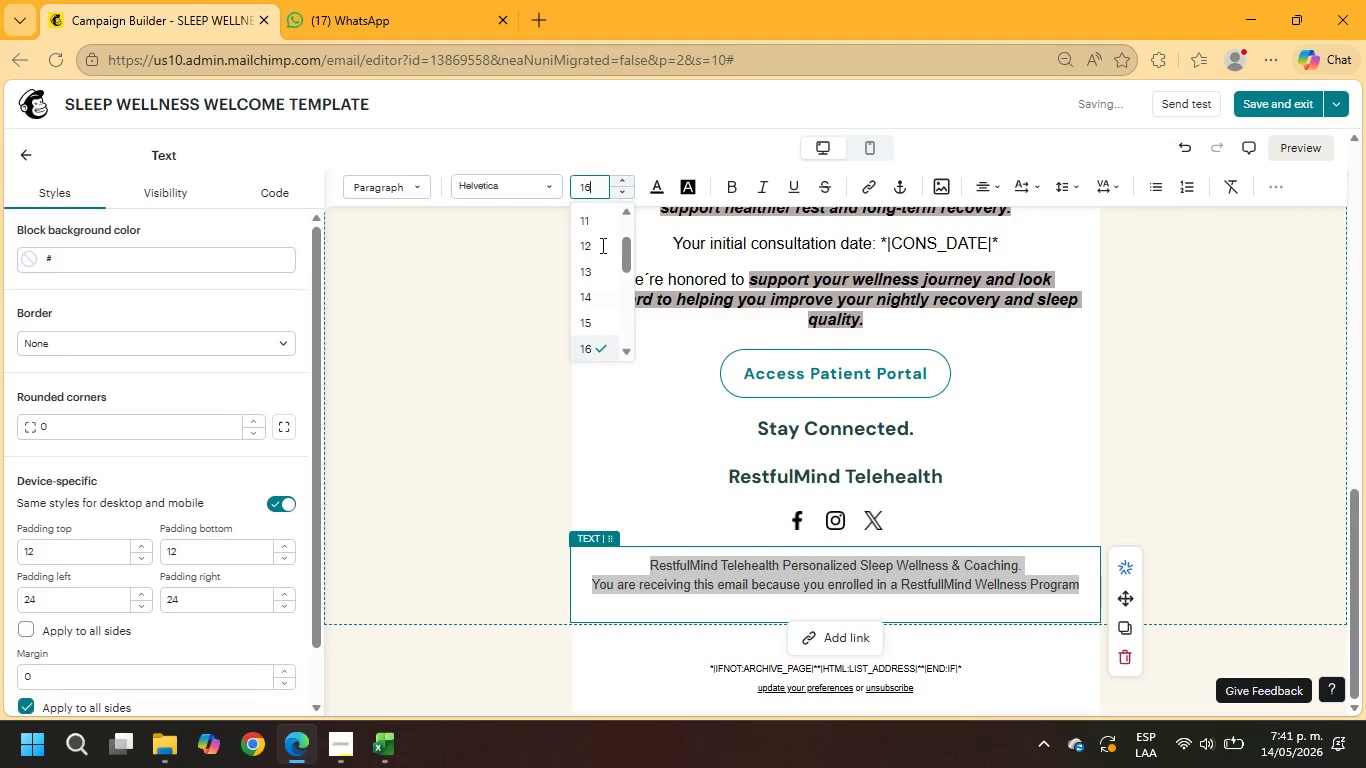 
left_click([595, 245])
 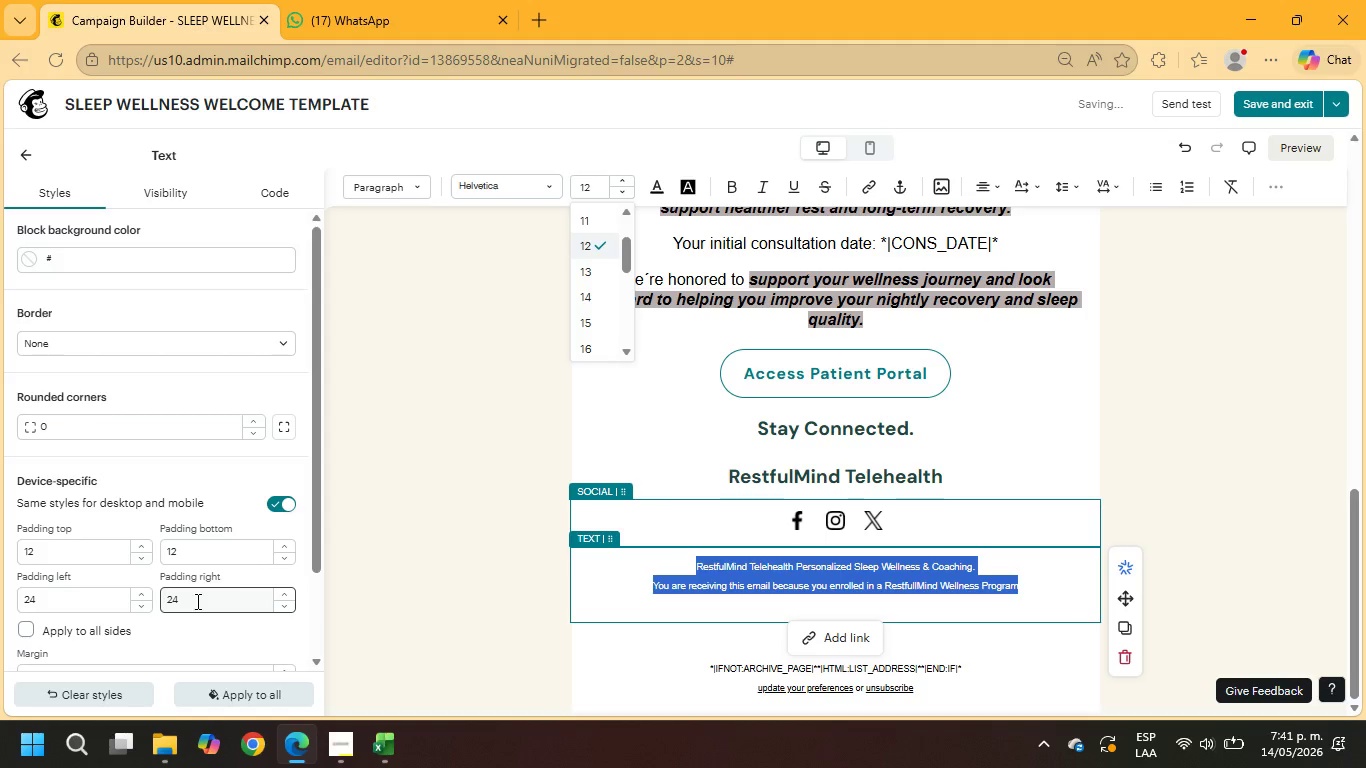 
left_click_drag(start_coordinate=[191, 551], to_coordinate=[149, 551])
 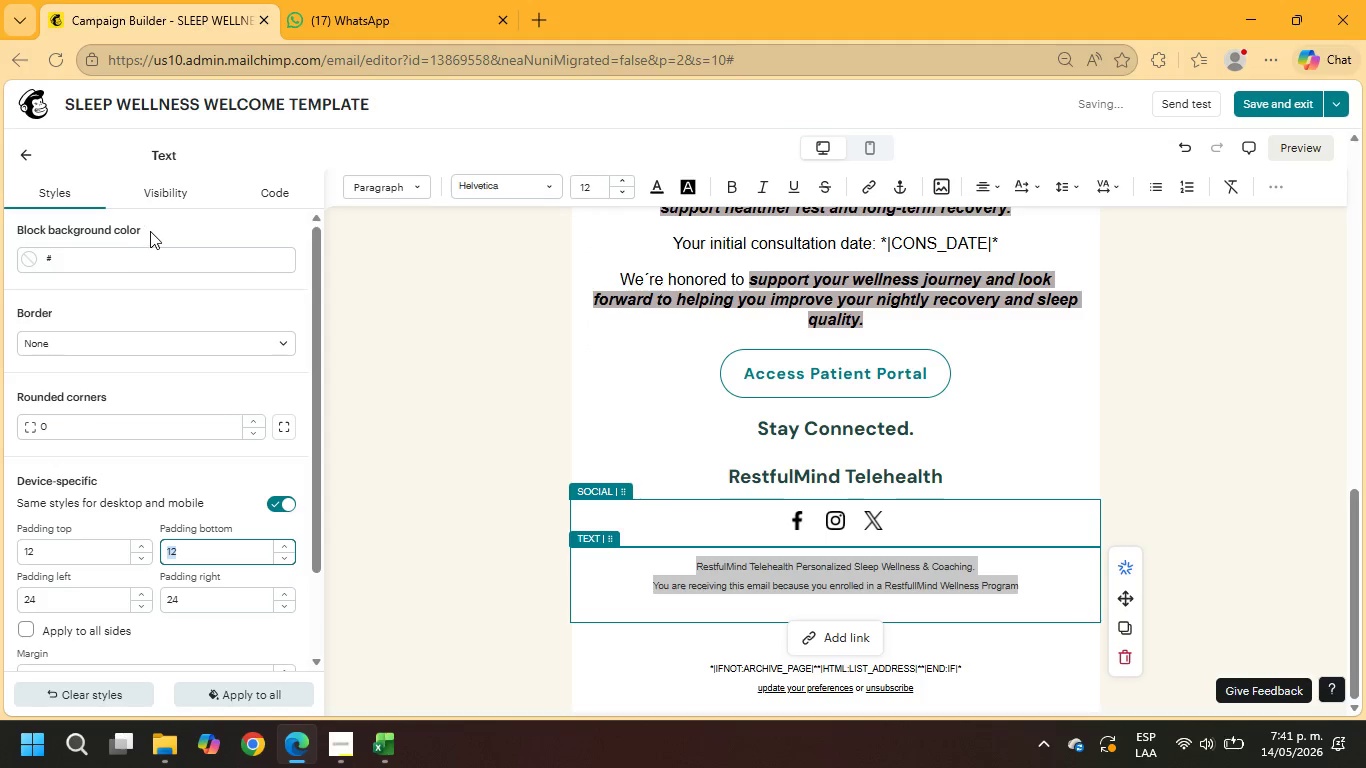 
key(Numpad0)
 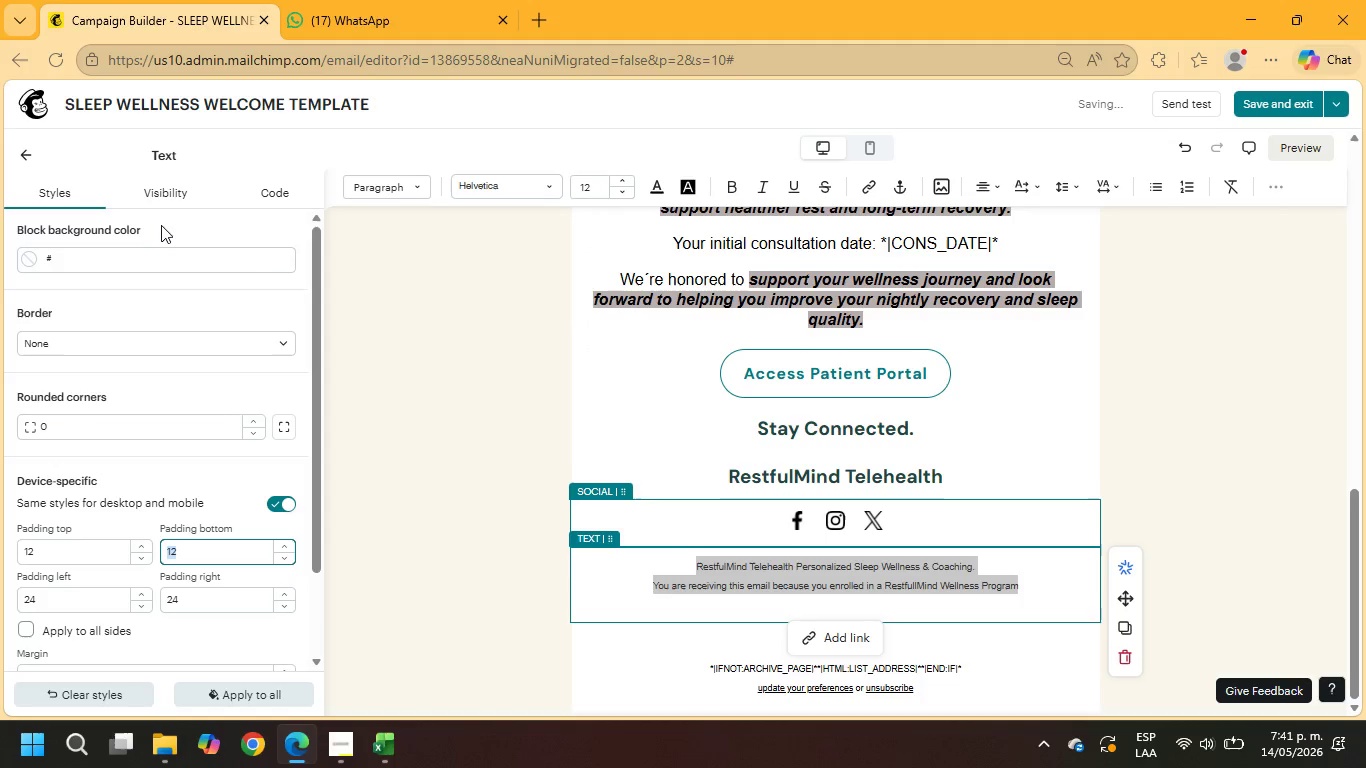 
key(NumpadEnter)
 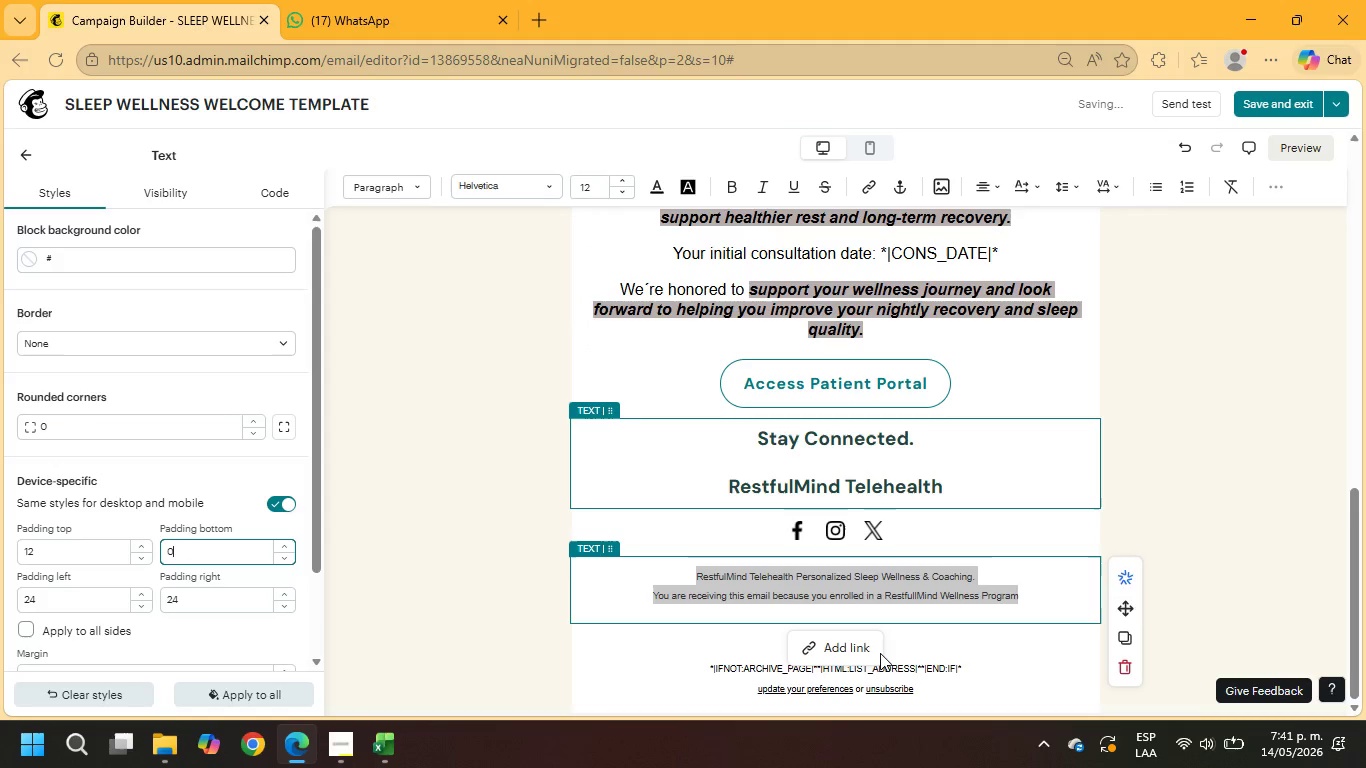 
left_click([920, 632])
 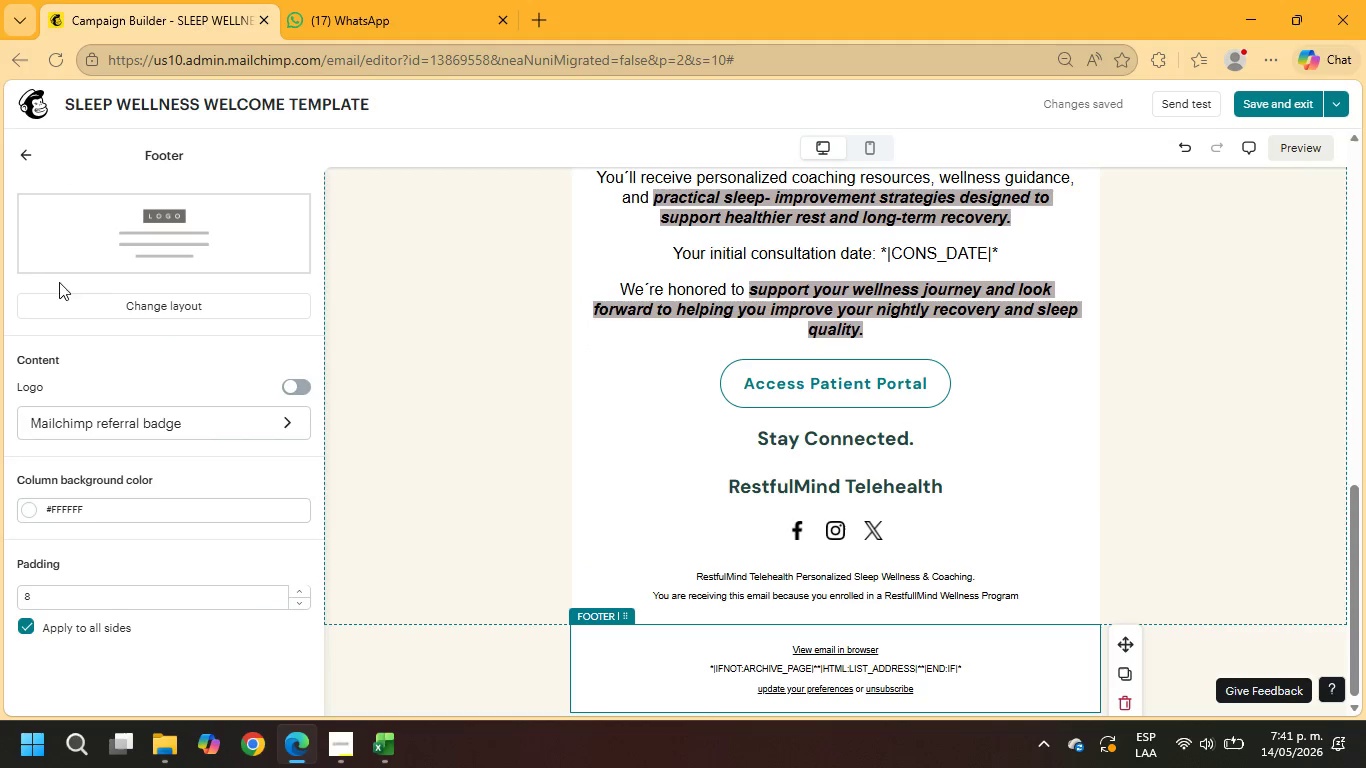 
left_click([1042, 659])
 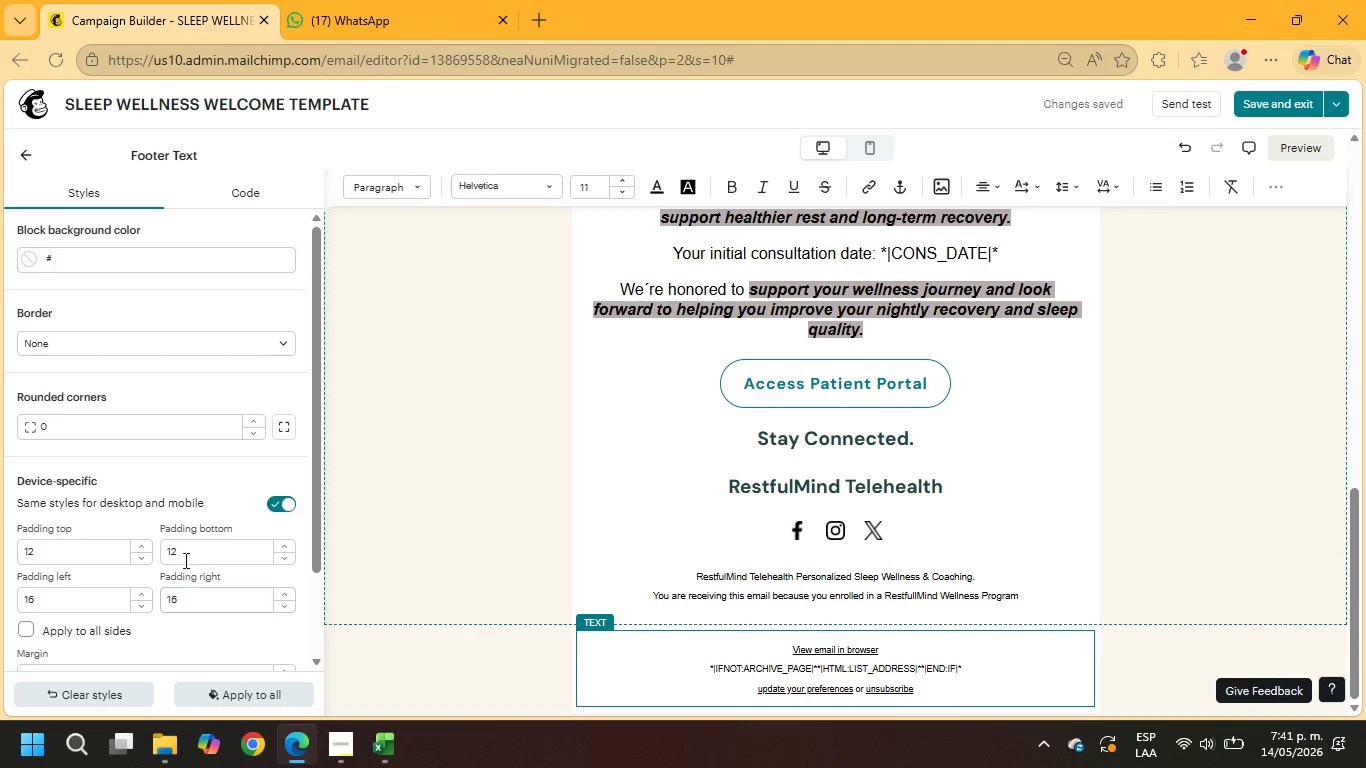 
left_click_drag(start_coordinate=[64, 560], to_coordinate=[0, 560])
 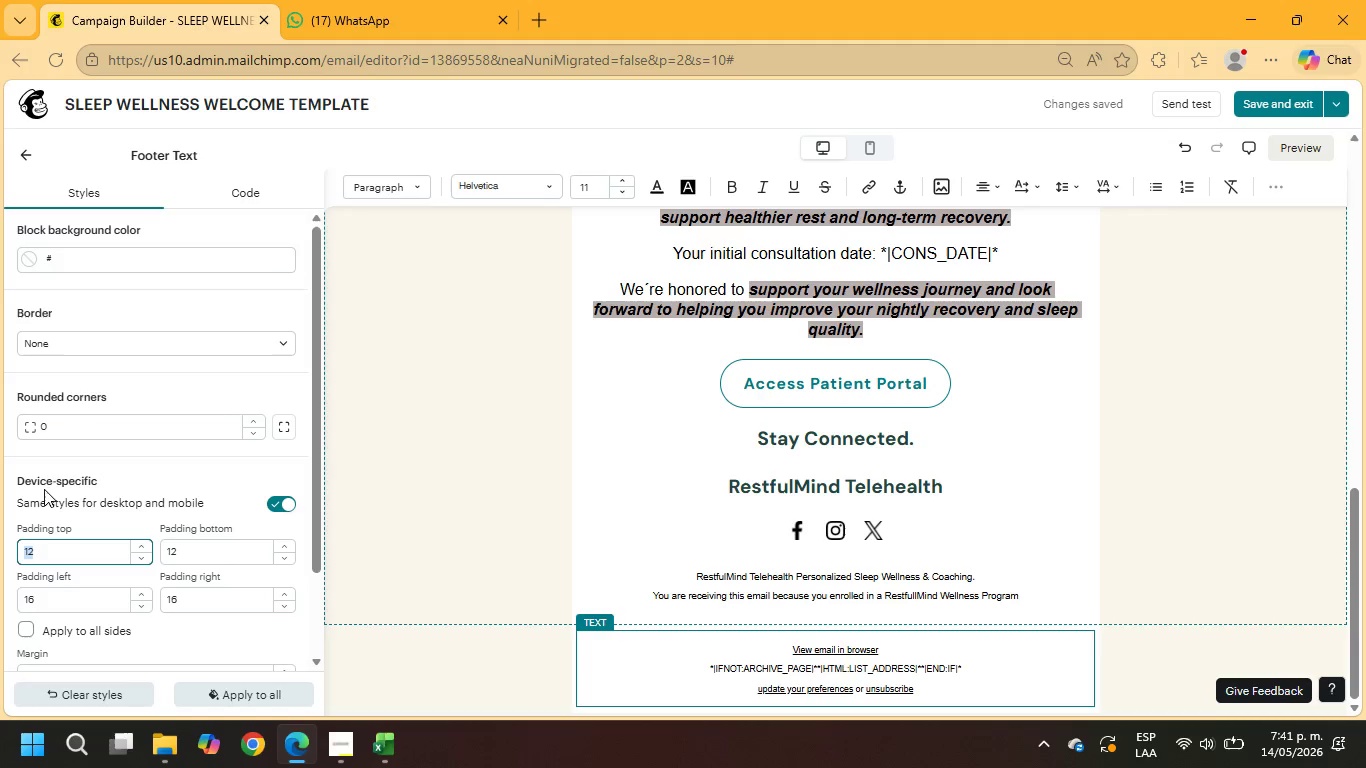 
key(Numpad0)
 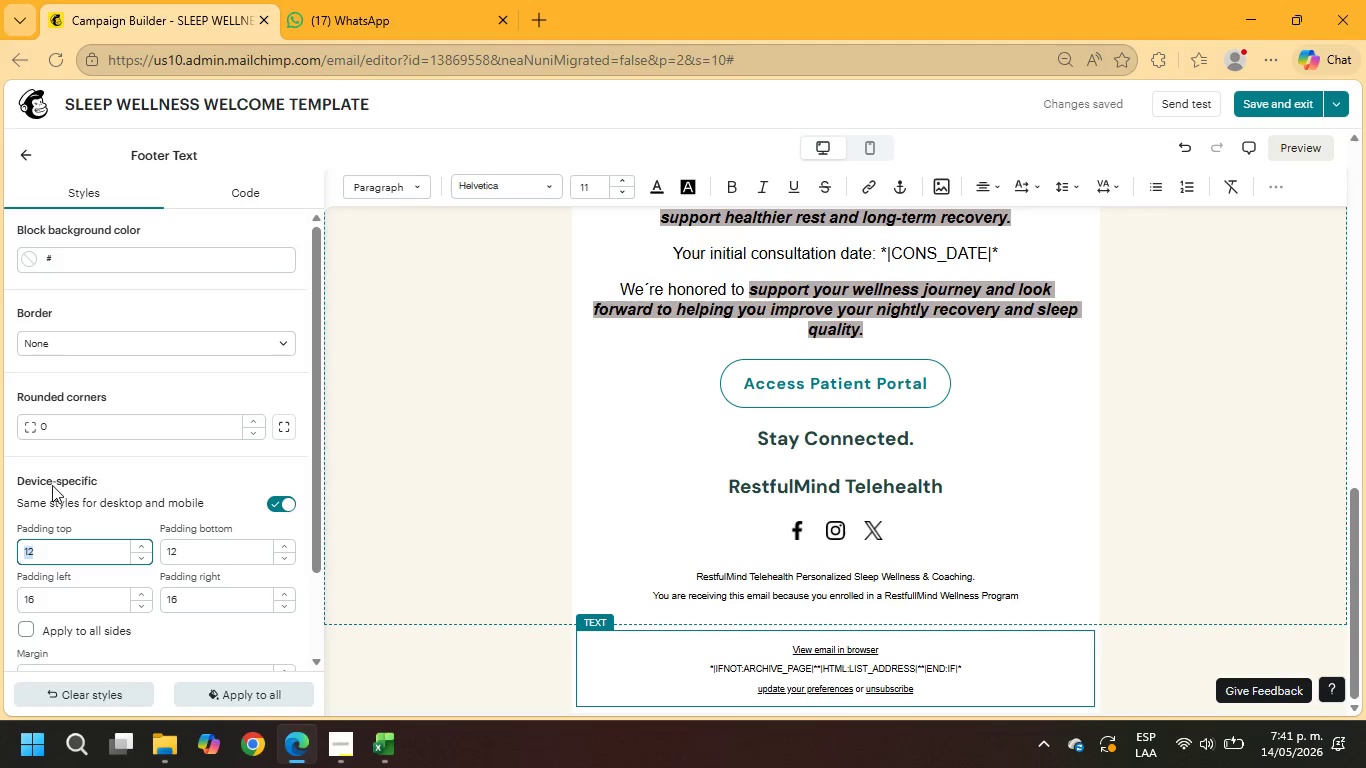 
key(NumpadEnter)
 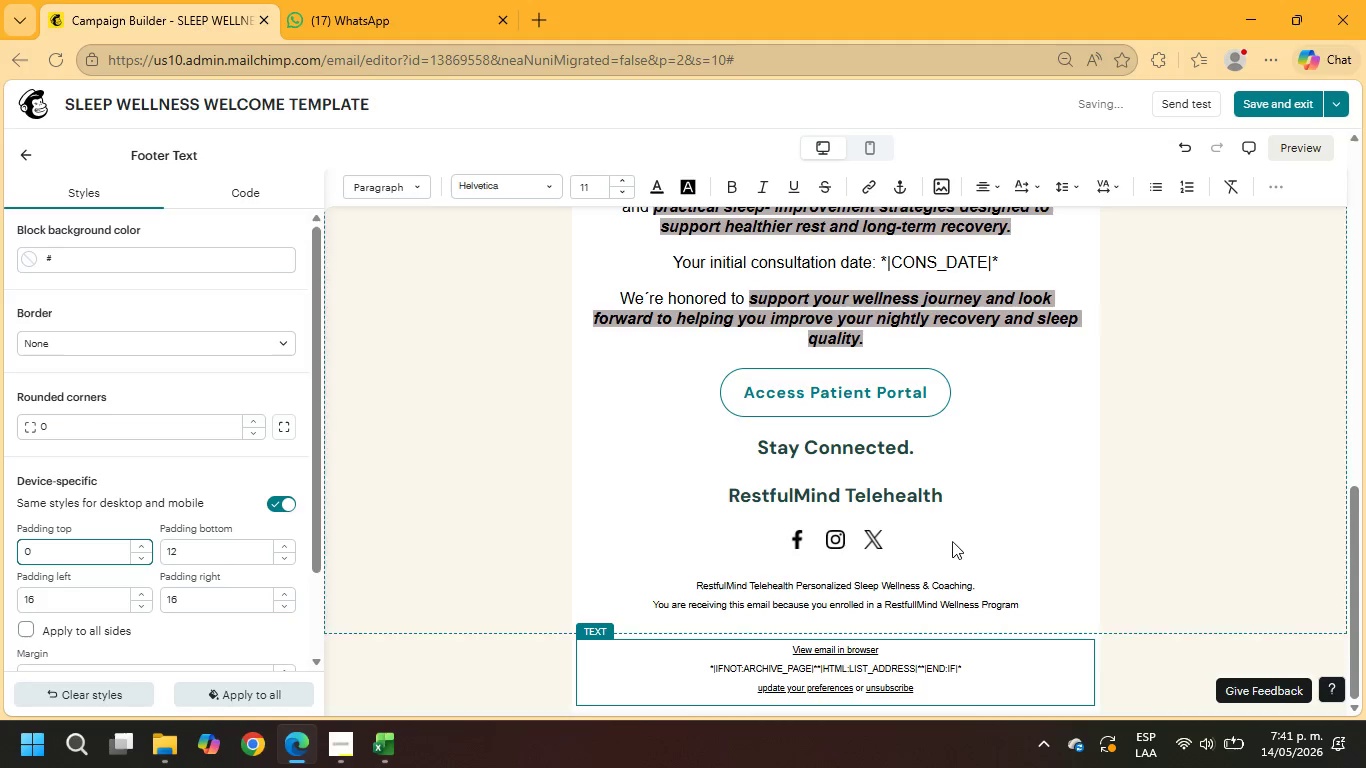 
scroll: coordinate [1106, 459], scroll_direction: down, amount: 5.0
 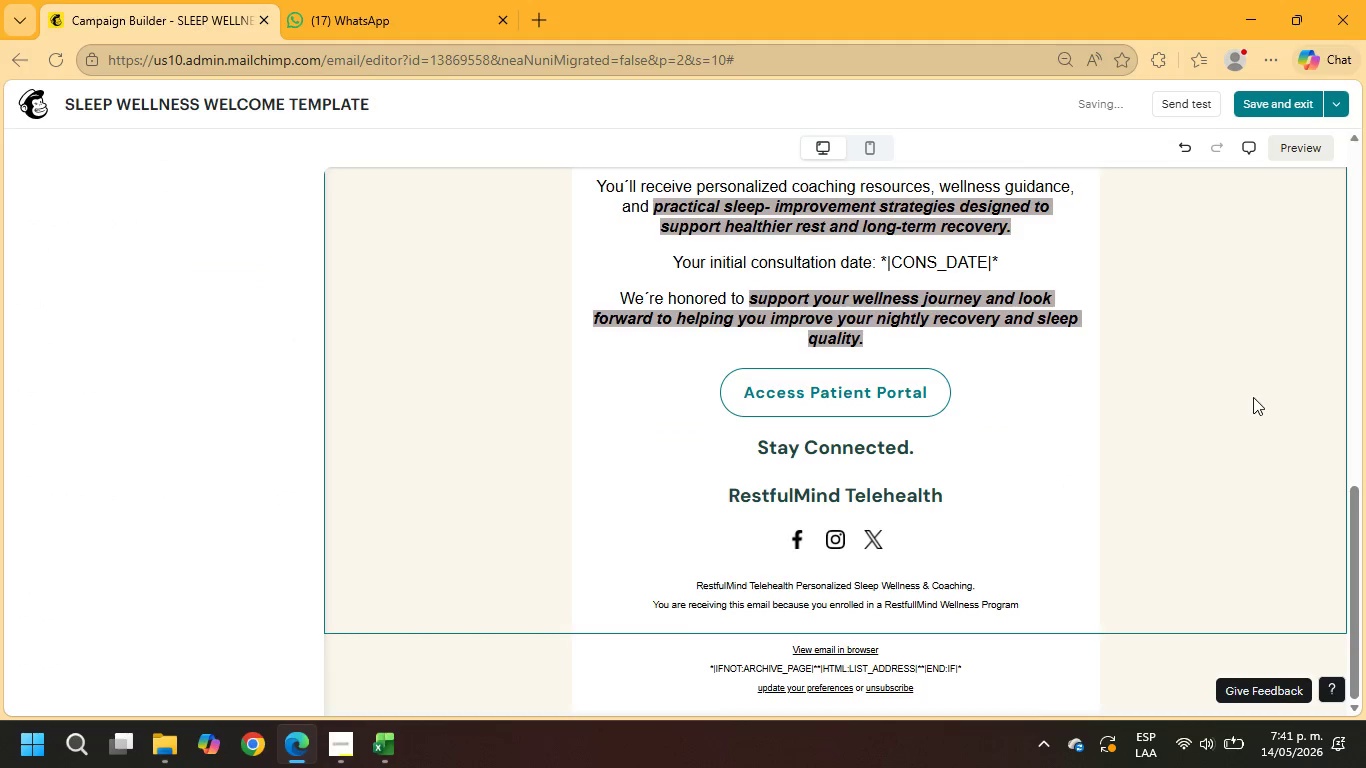 
scroll: coordinate [1249, 383], scroll_direction: up, amount: 15.0
 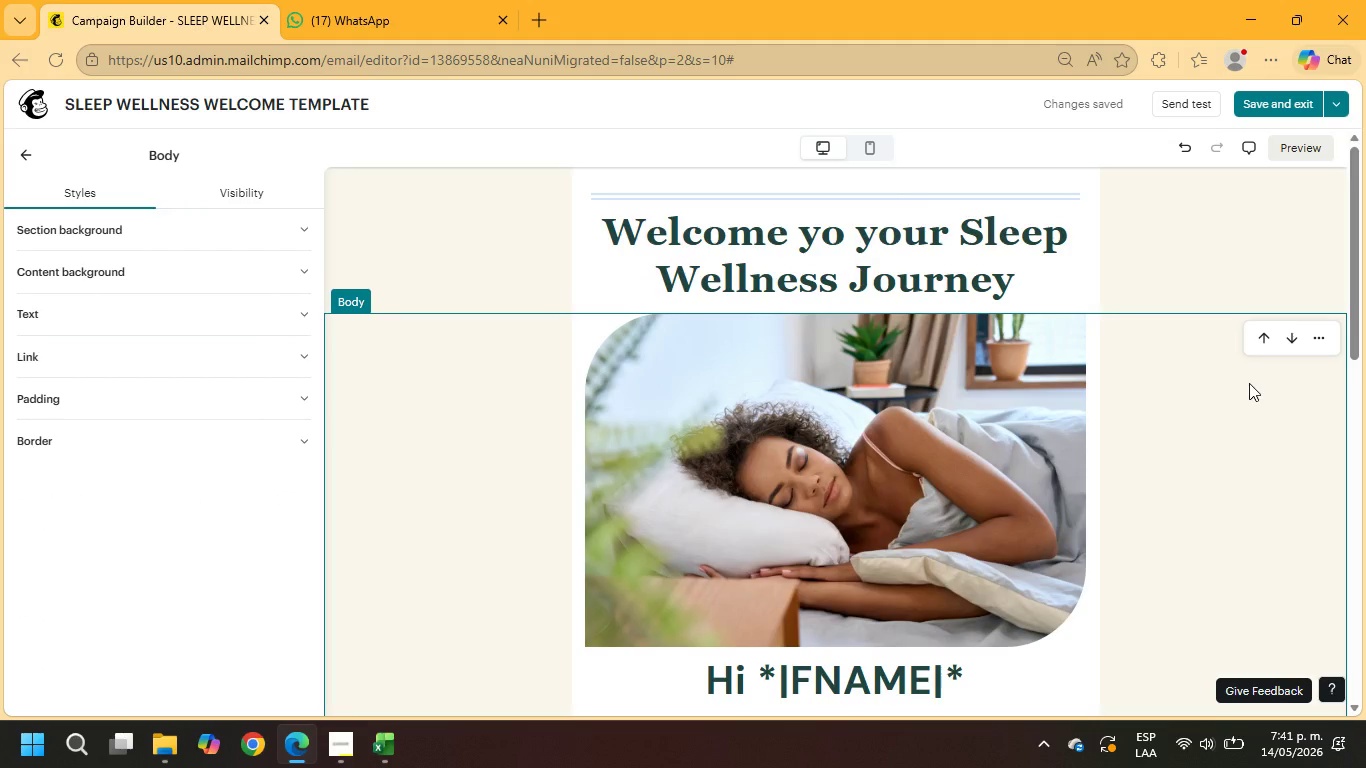 
mouse_move([1254, 365])
 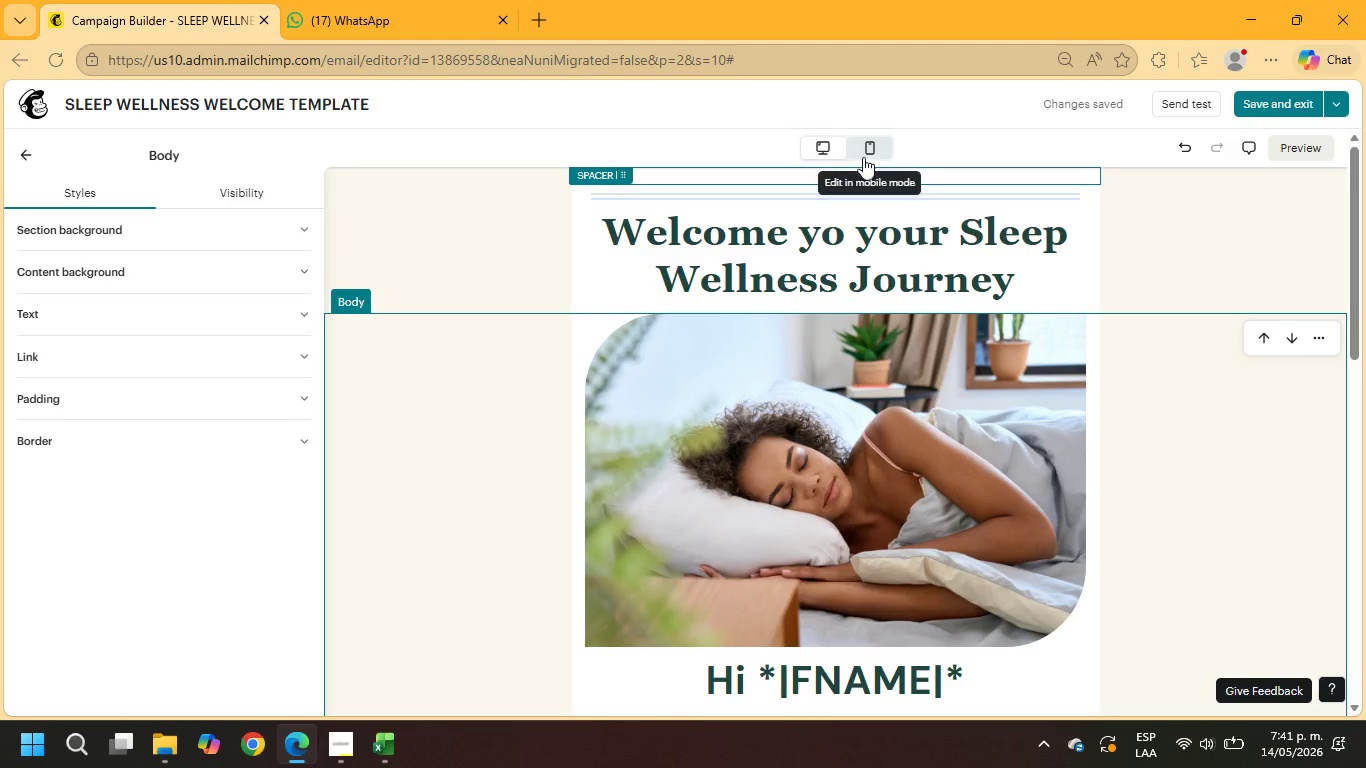 
left_click([870, 155])
 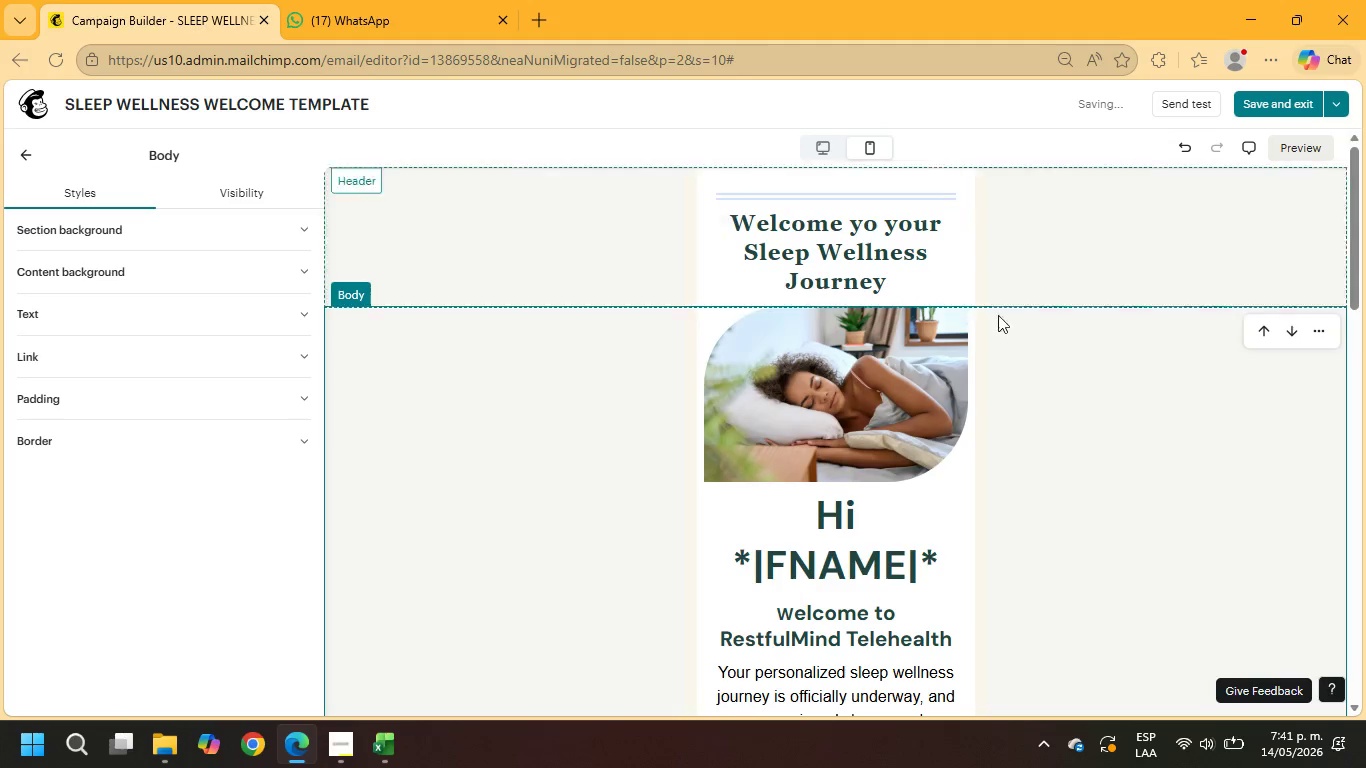 
scroll: coordinate [952, 350], scroll_direction: down, amount: 2.0
 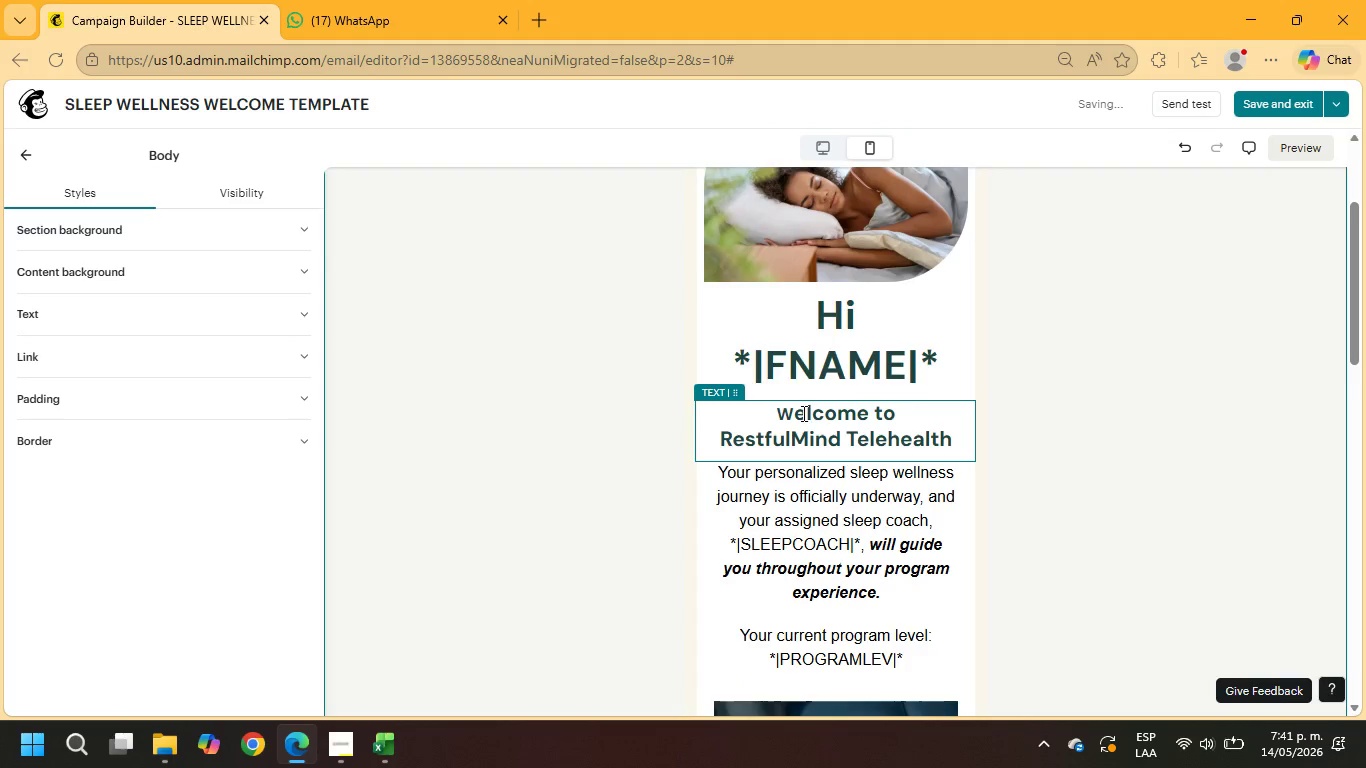 
left_click([792, 413])
 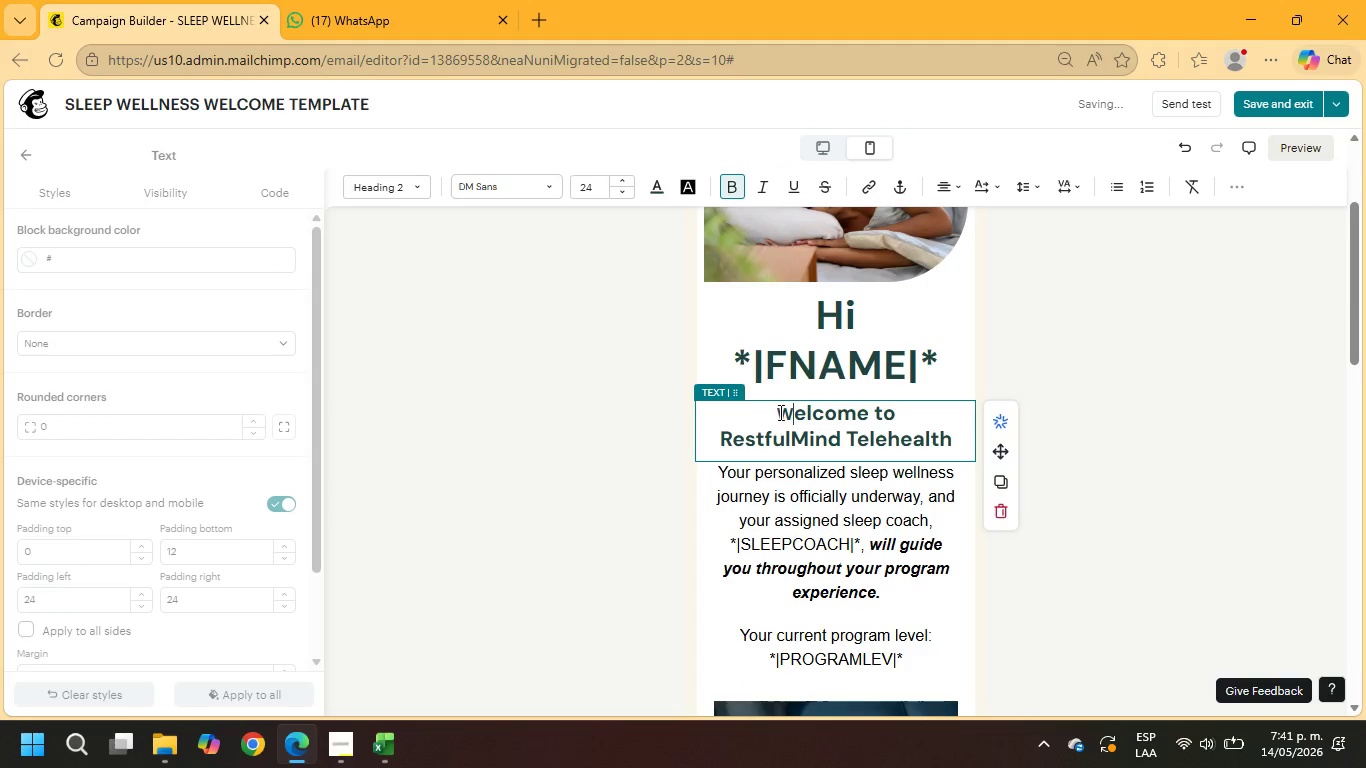 
left_click([784, 412])
 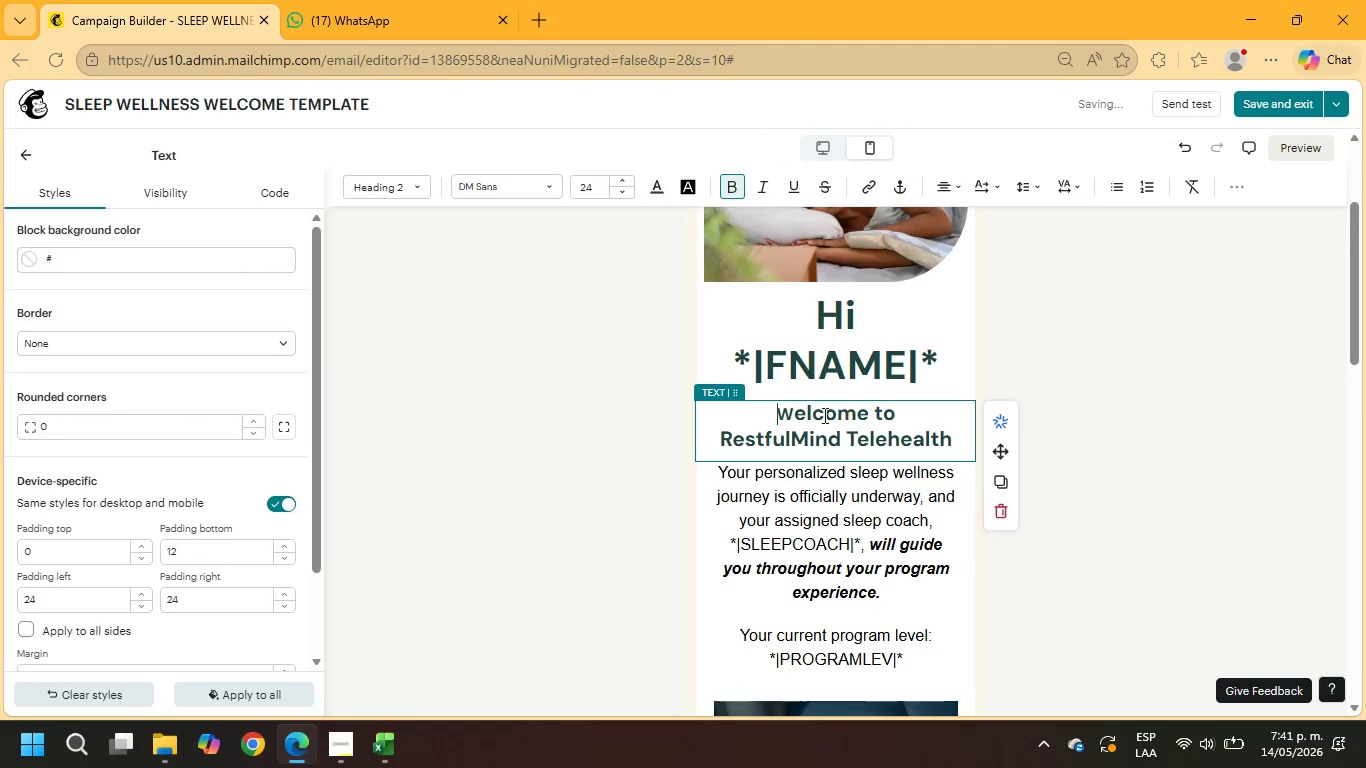 
left_click([793, 413])
 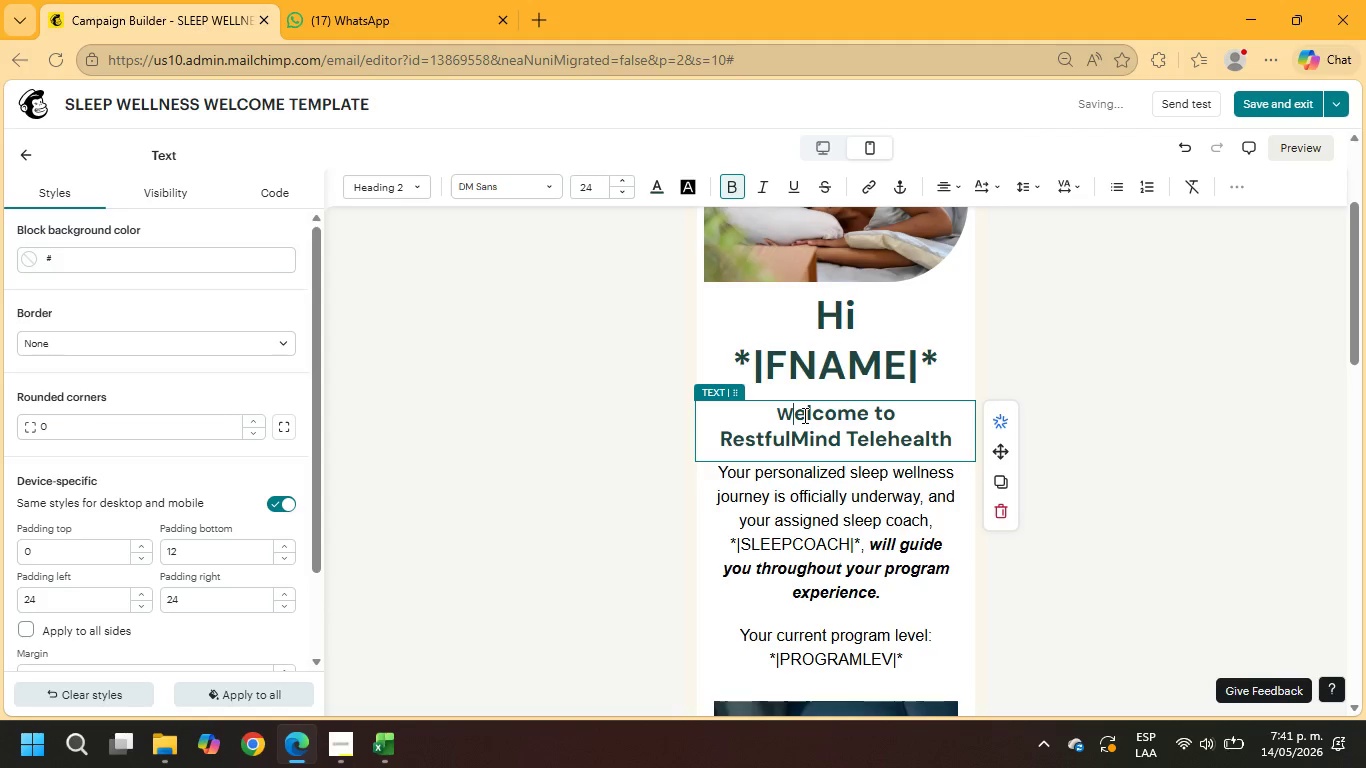 
key(Backspace)
 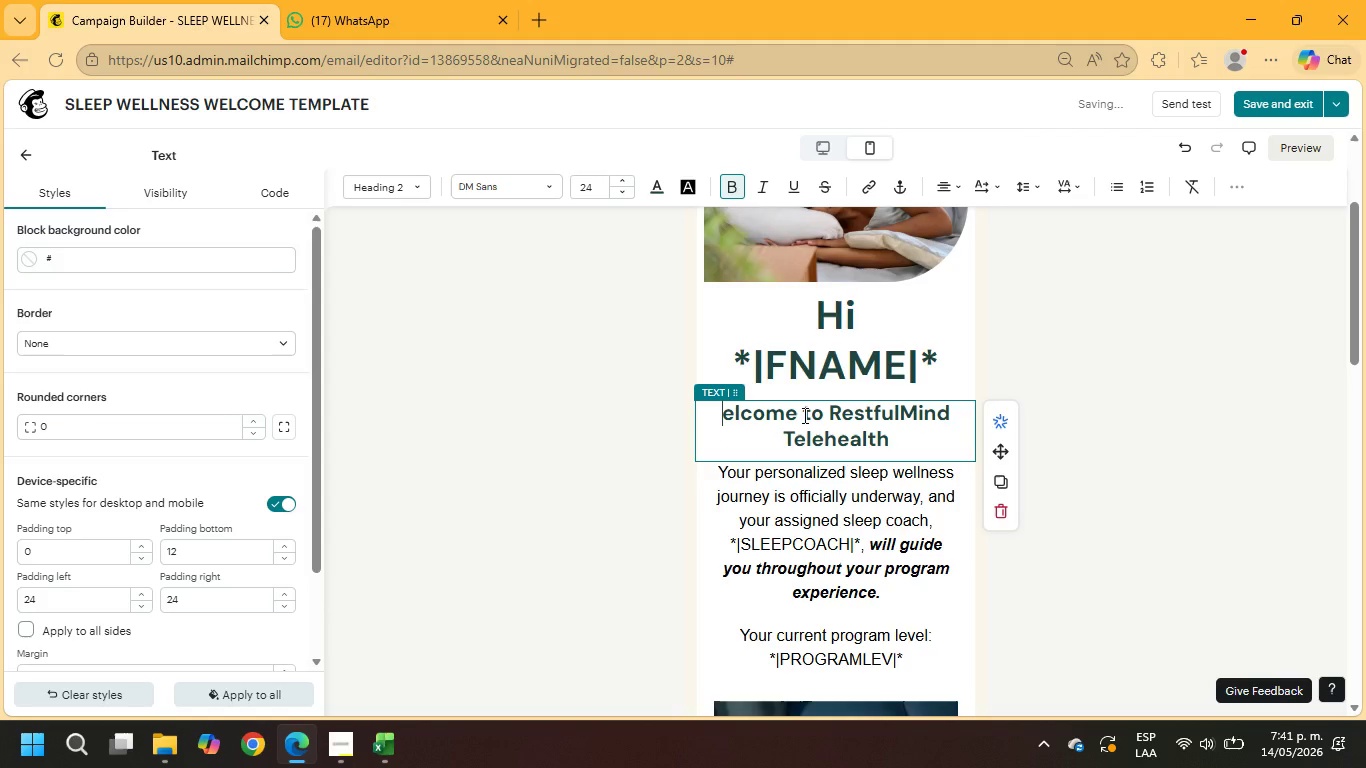 
key(Shift+W)
 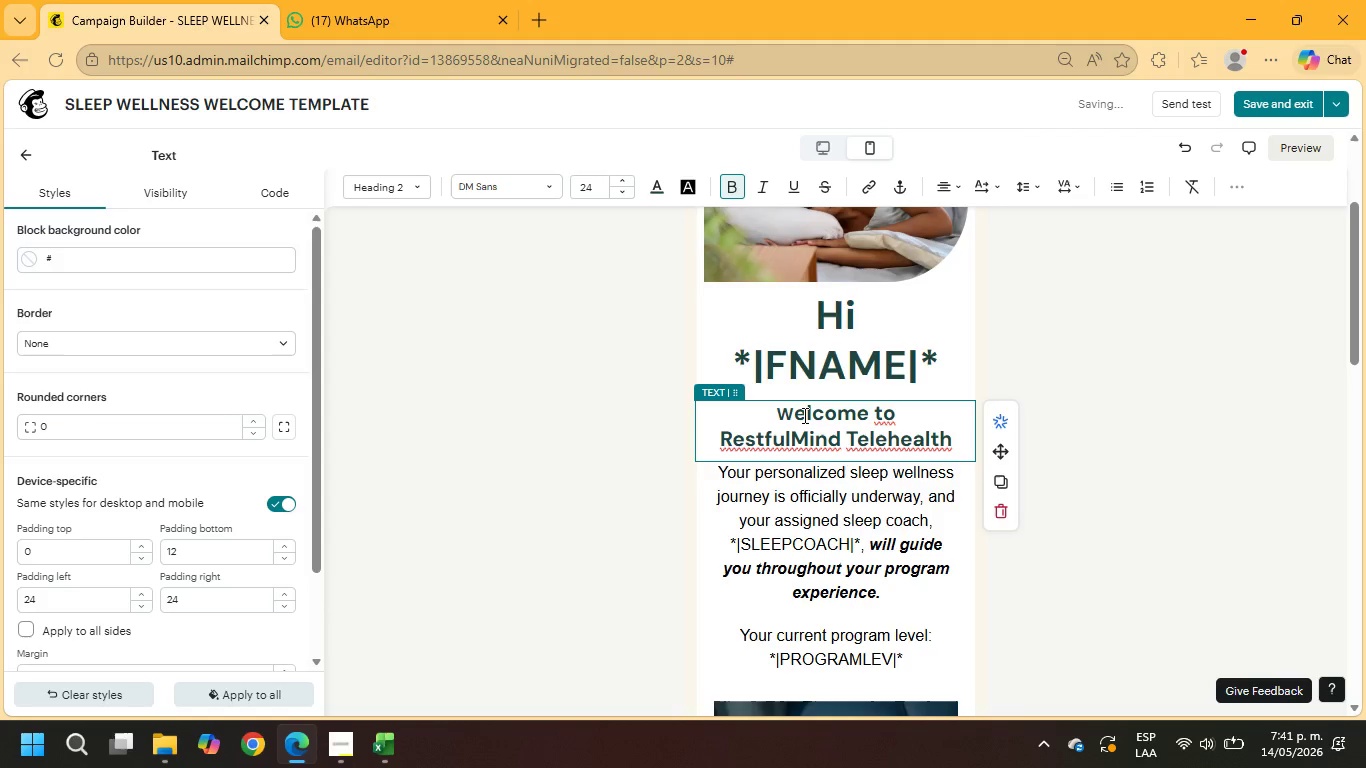 
key(Backspace)
 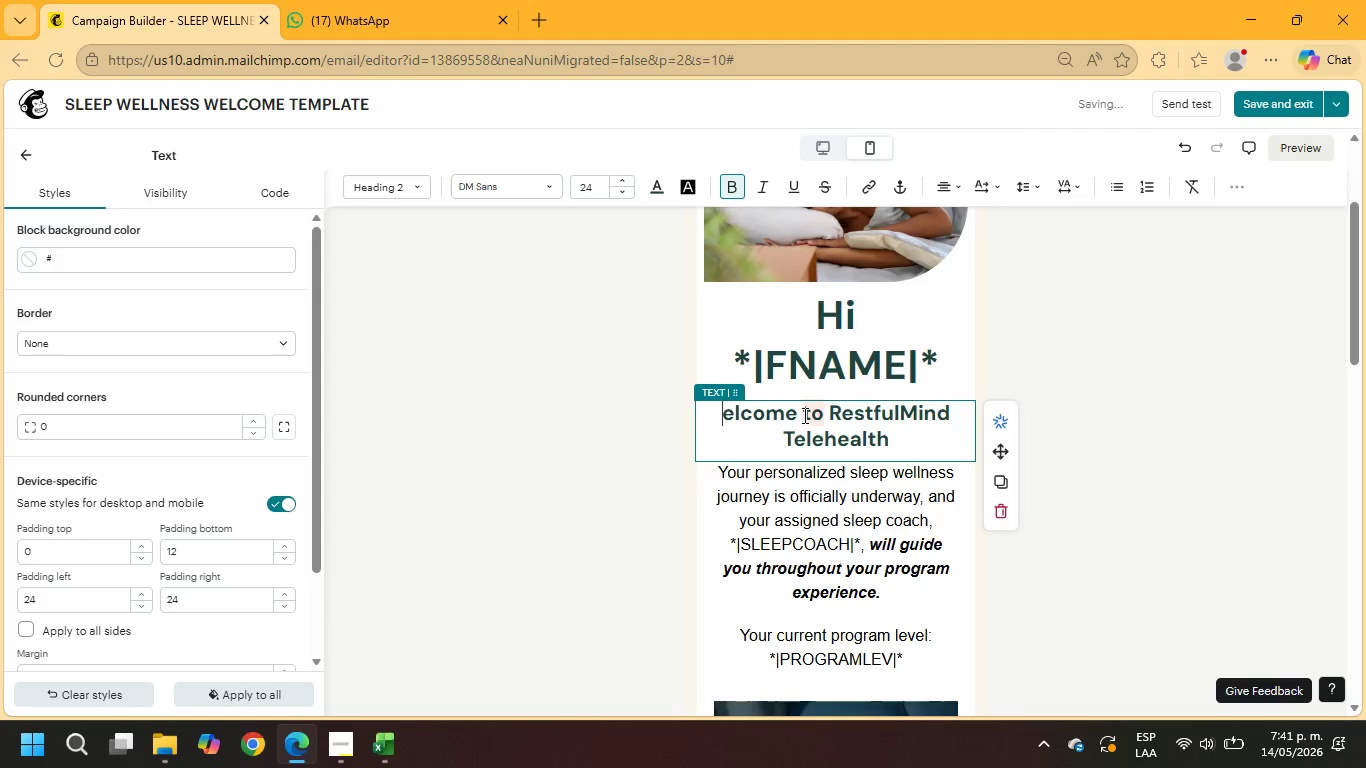 
key(W)
 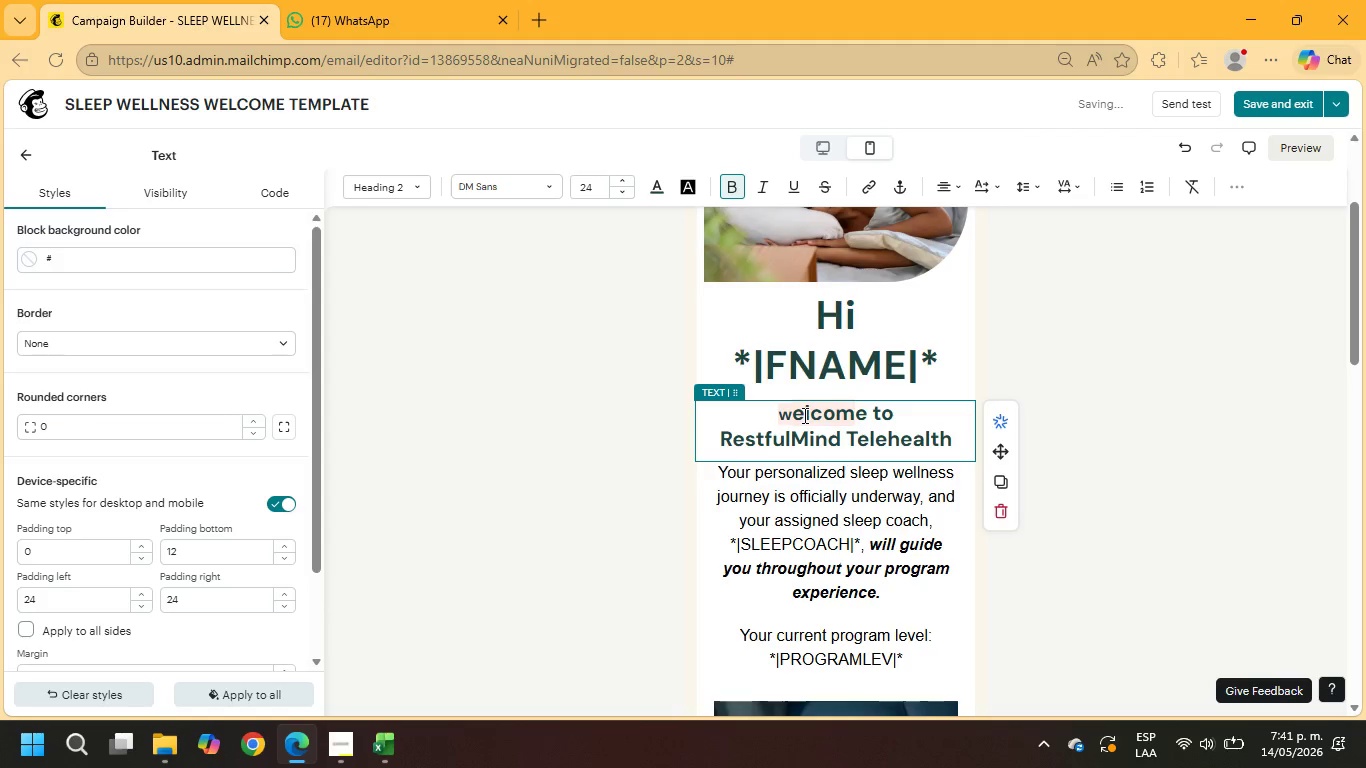 
key(Backspace)
 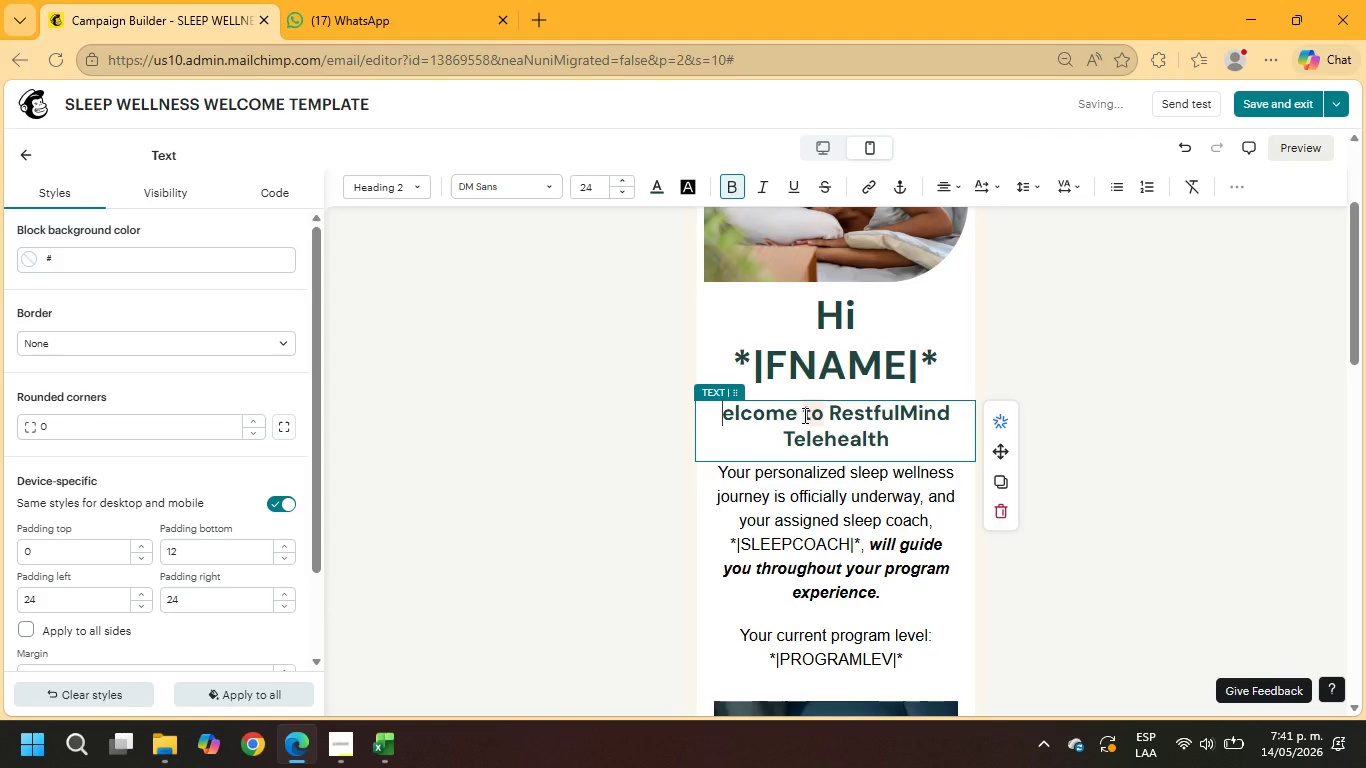 
key(Shift+W)
 